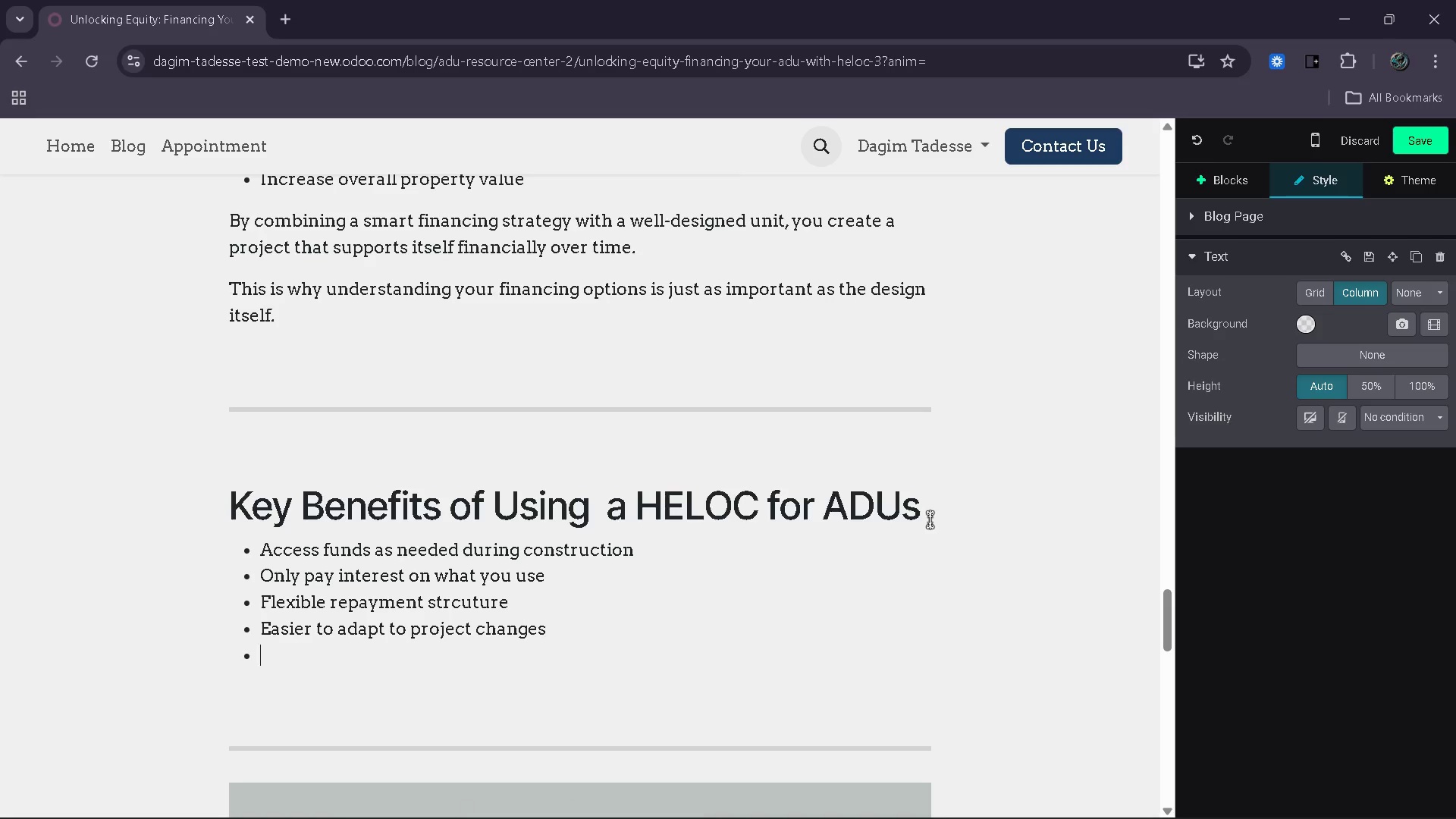 
key(Enter)
 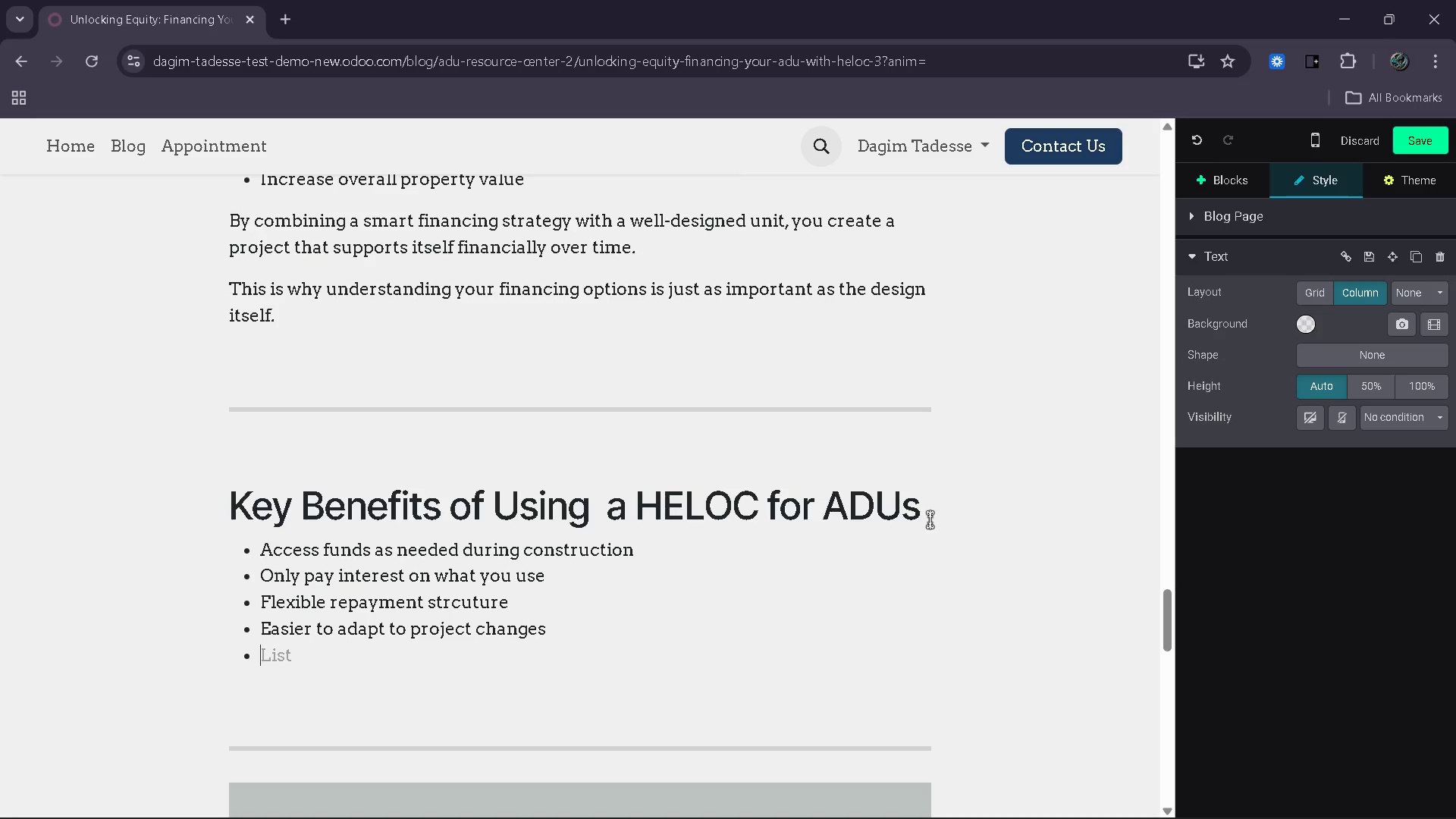 
type(Lower upd)
key(Backspace)
type(front financial pressure )
key(Backspace)
 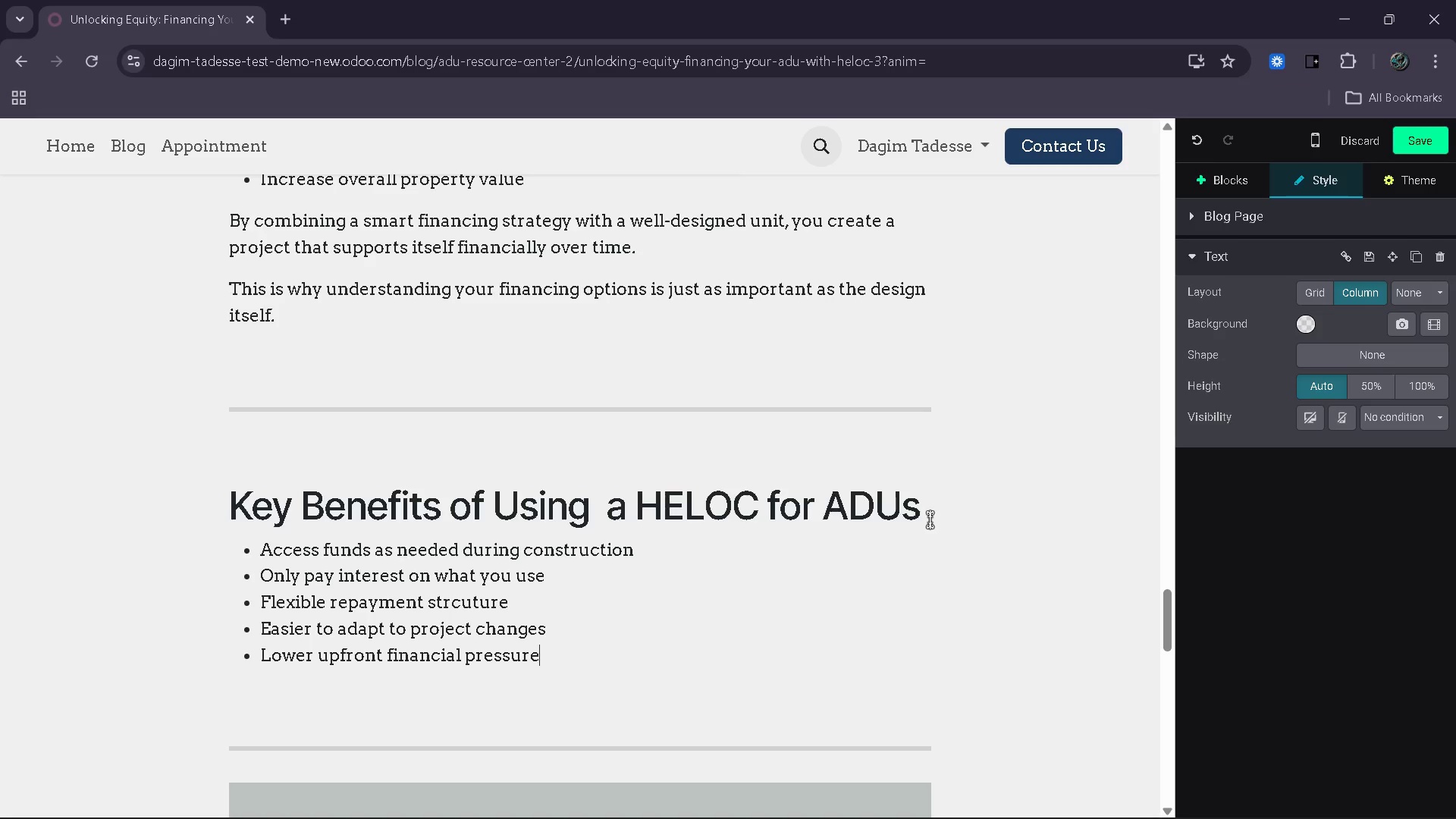 
key(Enter)
 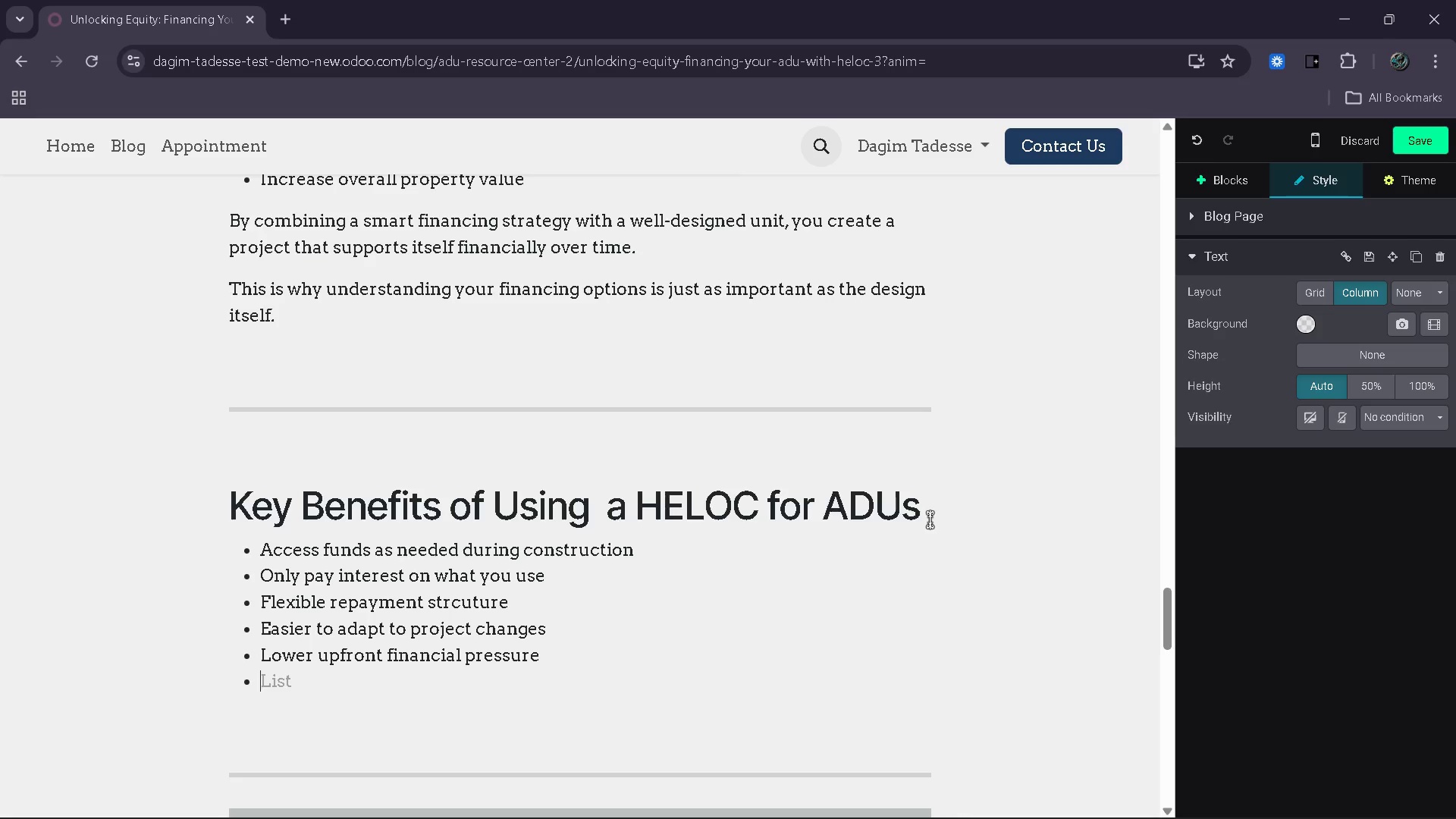 
type(Potential tac)
key(Backspace)
type(x advantages *depending)
 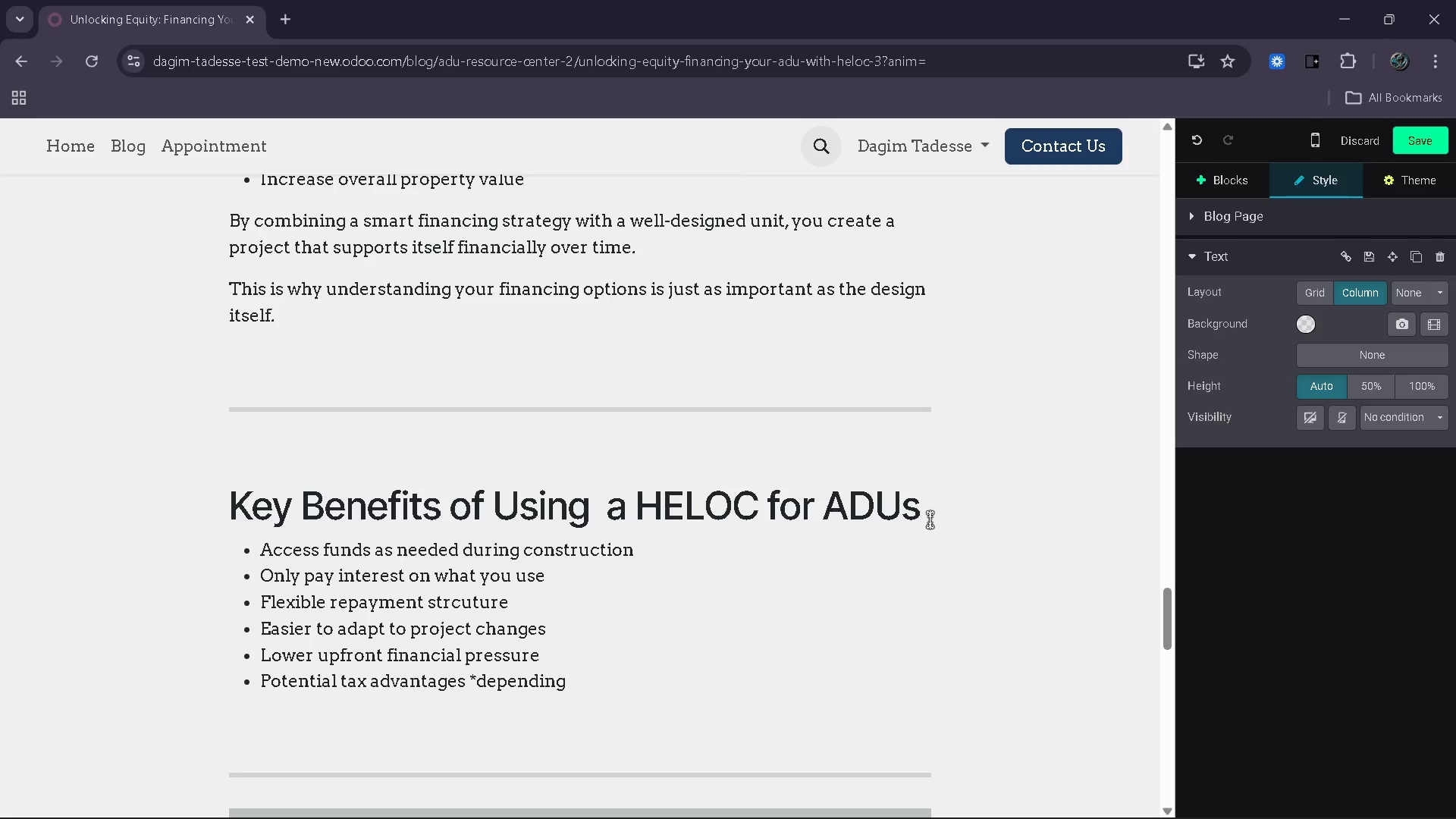 
hold_key(key=ArrowLeft, duration=0.8)
 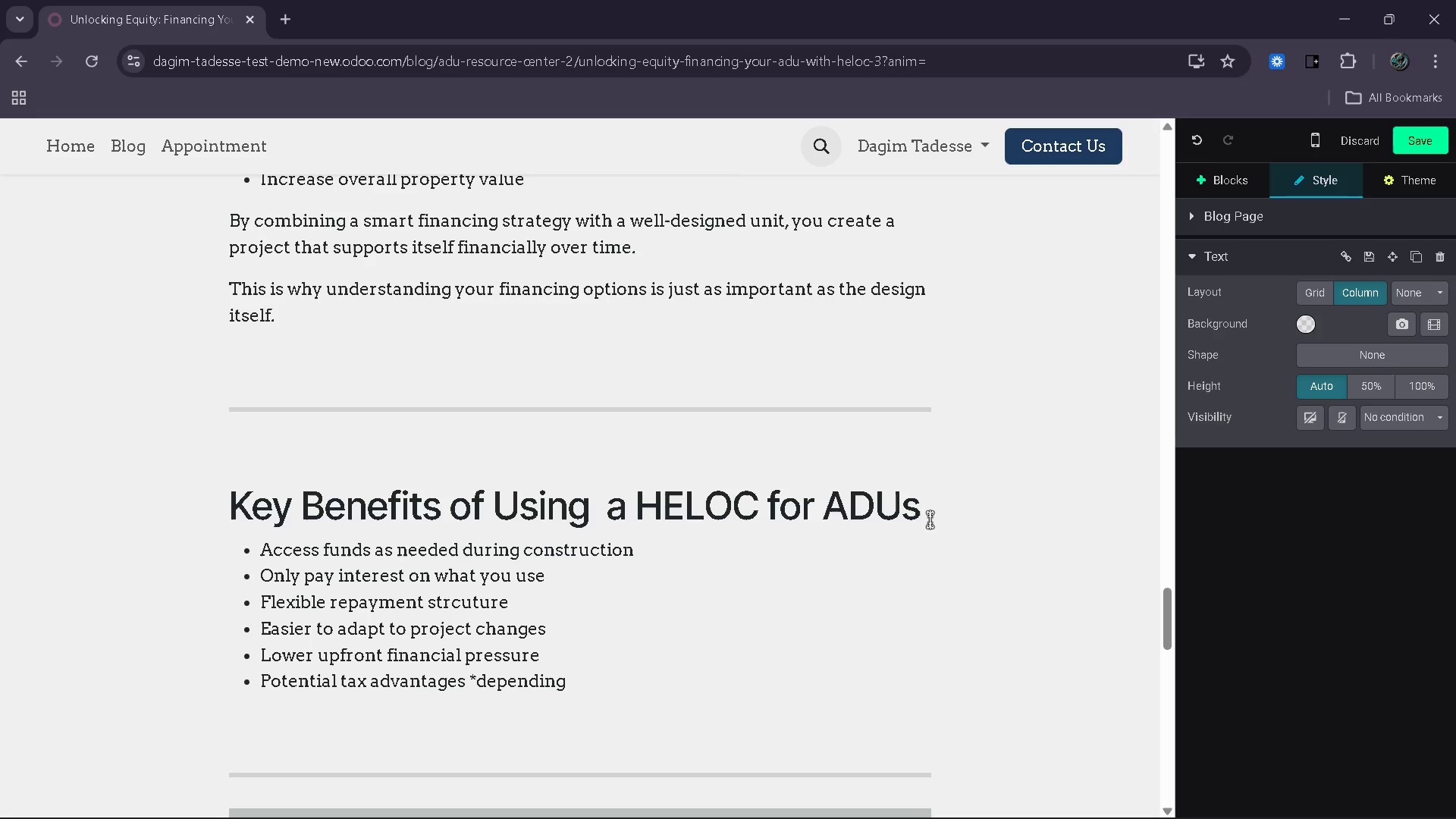 
key(ArrowRight)
 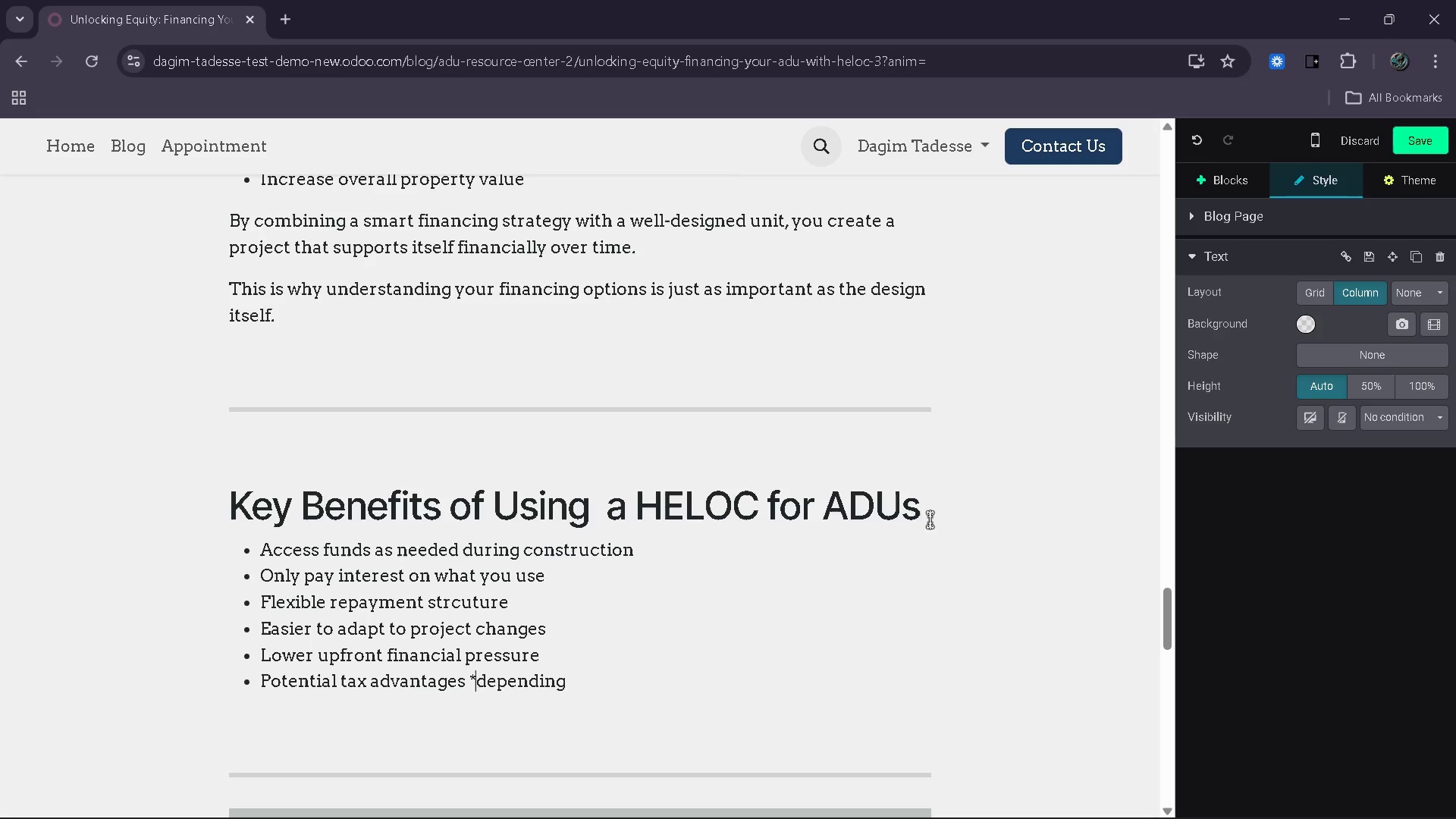 
key(Backspace)
type(([Delete]d[End] on use))
 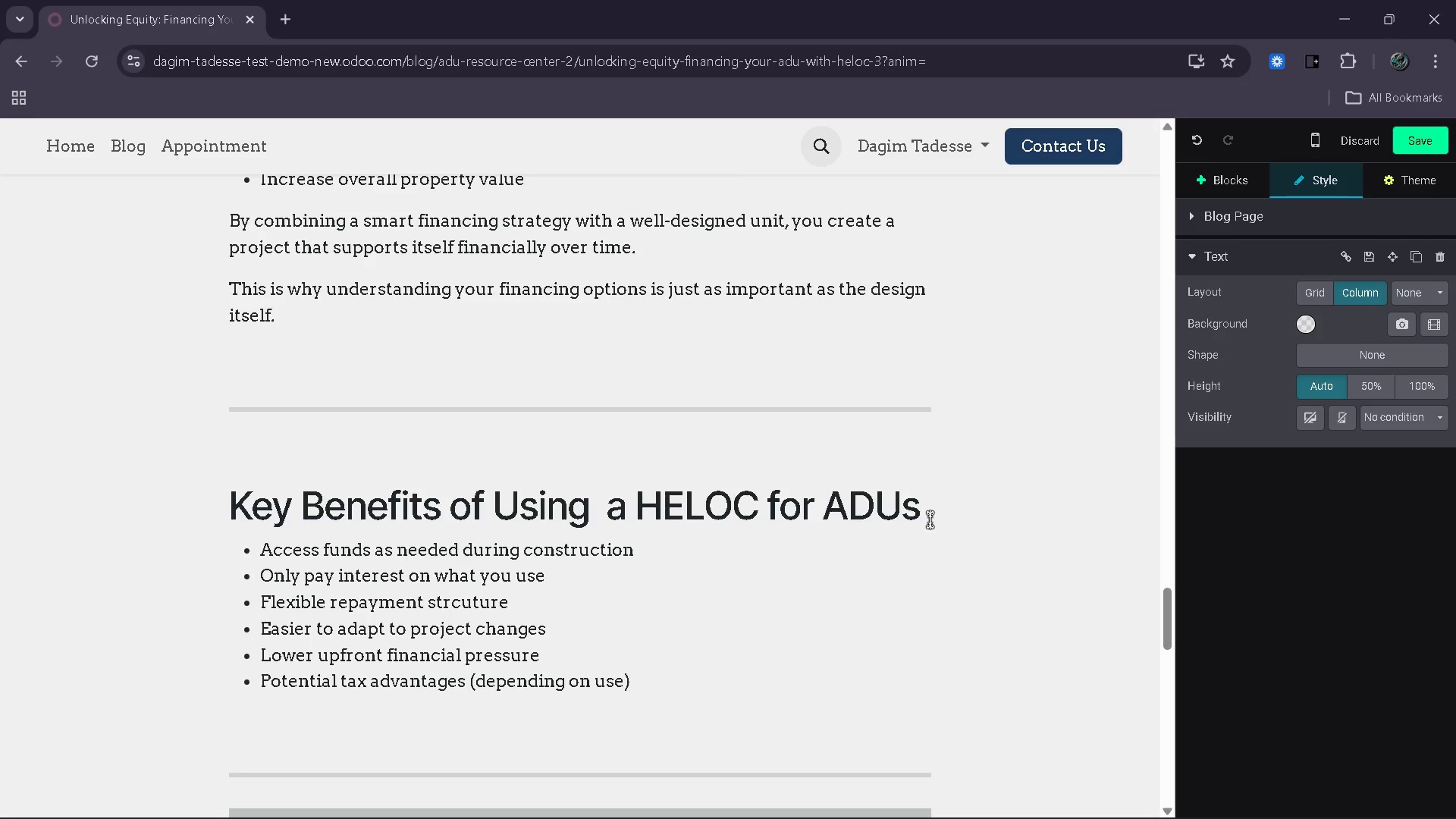 
key(Enter)
 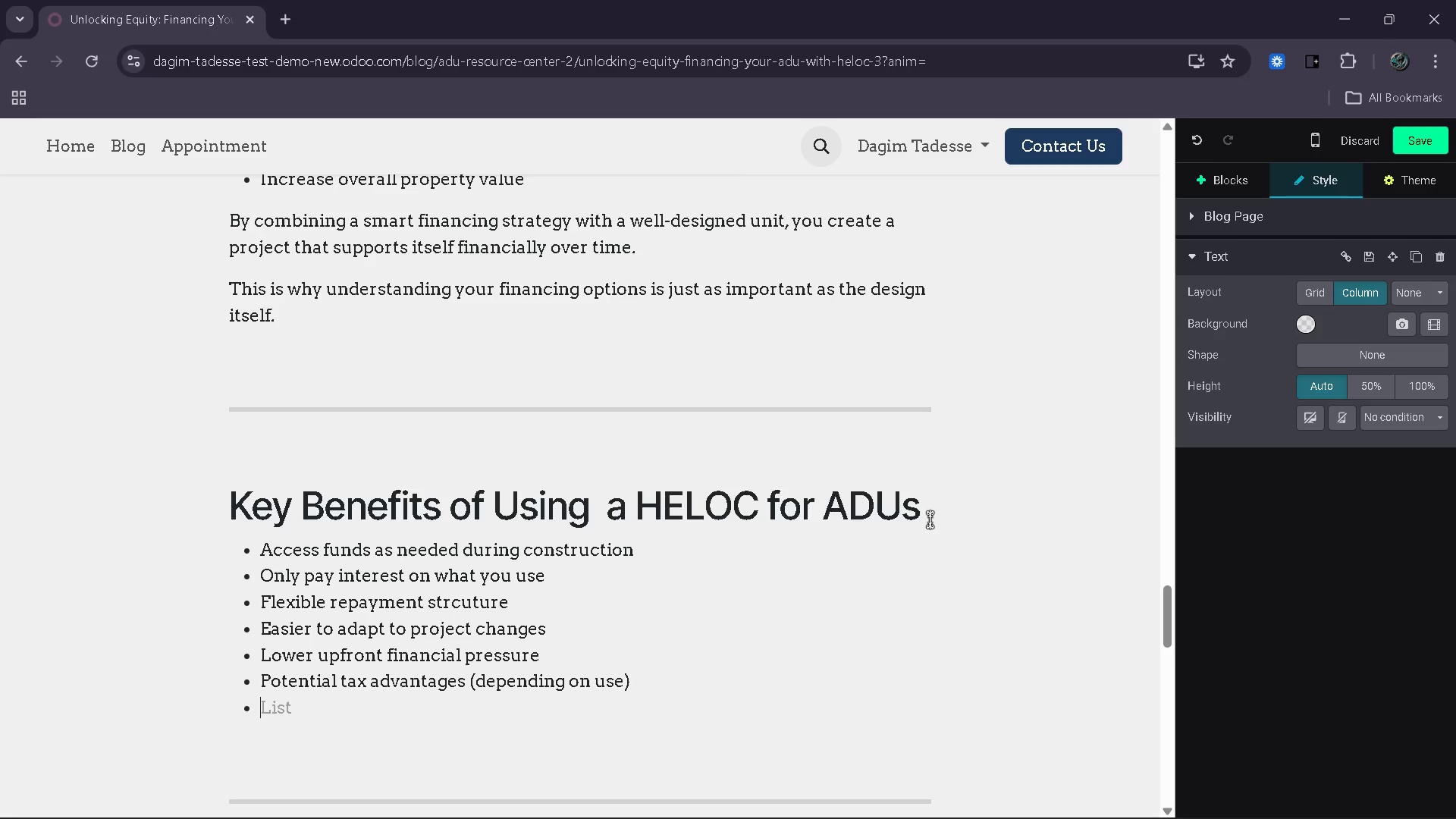 
key(Enter)
 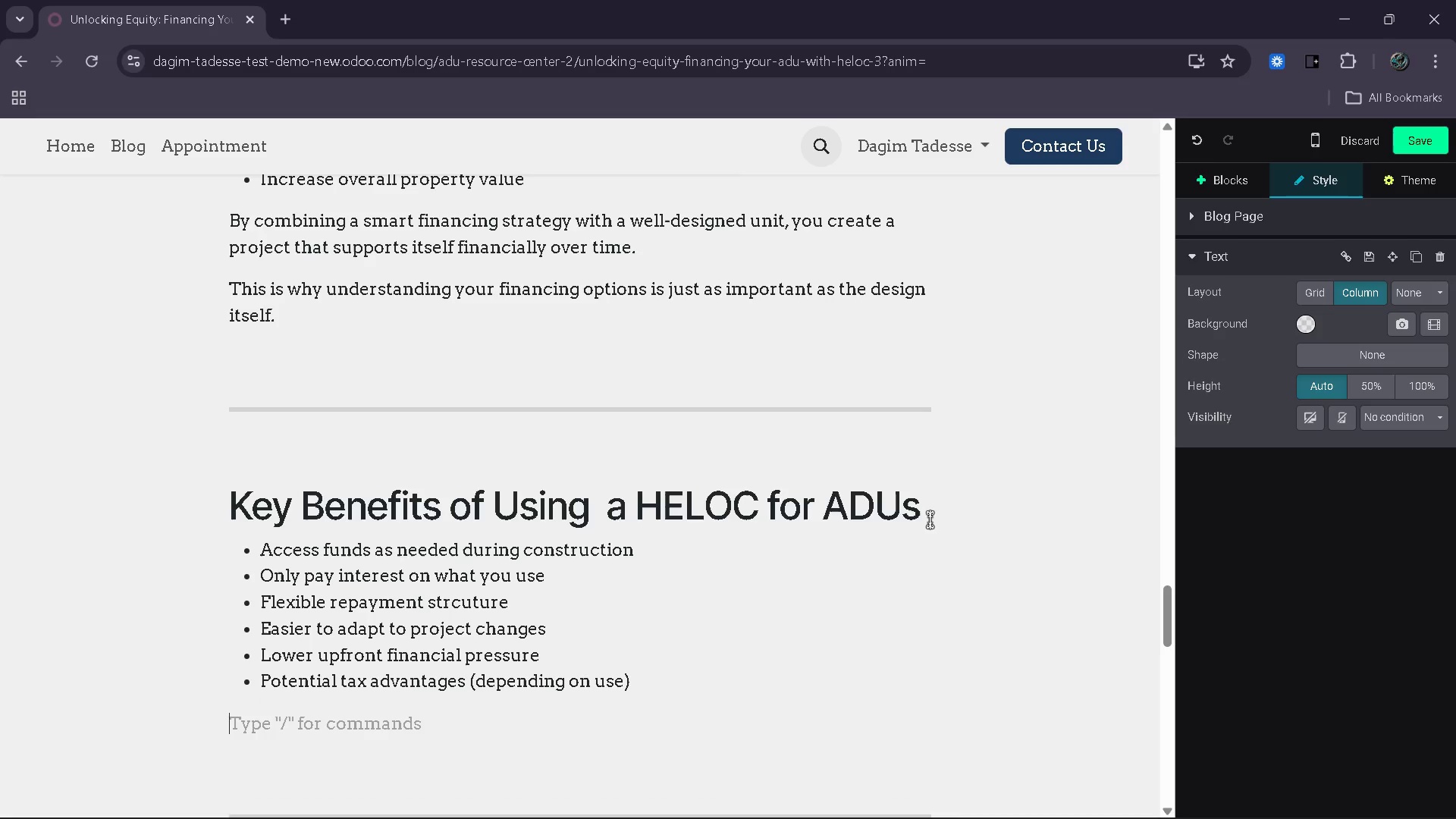 
type(These beneficial )
key(Backspace)
key(Backspace)
key(Backspace)
key(Backspace)
key(Backspace)
type(ts make HELOC one of the most )
 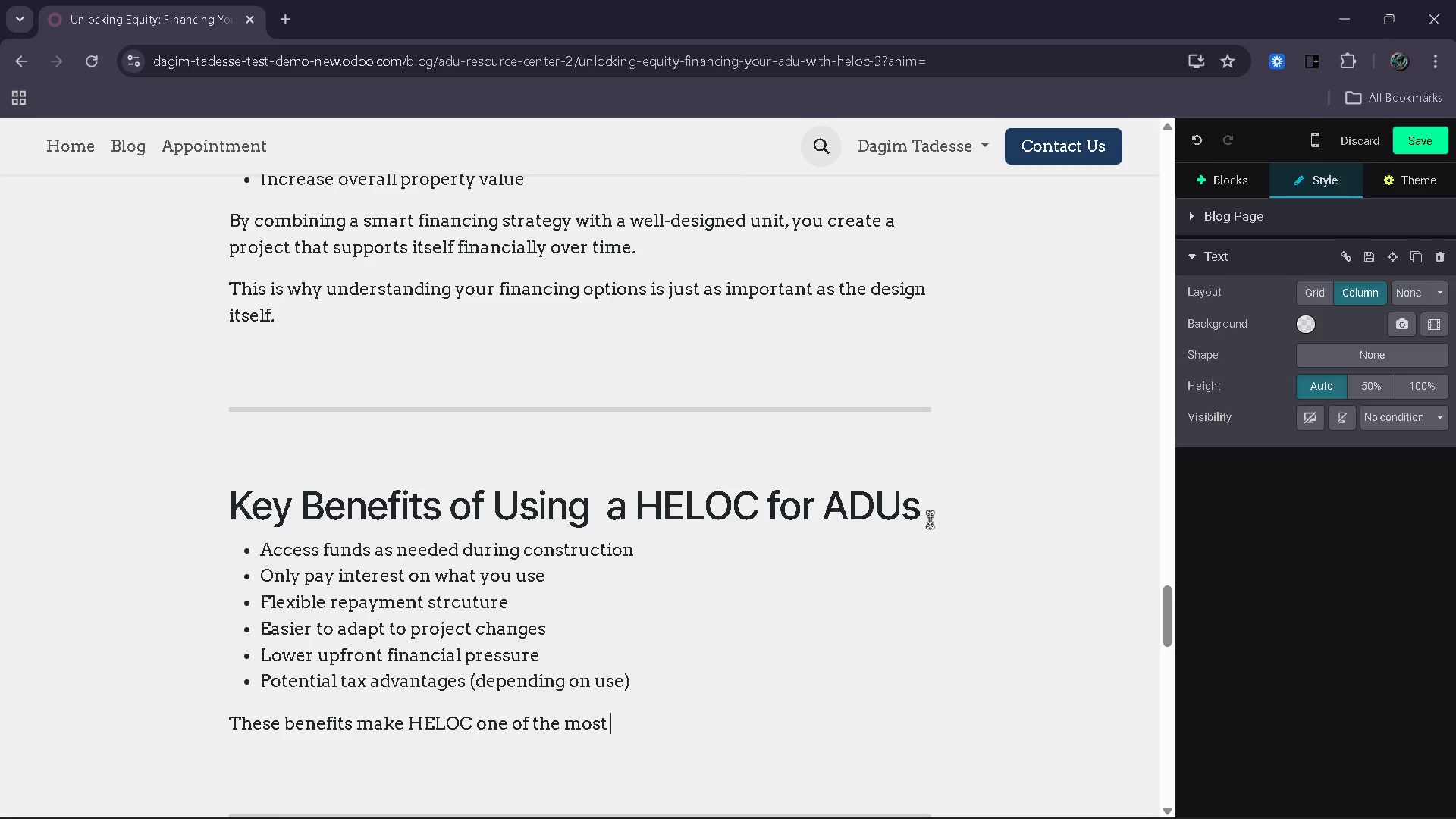 
type(practical financial)
 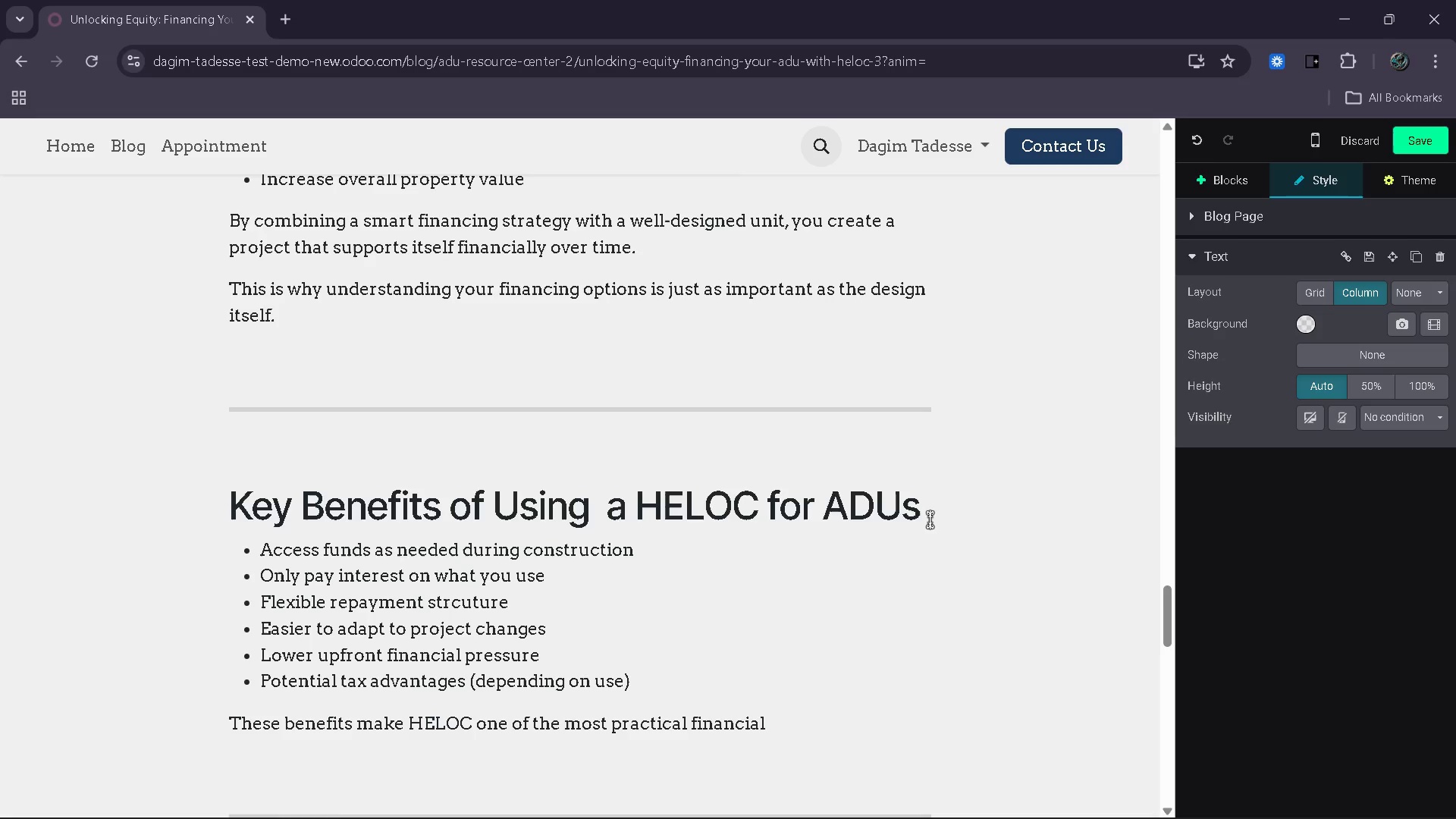 
wait(5.58)
 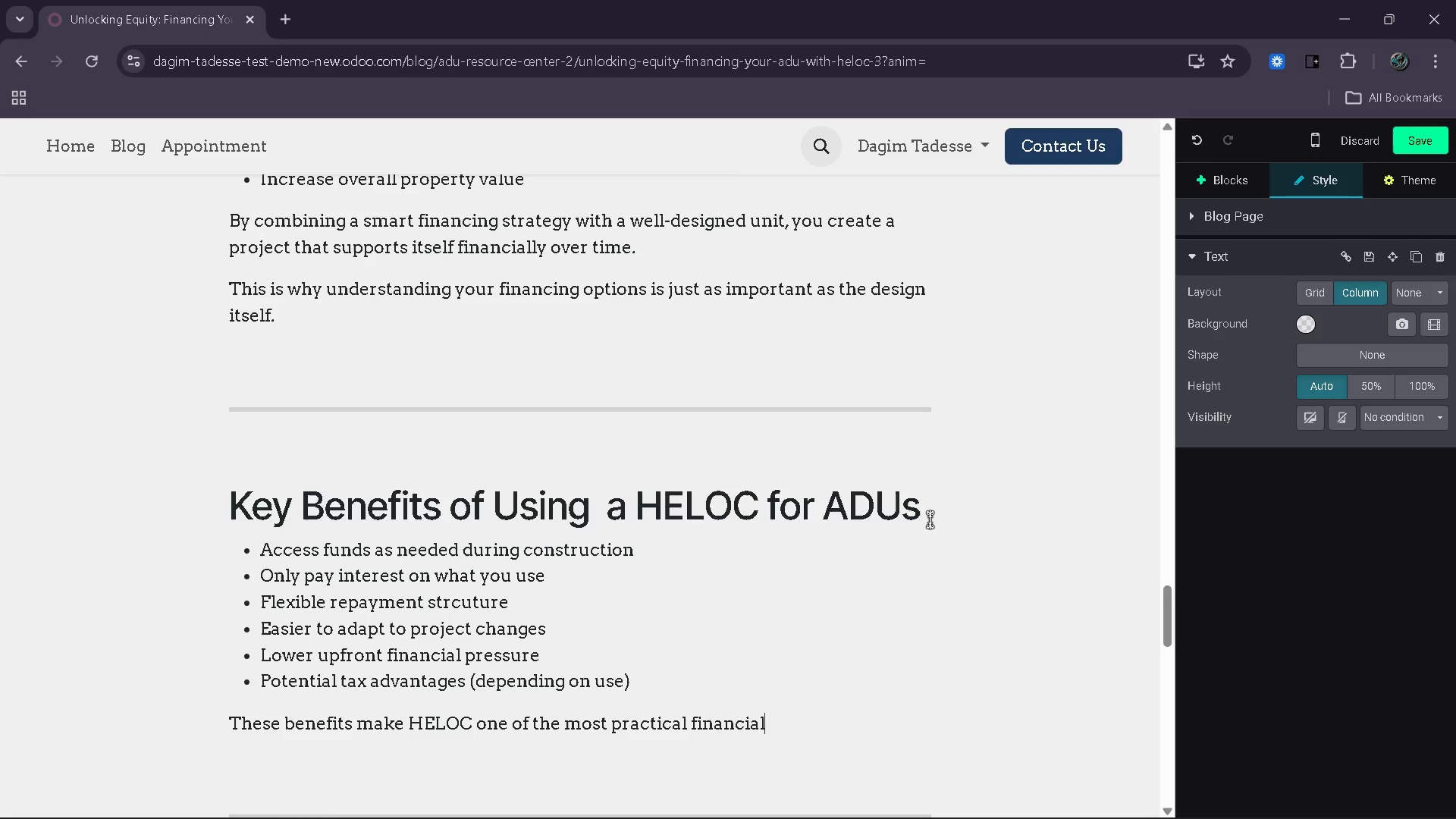 
key(Backspace)
key(Backspace)
key(Backspace)
type(cing tools for homeowe)
key(Backspace)
type(ners planning )
 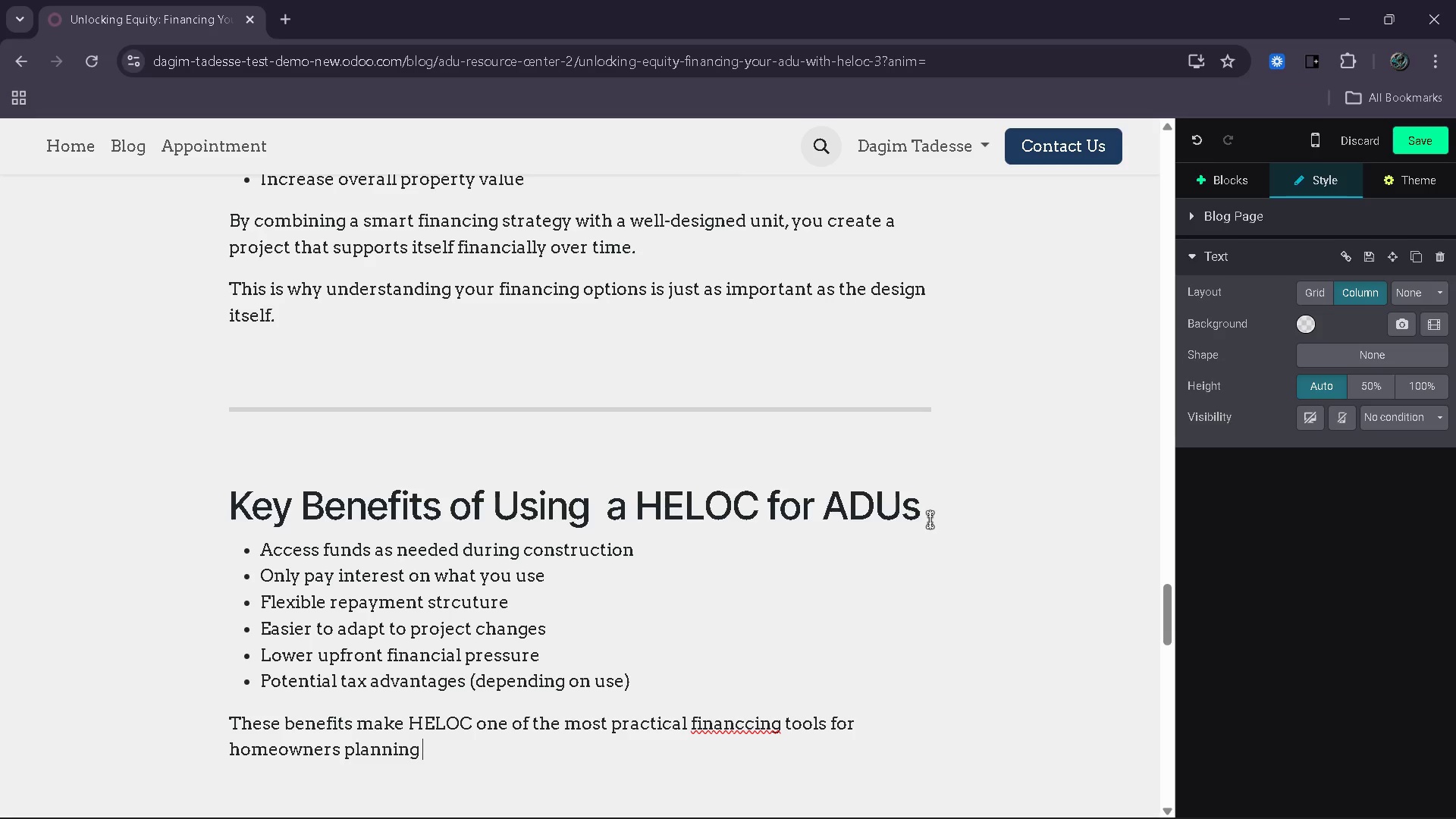 
type(an ADU. When iuse )
key(Backspace)
type(d)
key(Backspace)
key(Backspace)
key(Backspace)
key(Backspace)
key(Backspace)
type(i )
 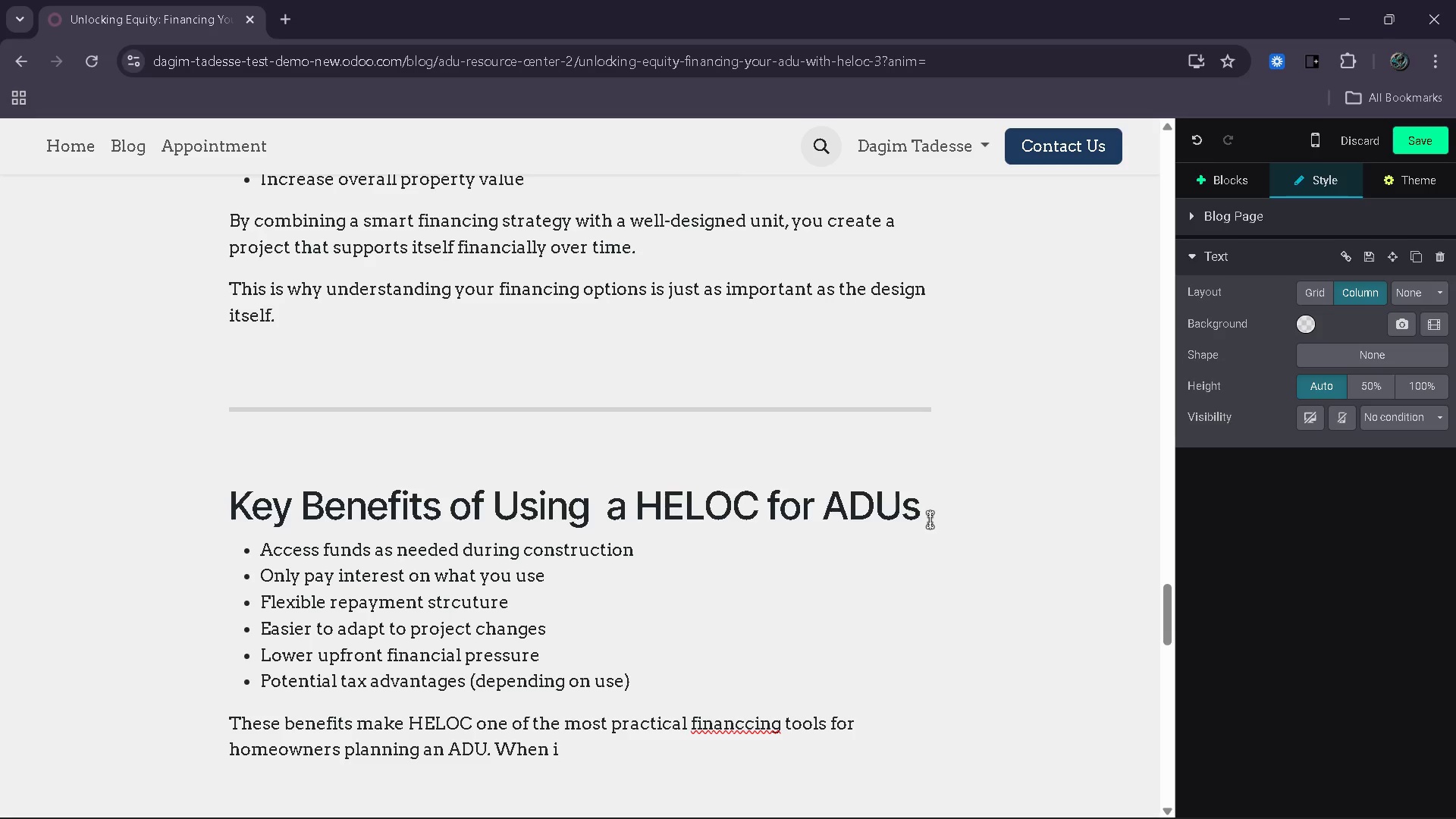 
wait(6.88)
 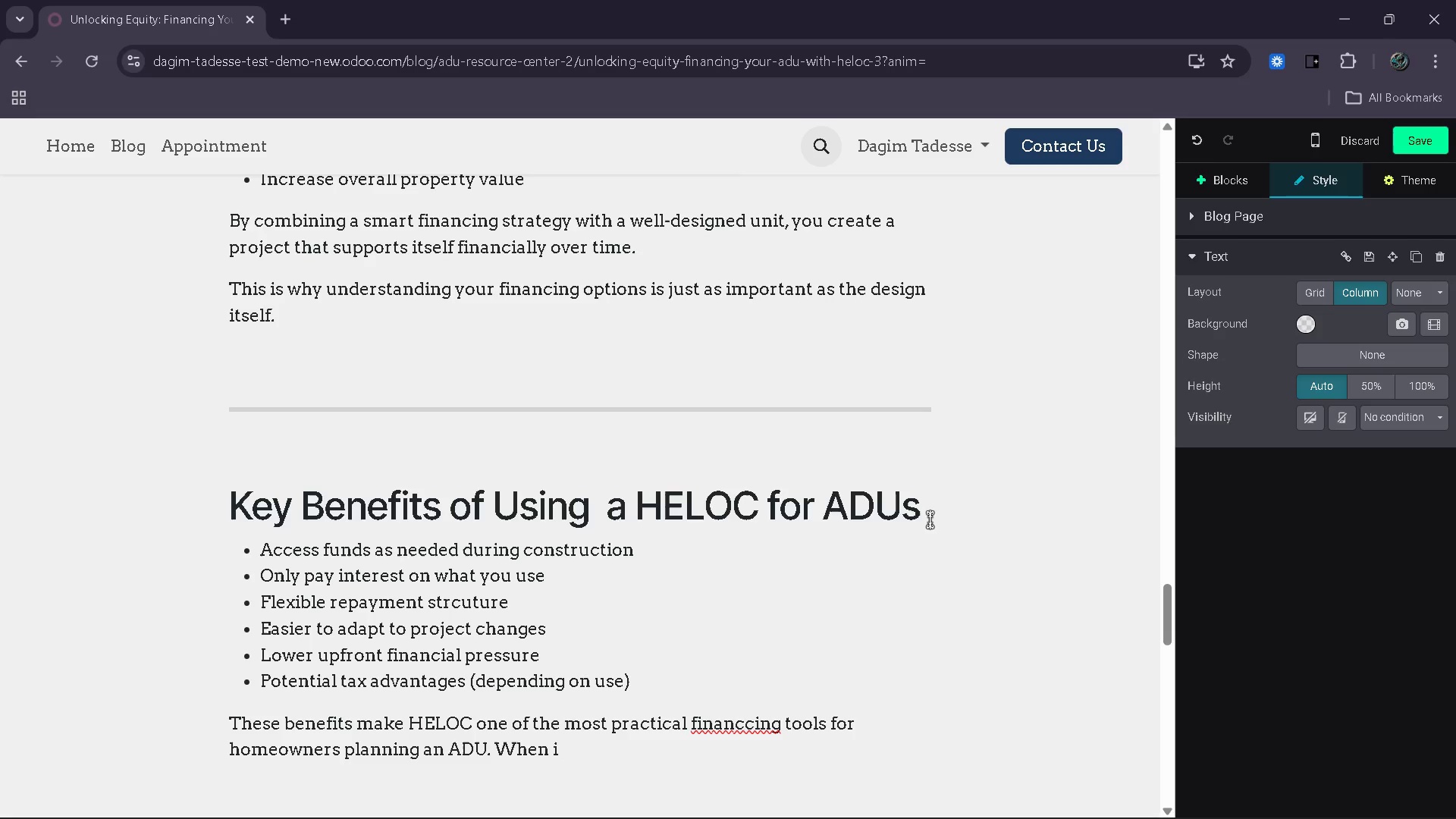 
key(Backspace)
key(Backspace)
type(used )
 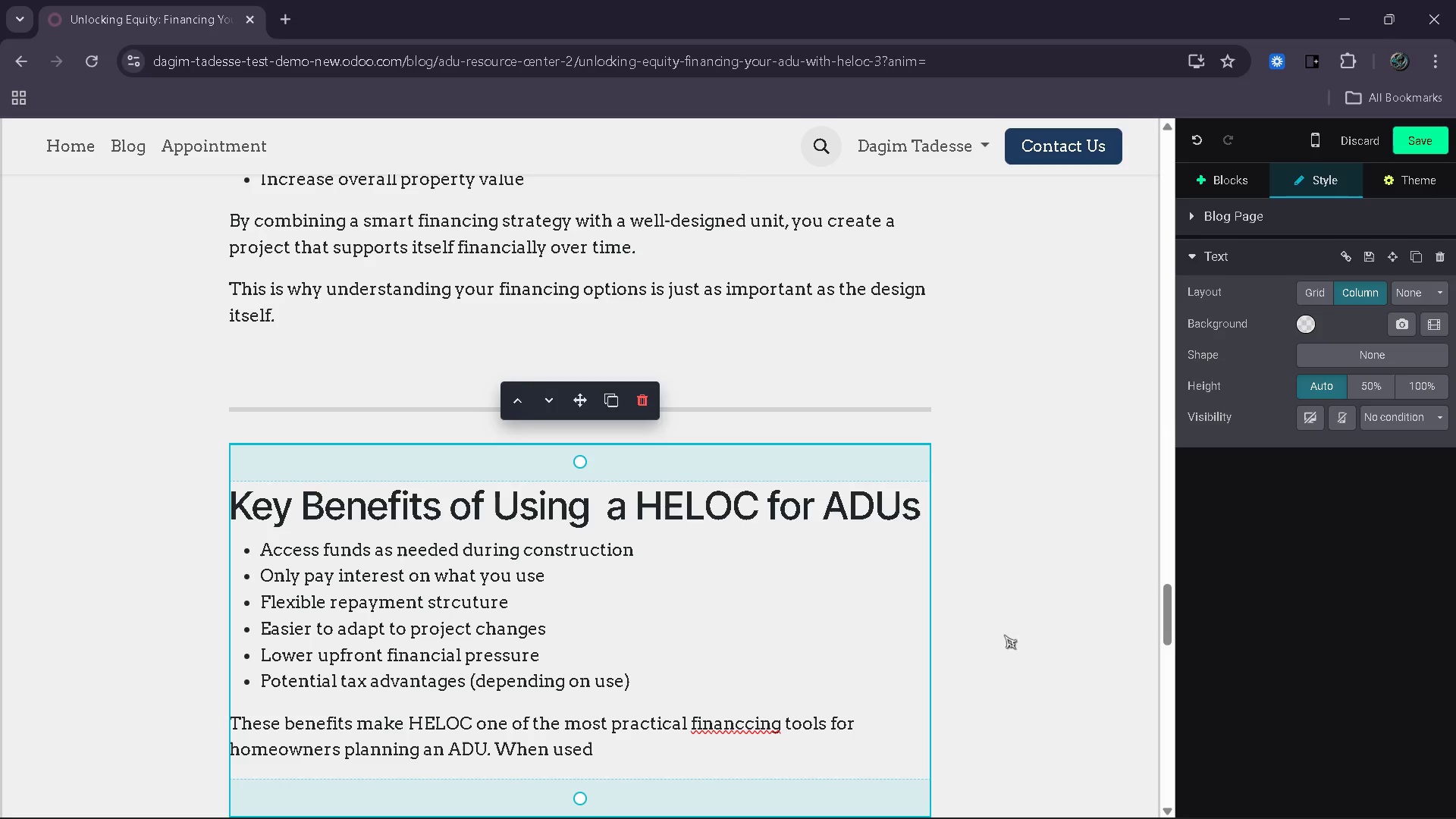 
left_click([742, 730])
 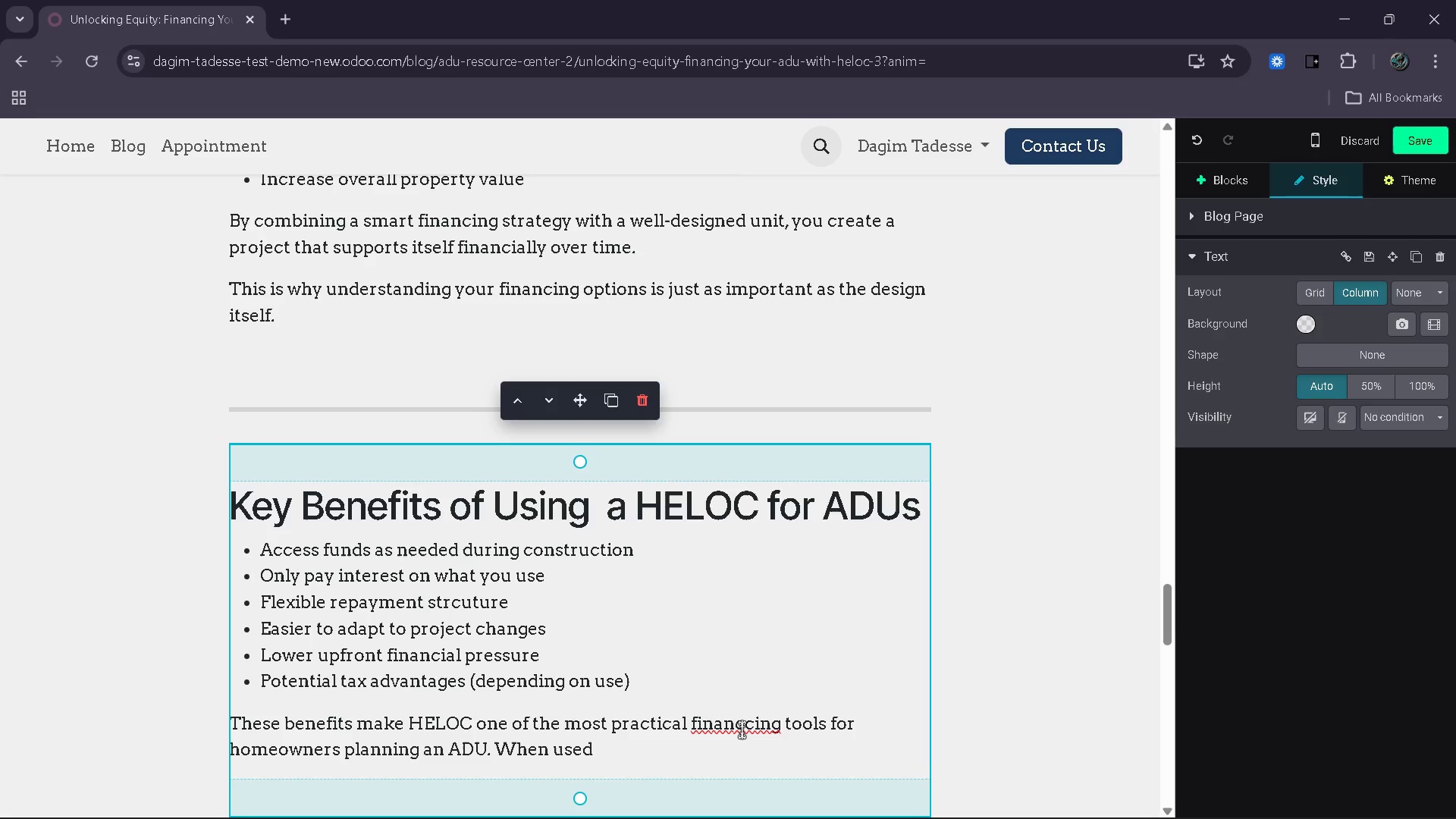 
key(Backspace)
 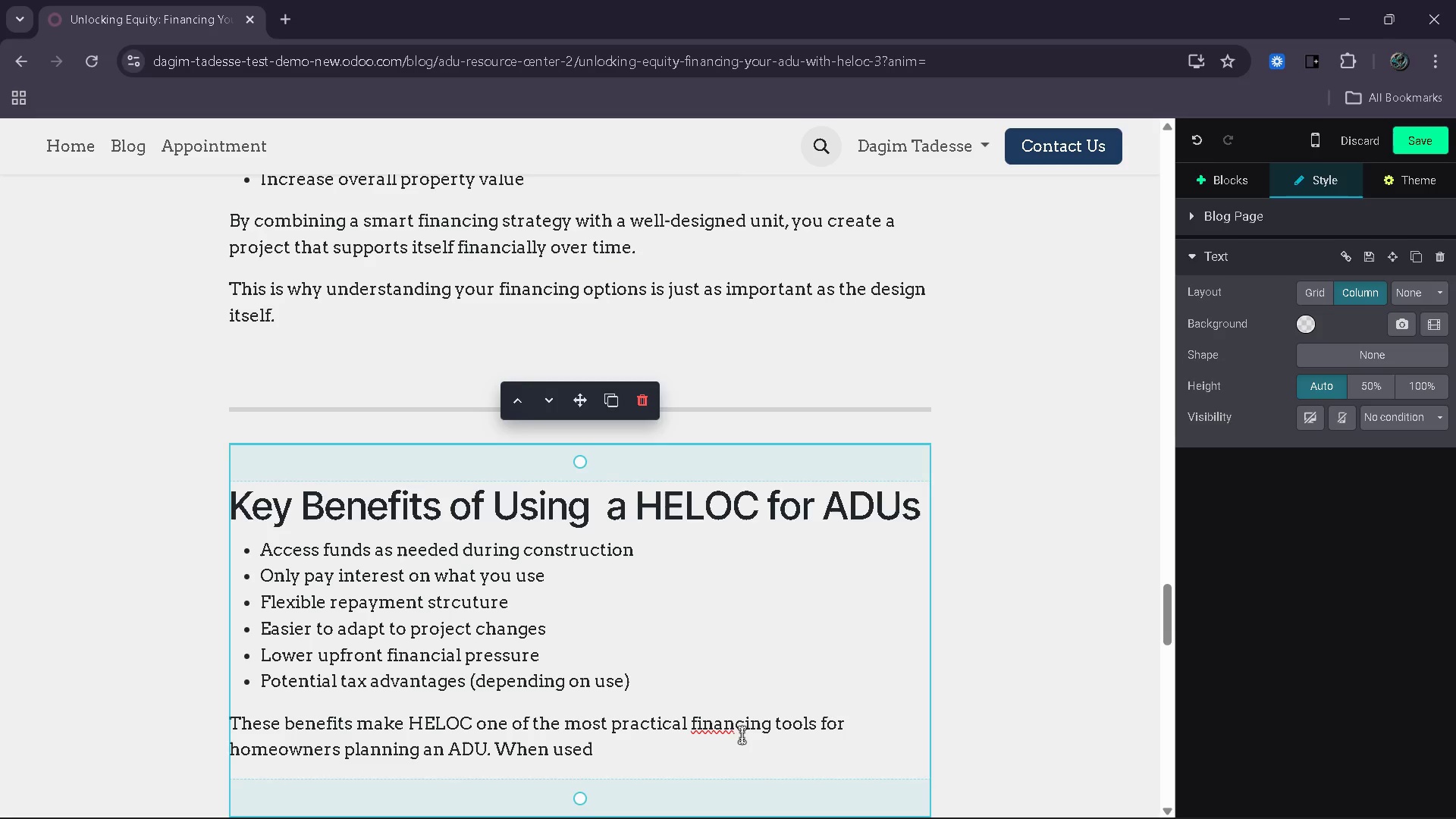 
left_click([740, 748])
 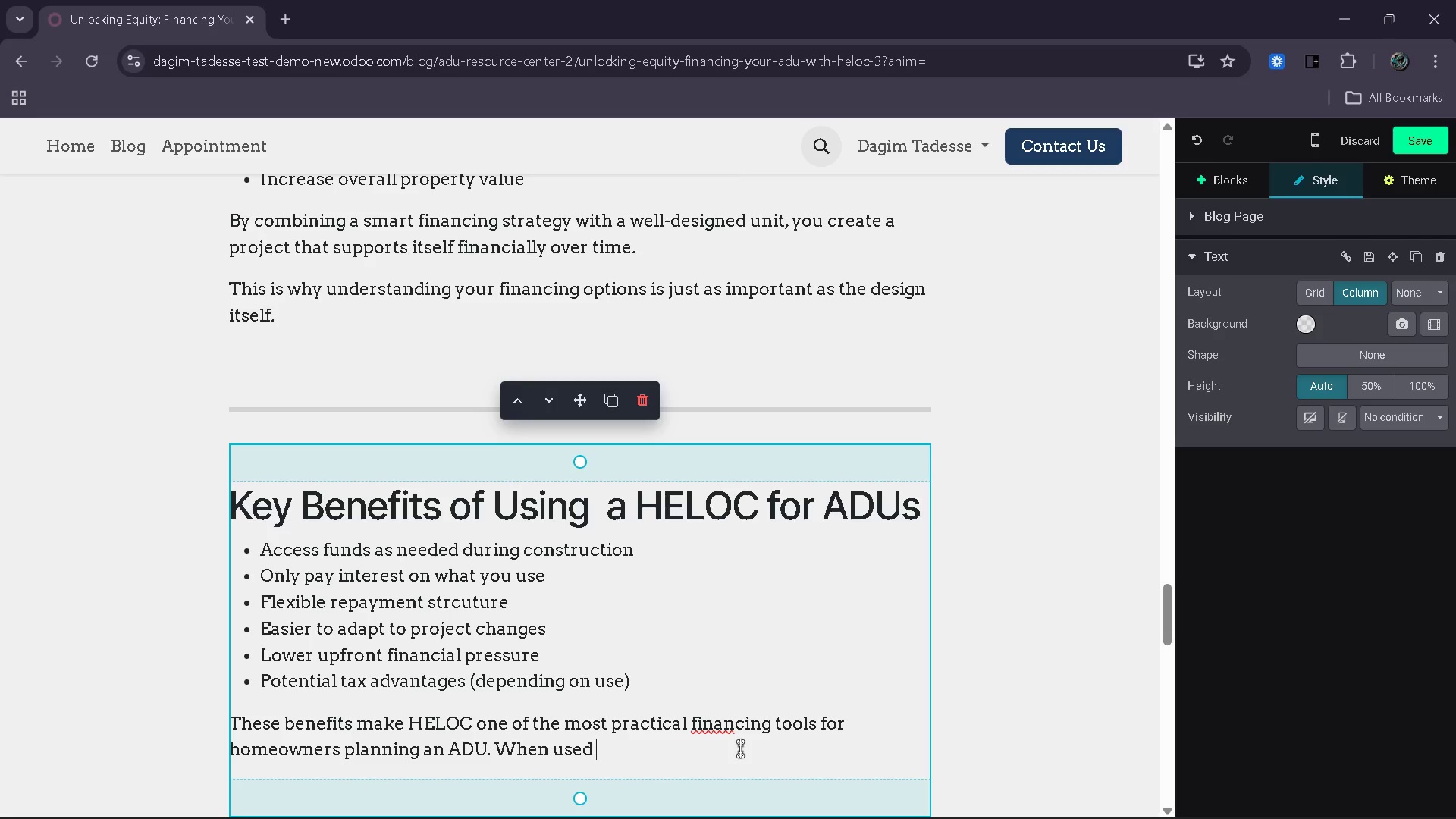 
type( )
key(Backspace)
type(correctly, it simplifies the fundni)
key(Backspace)
key(Backspace)
type(ing process and provides gra)
key(Backspace)
type(eater control over your project.)
 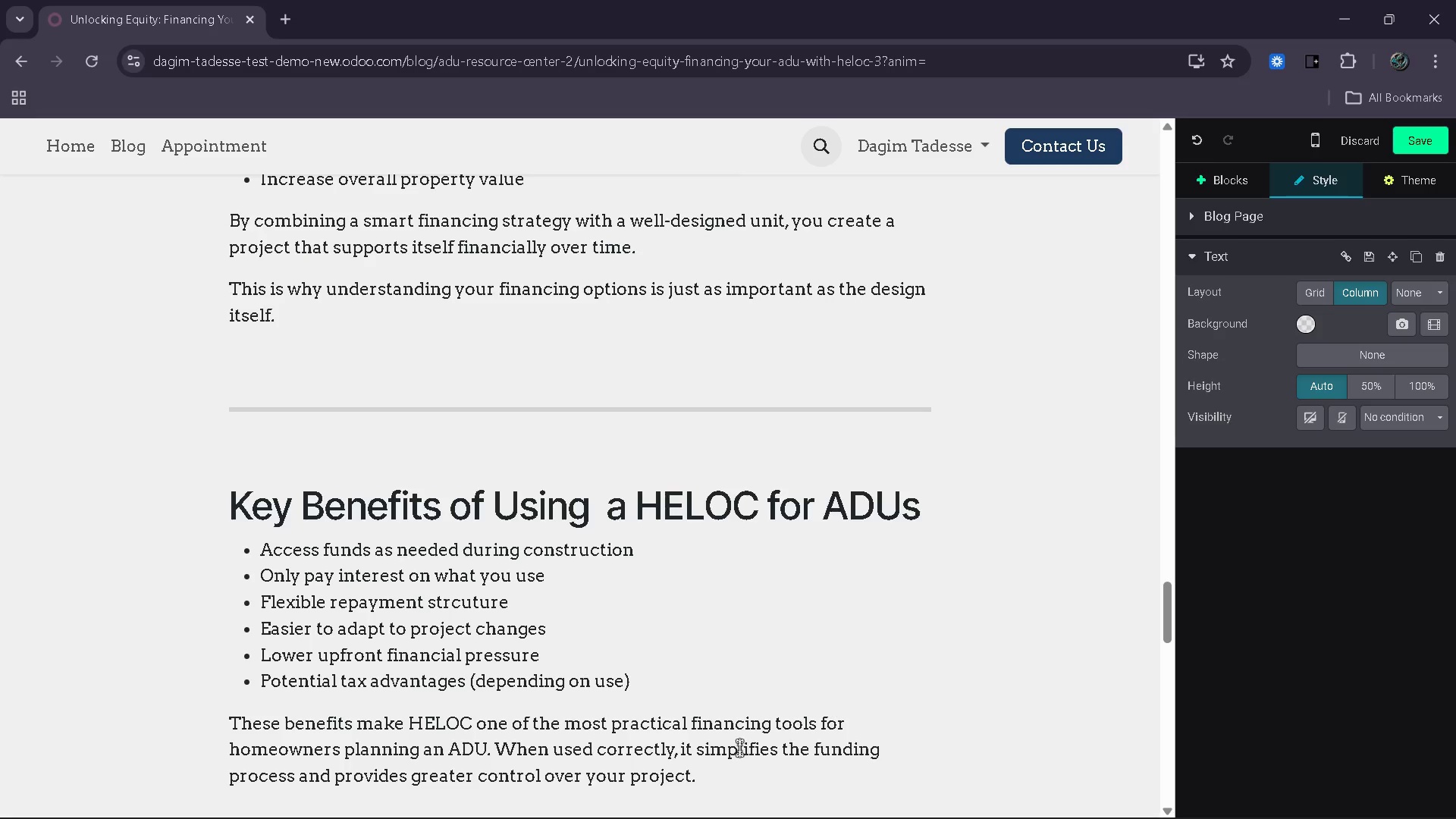 
scroll: coordinate [739, 745], scroll_direction: down, amount: 6.0
 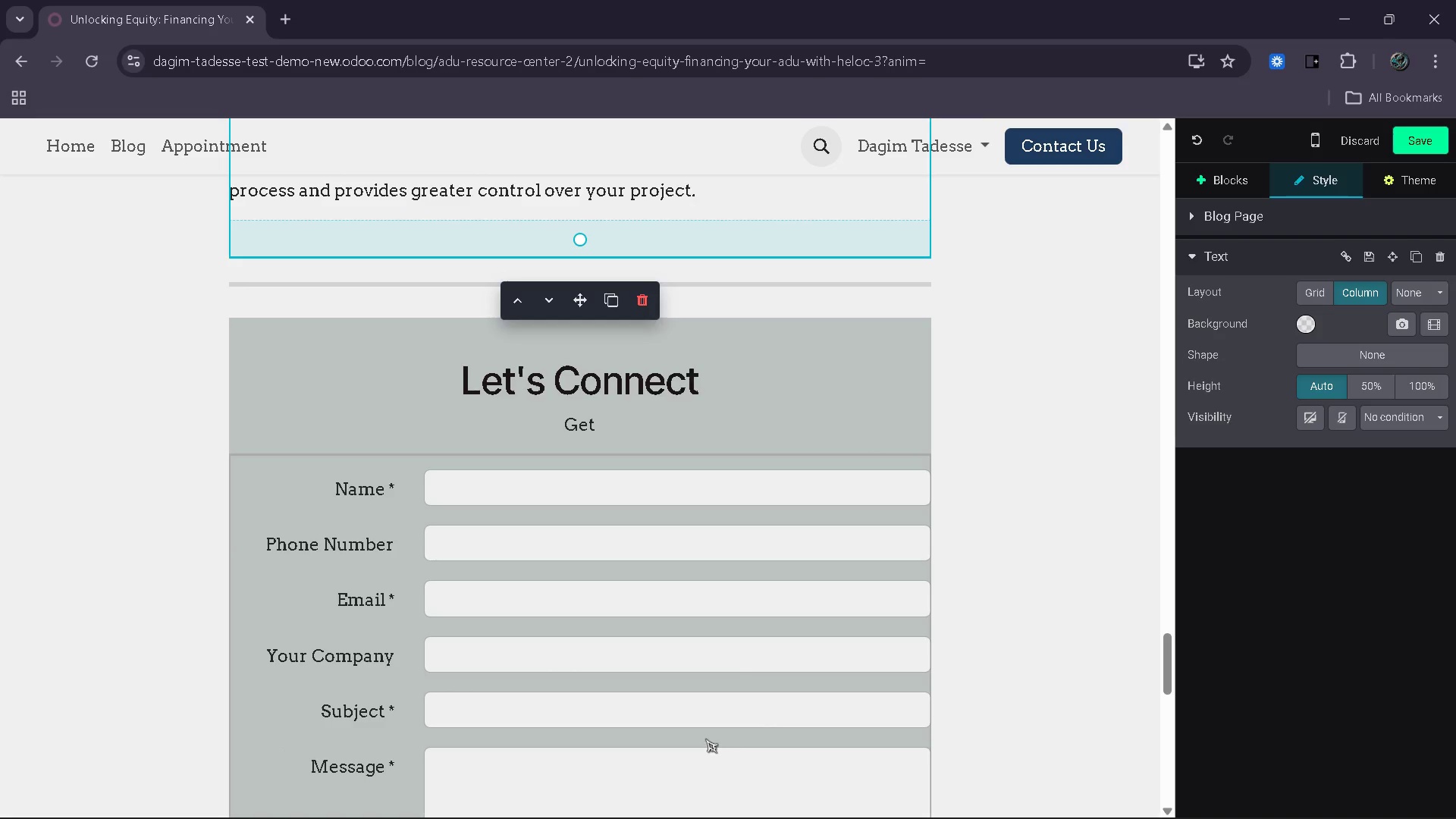 
scroll: coordinate [684, 734], scroll_direction: up, amount: 2.0
 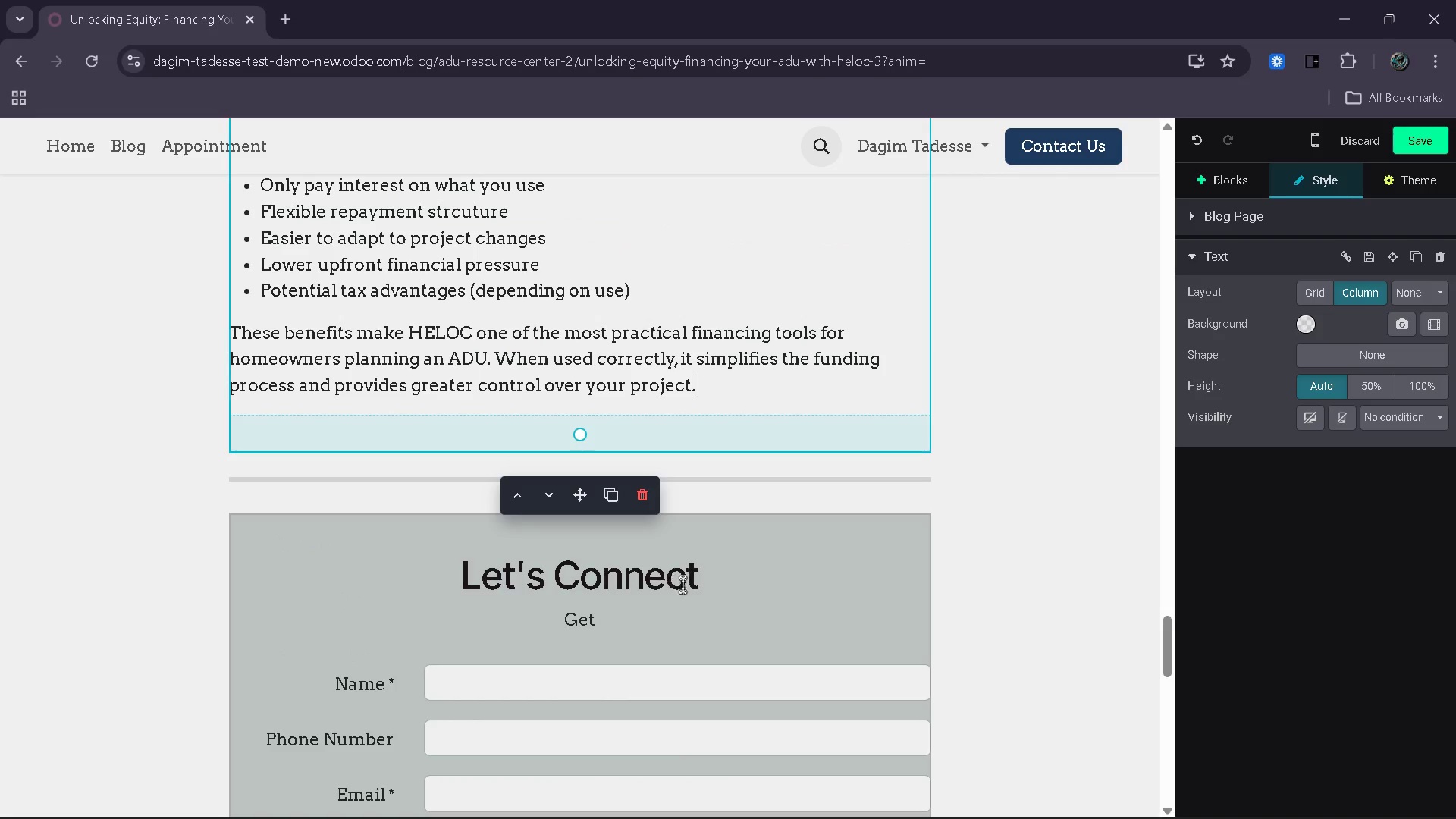 
left_click_drag(start_coordinate=[721, 580], to_coordinate=[457, 568])
 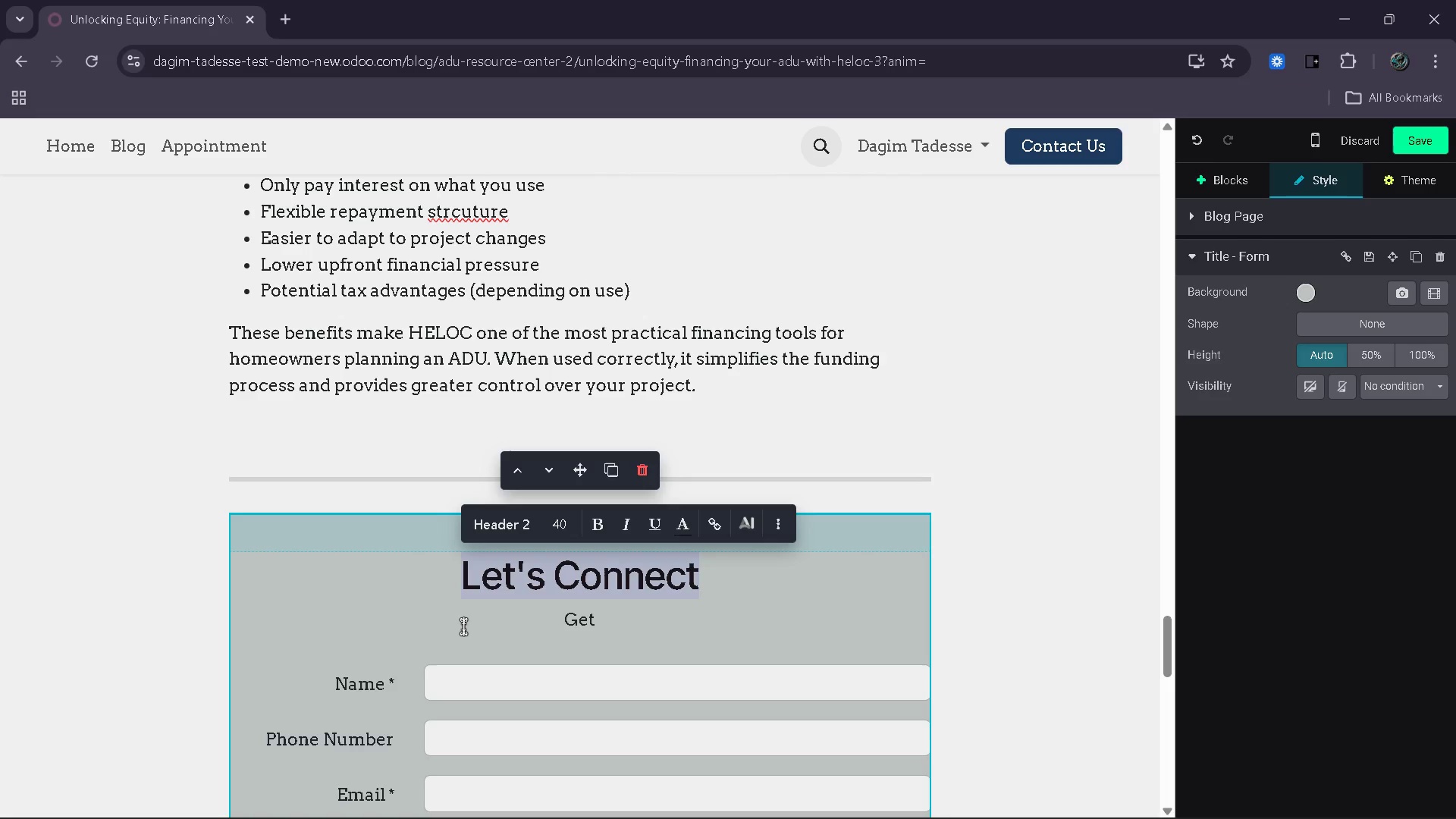 
type(Get Your )
 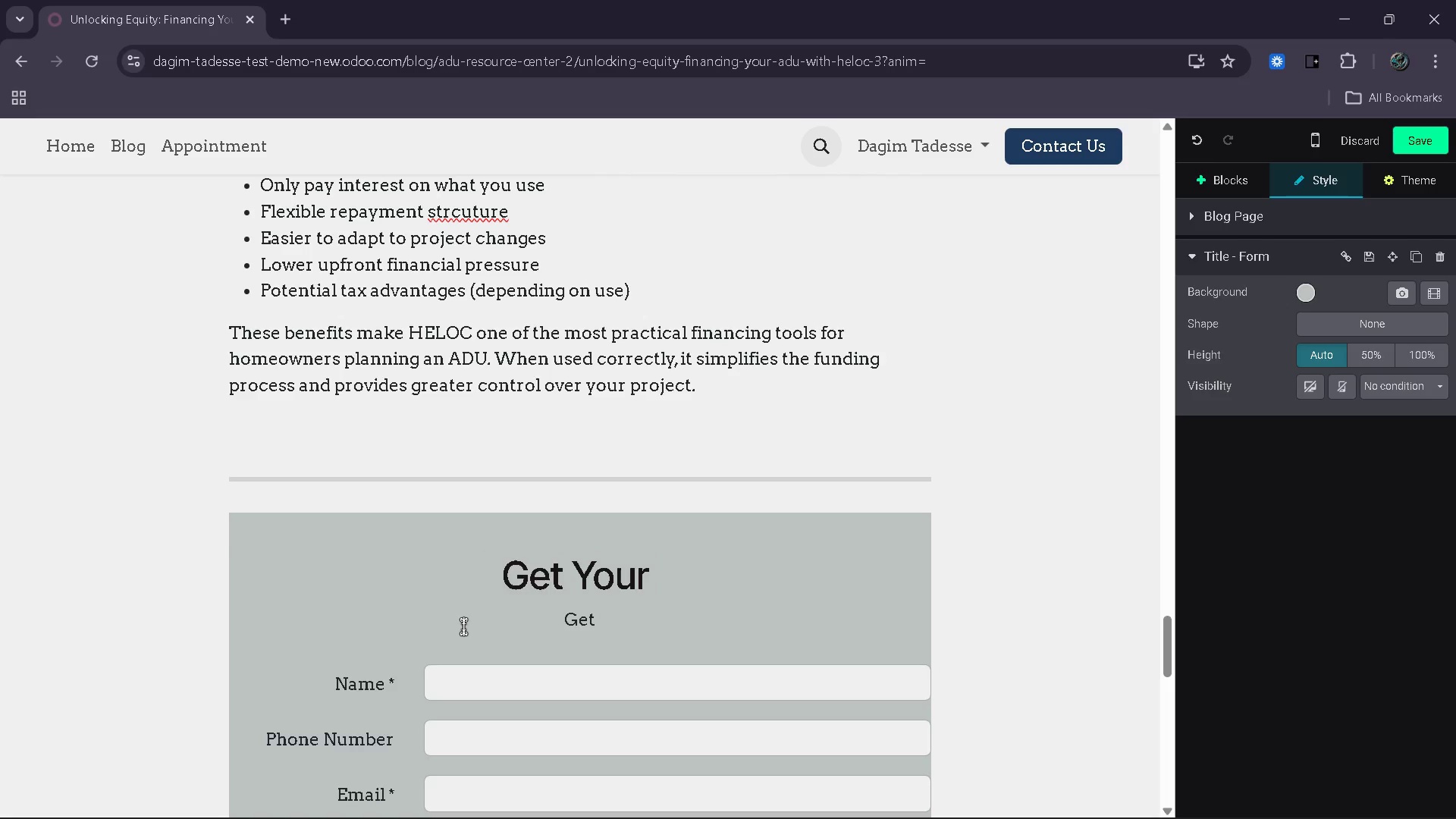 
wait(18.77)
 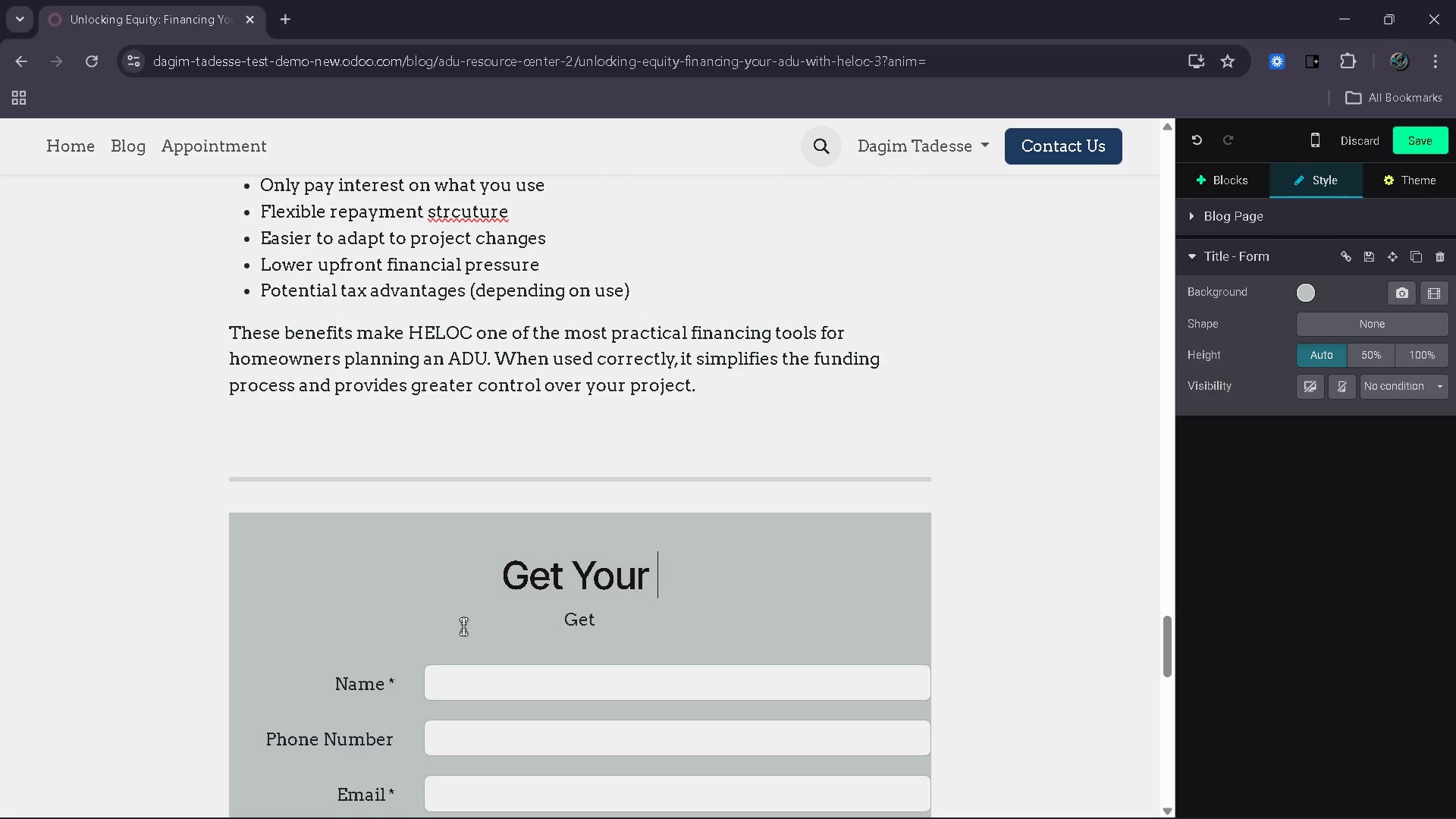 
type(ADU Financing Plan)
 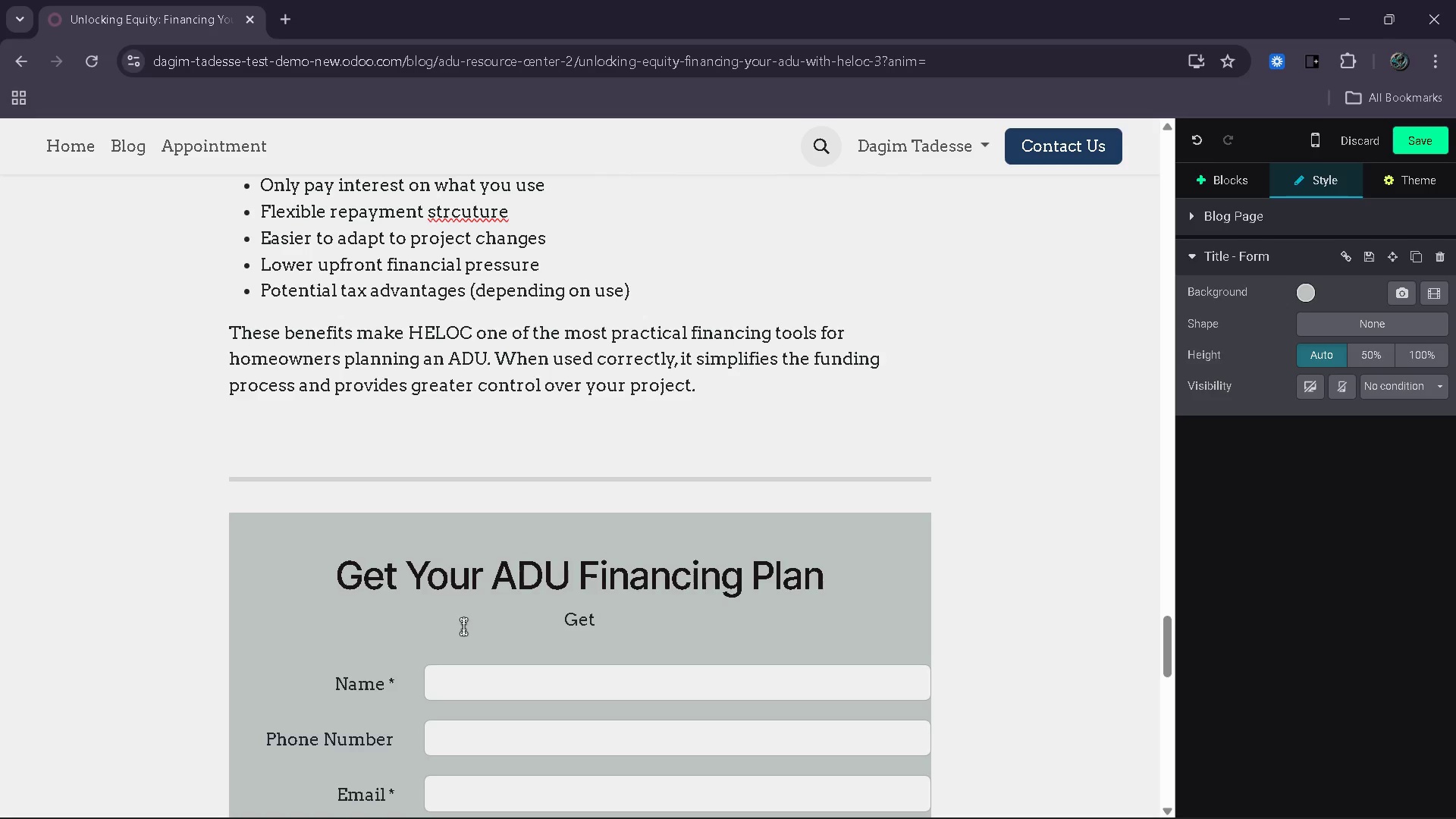 
key(ArrowDown)
 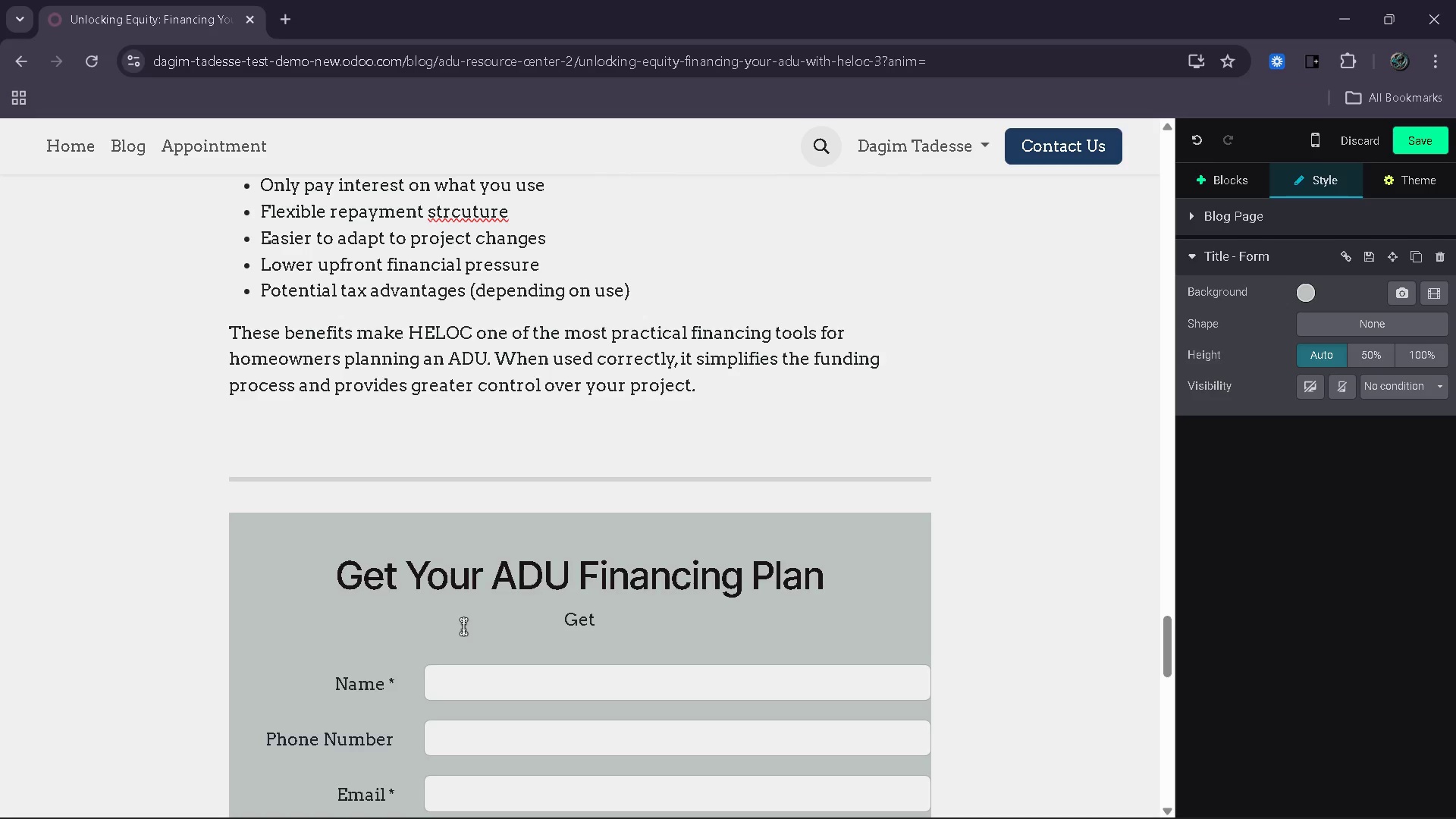 
key(Backspace)
 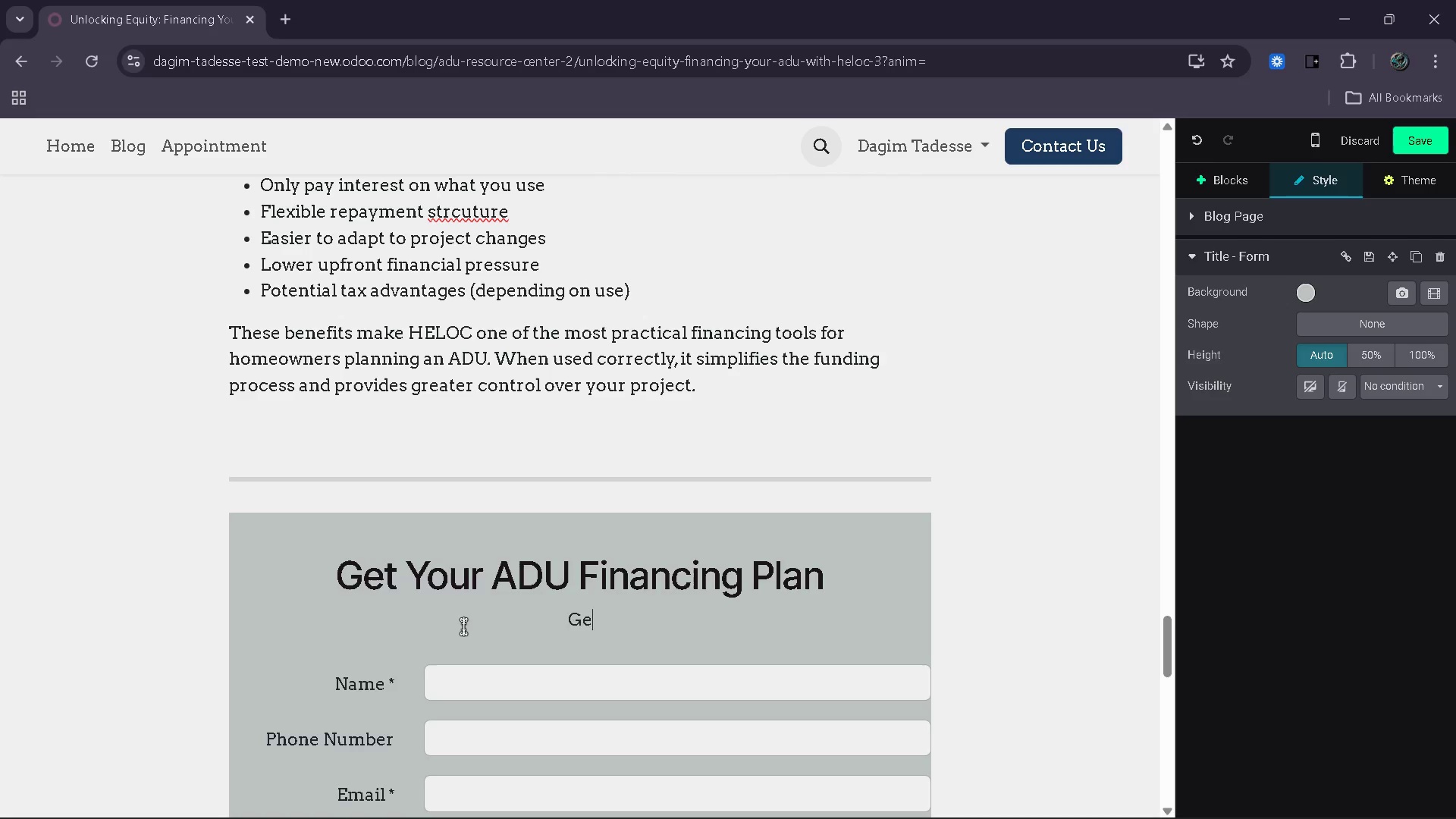 
key(Backspace)
 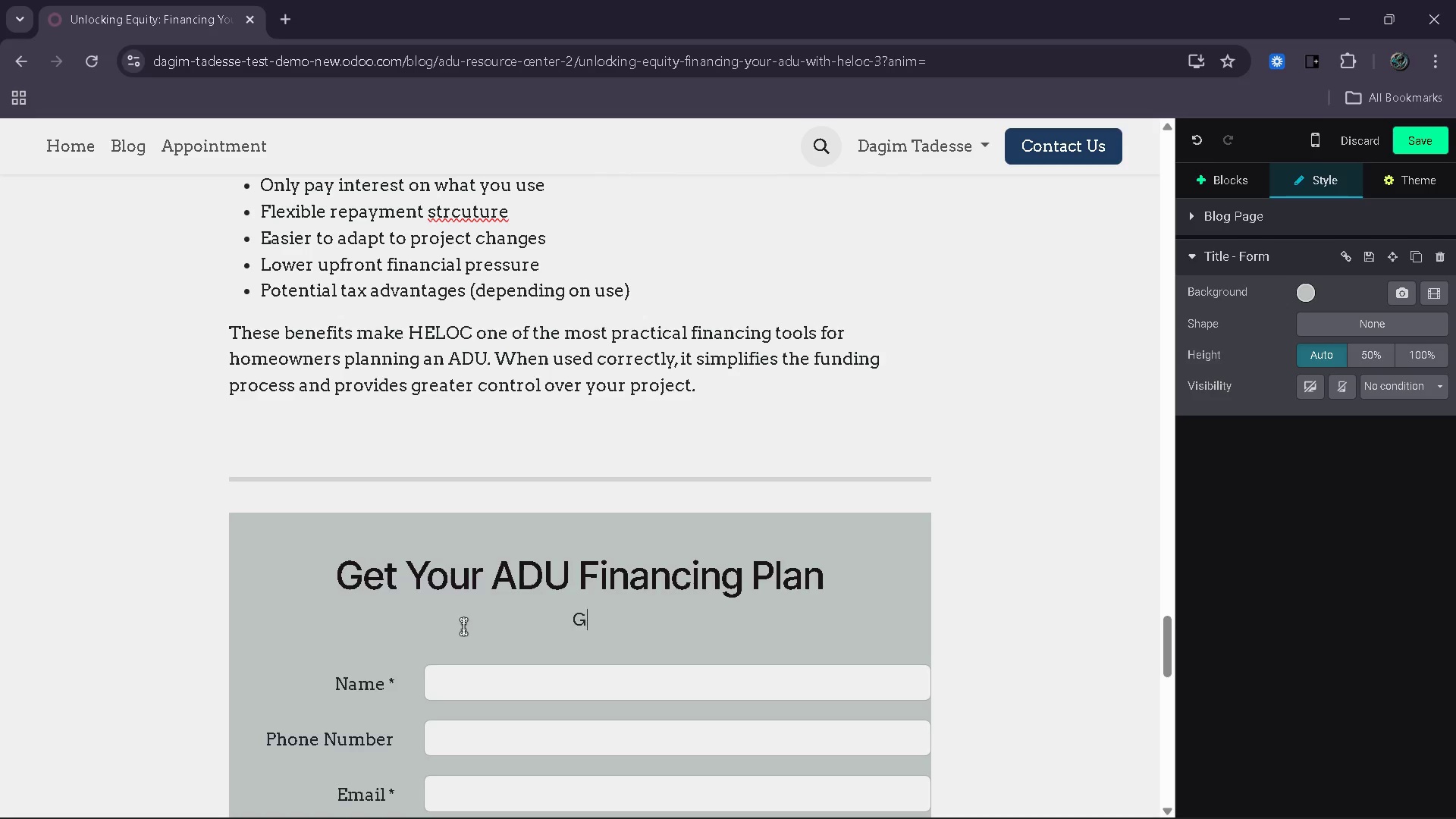 
key(Backspace)
 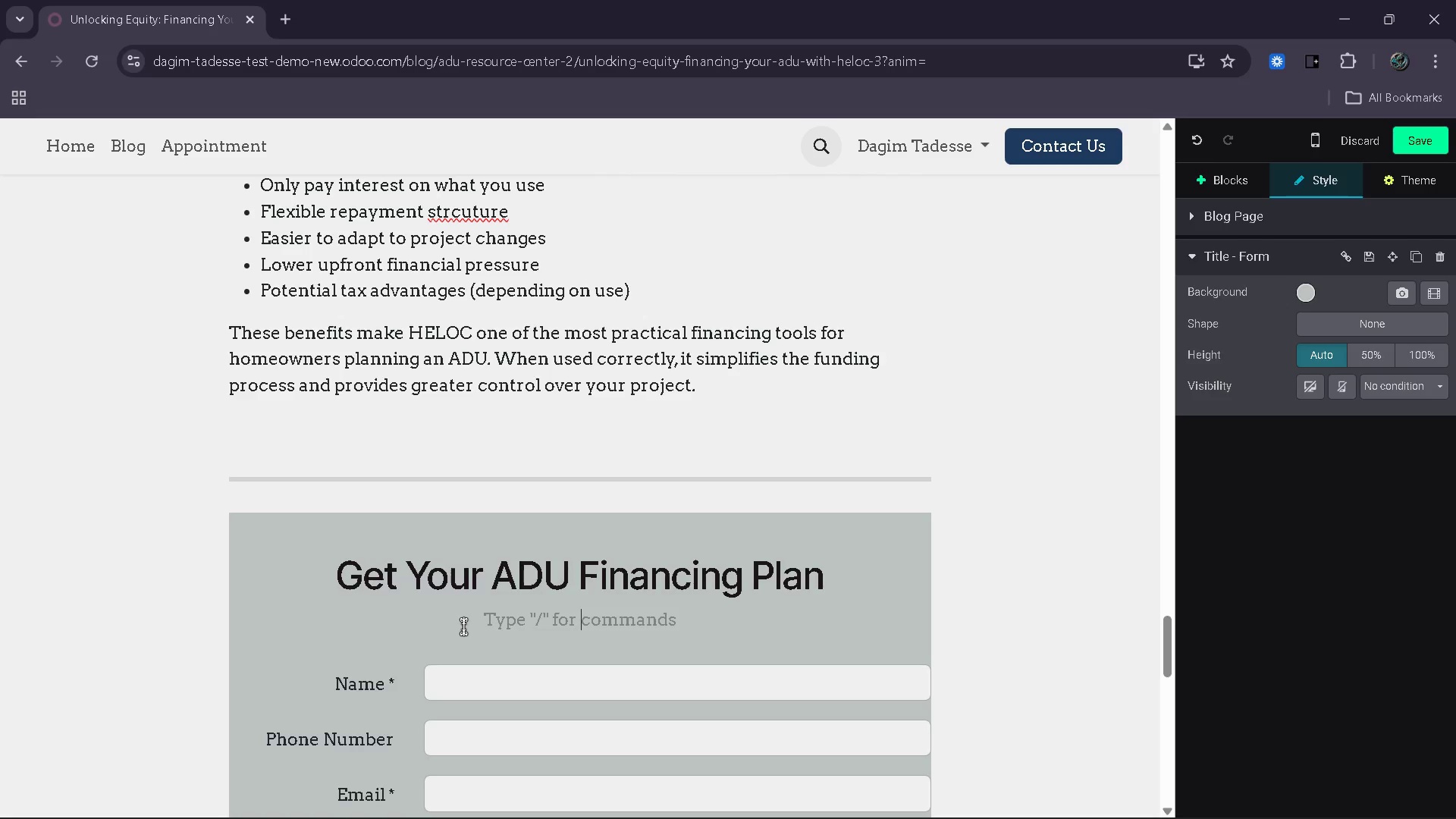 
hold_key(key=ShiftRight, duration=0.31)
 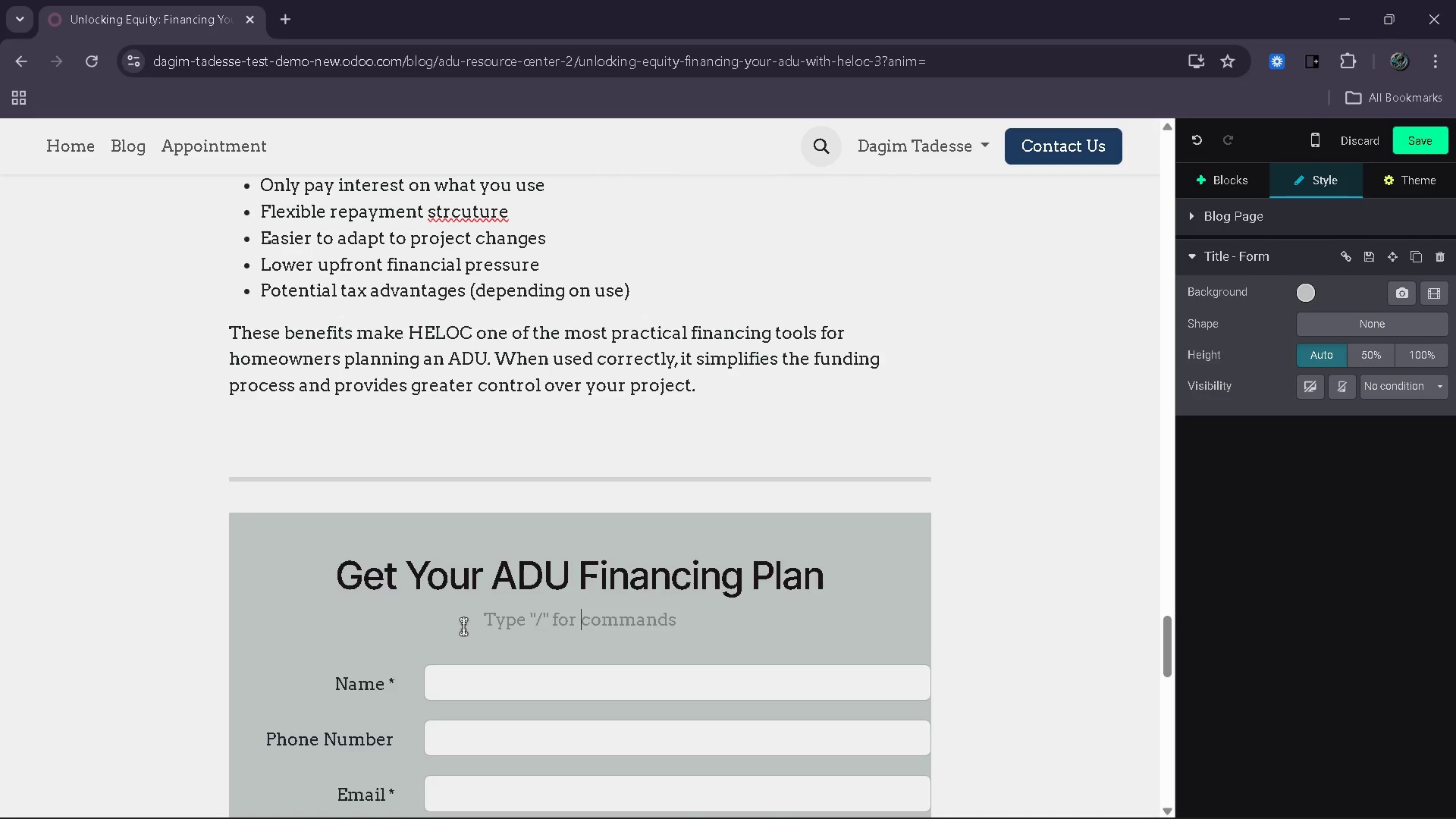 
key(Backspace)
 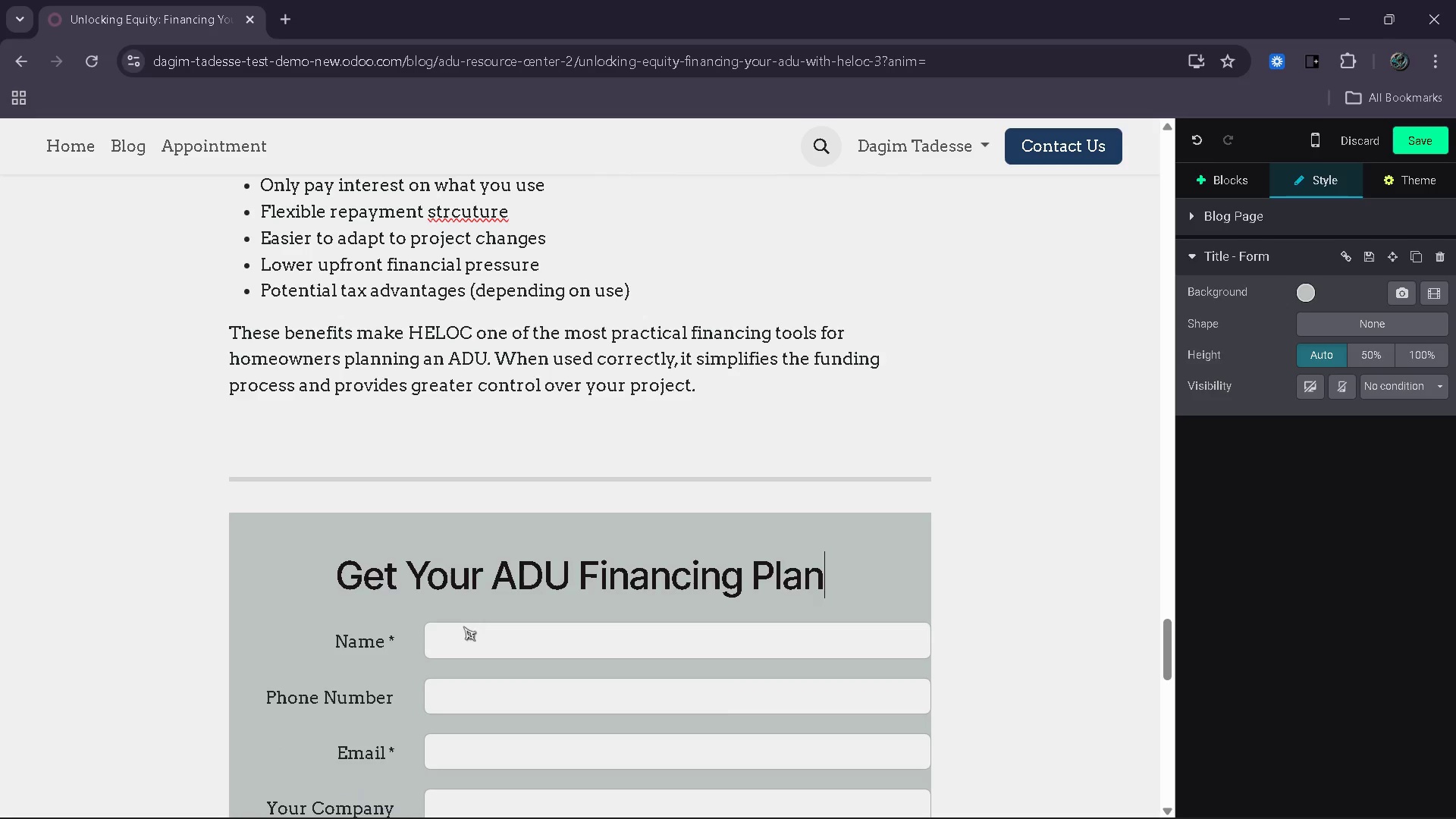 
key(Shift+ShiftRight)
 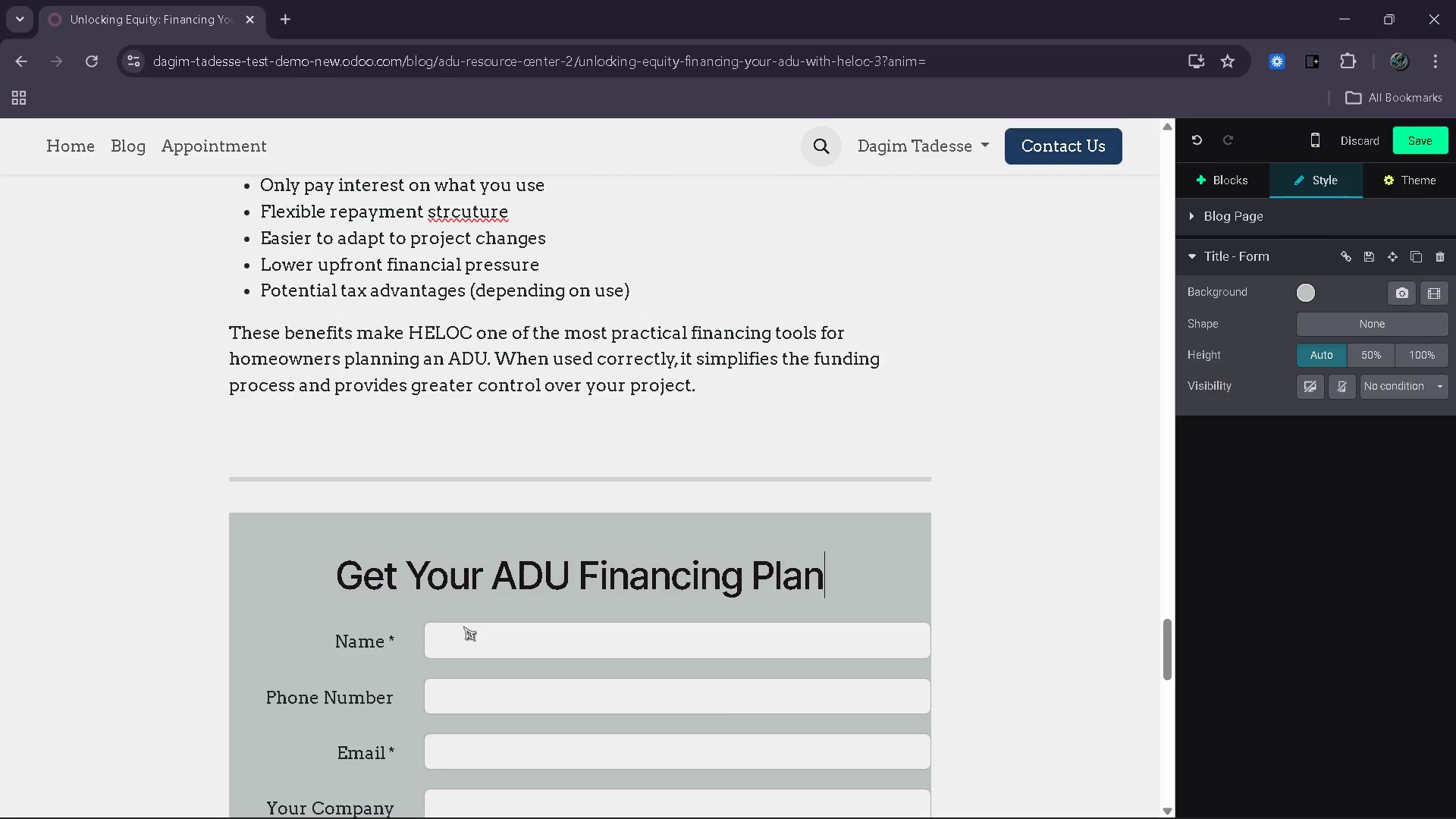 
key(Enter)
 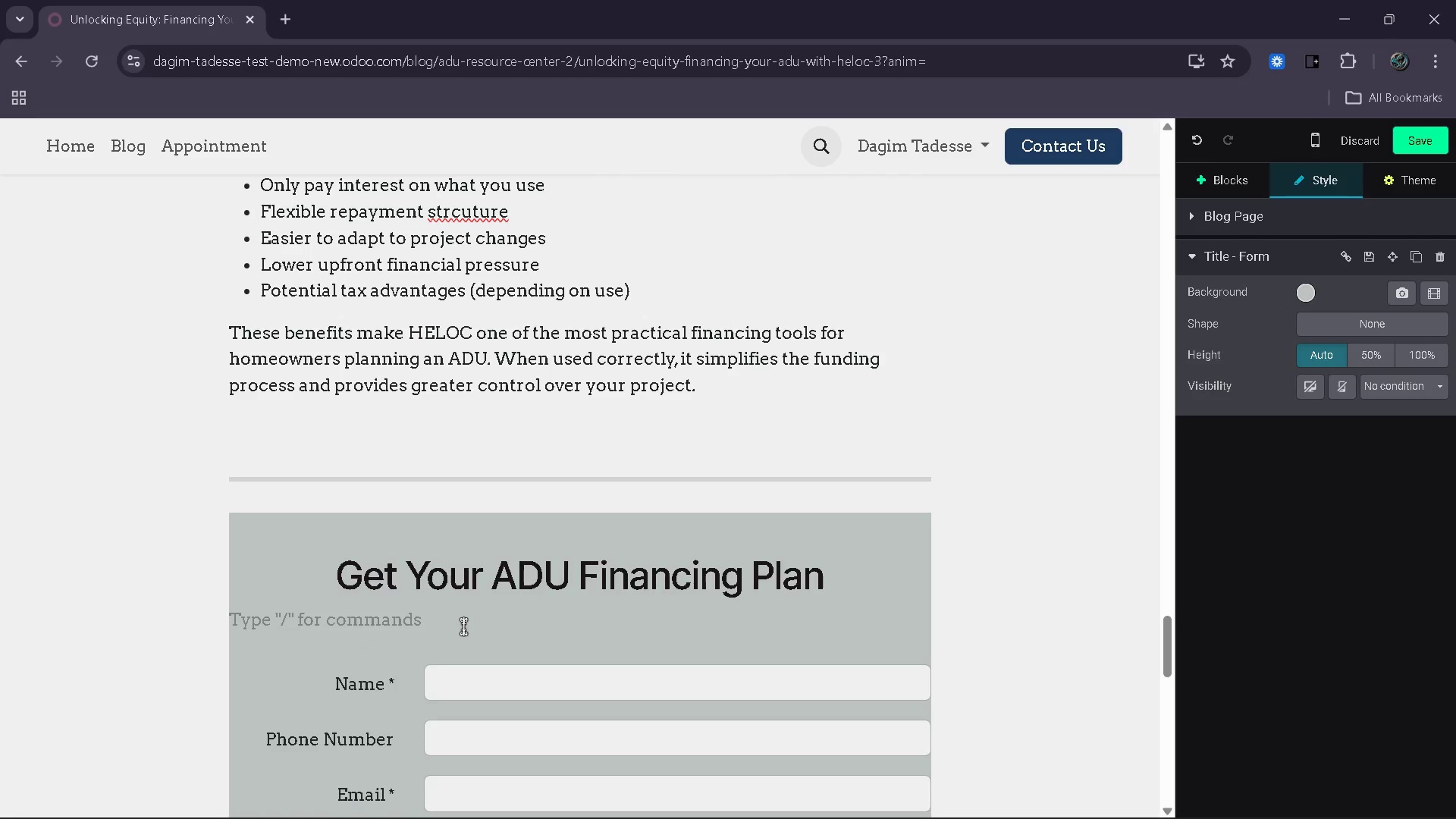 
key(Control+Z)
 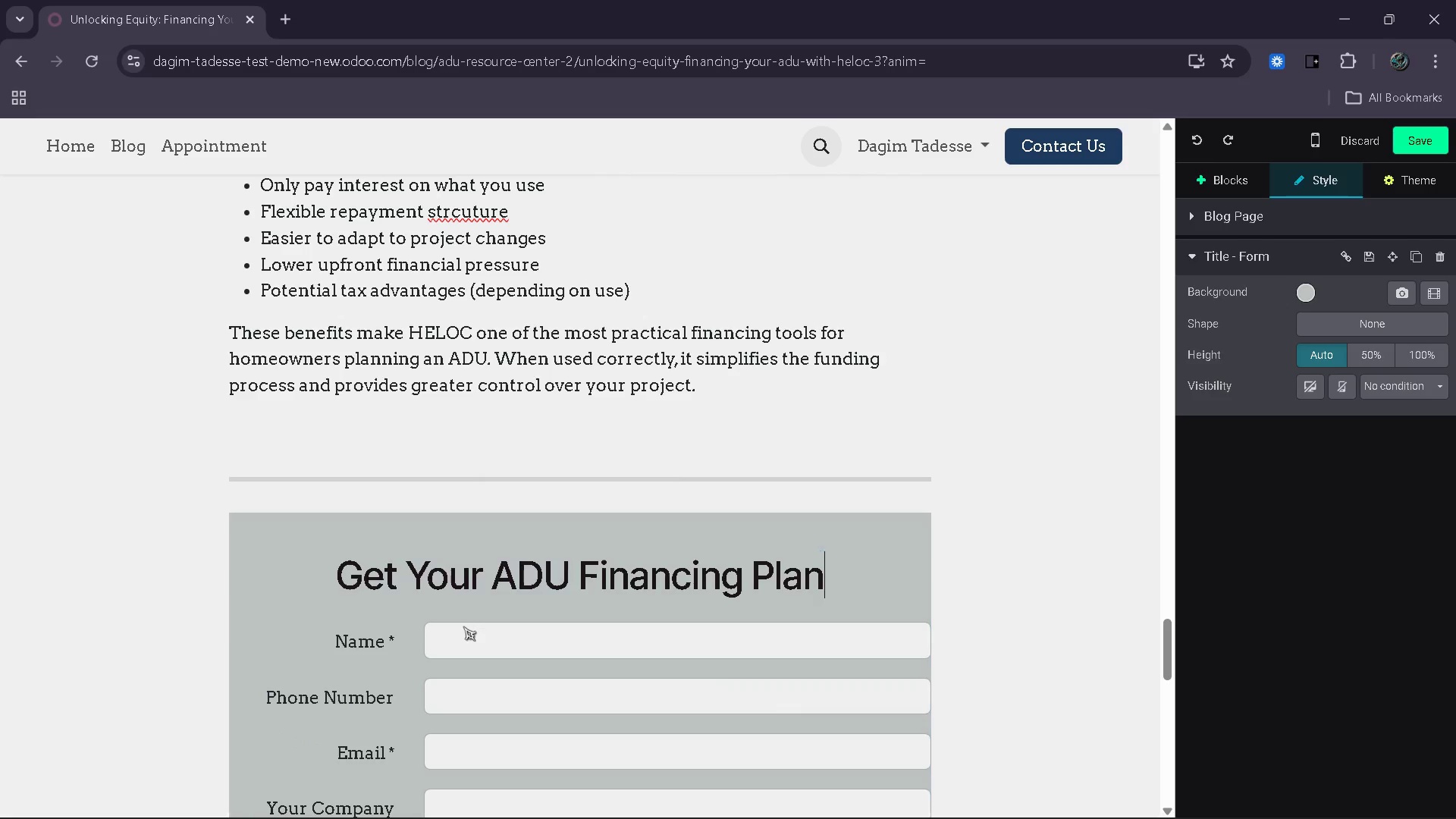 
key(Control+Z)
 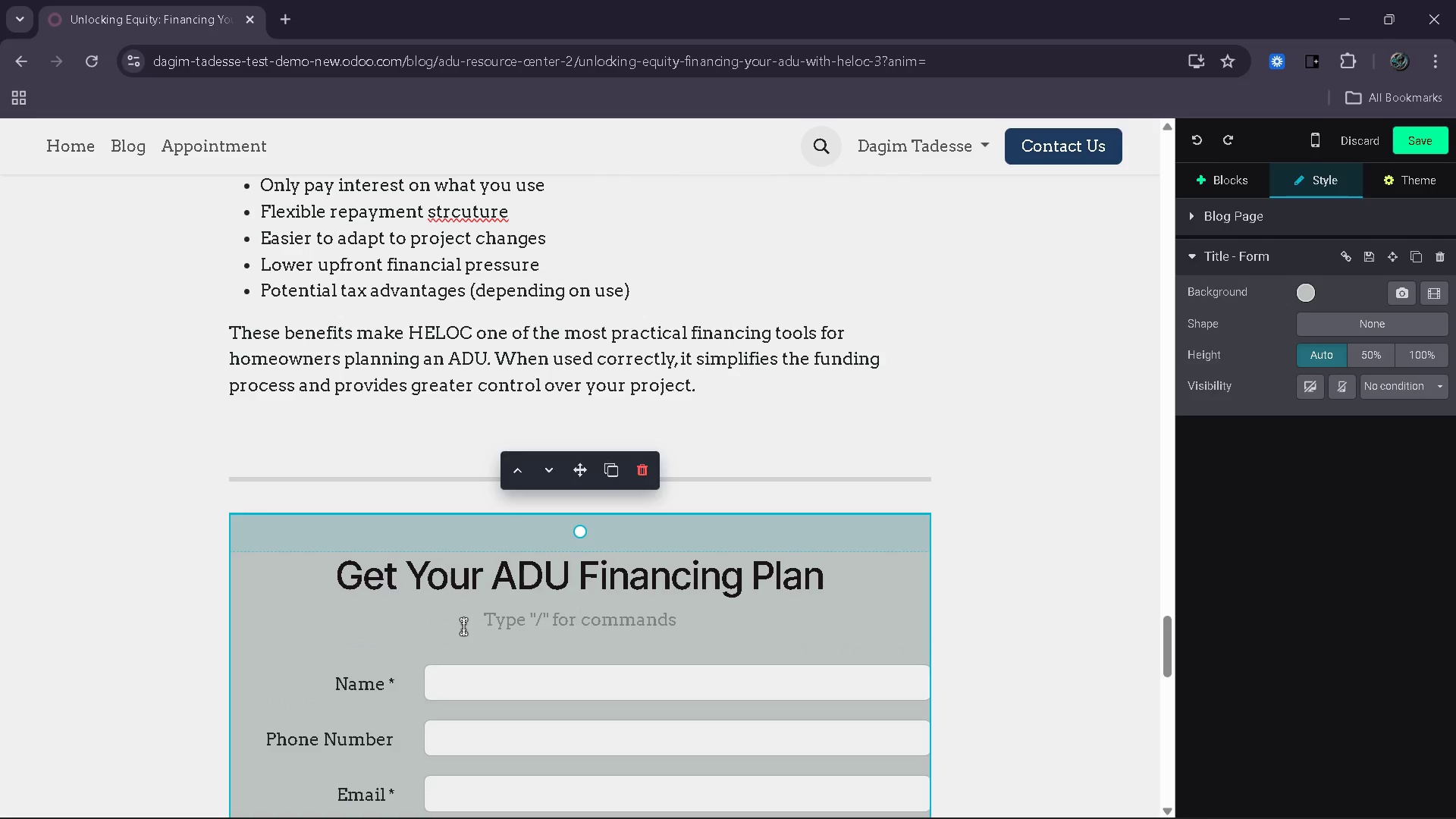 
type(Tell us about your project and we'll help you explore the best financing starg)
key(Backspace)
key(Backspace)
key(Backspace)
type(rategy for your ADU.)
 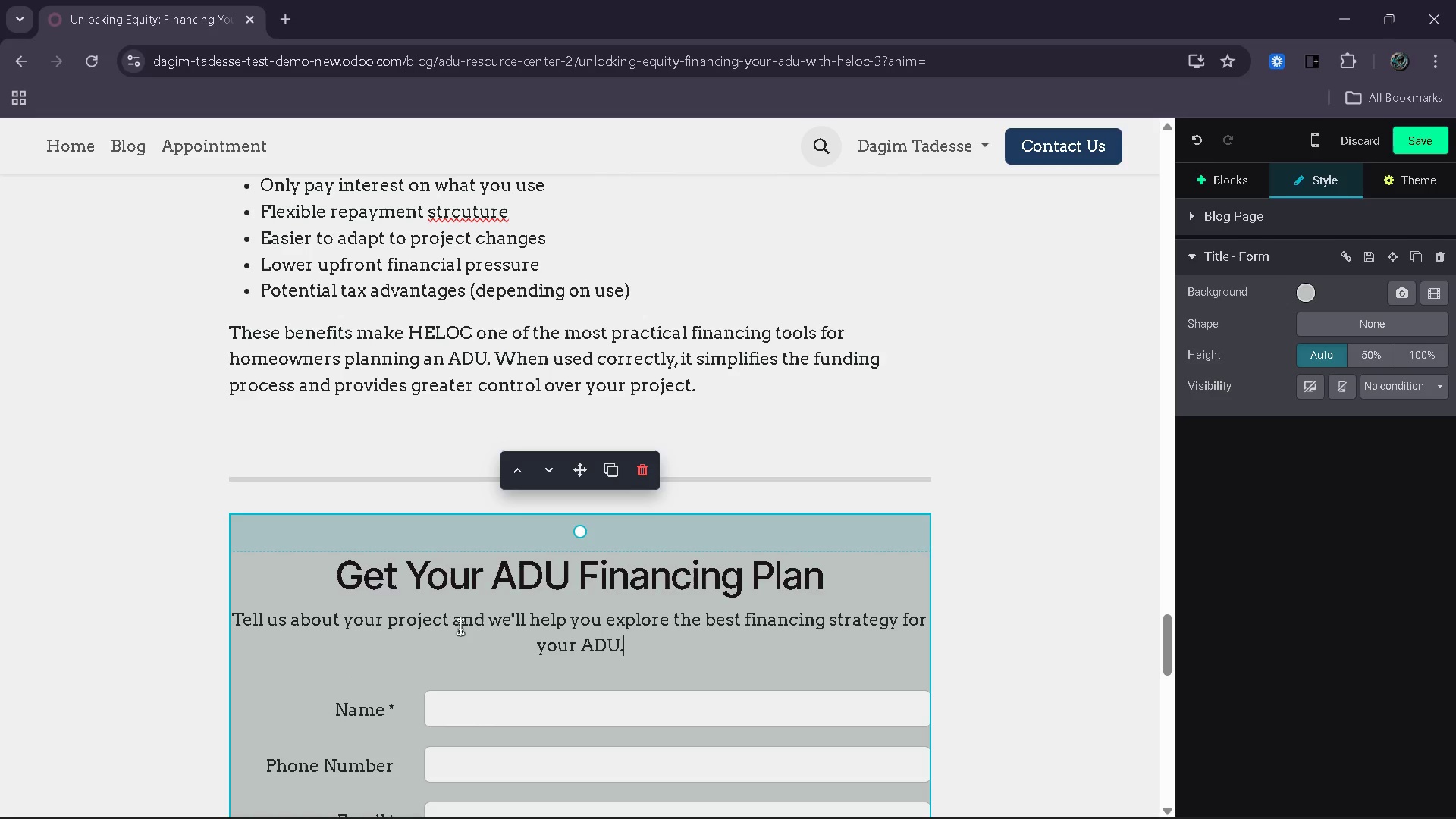 
wait(6.02)
 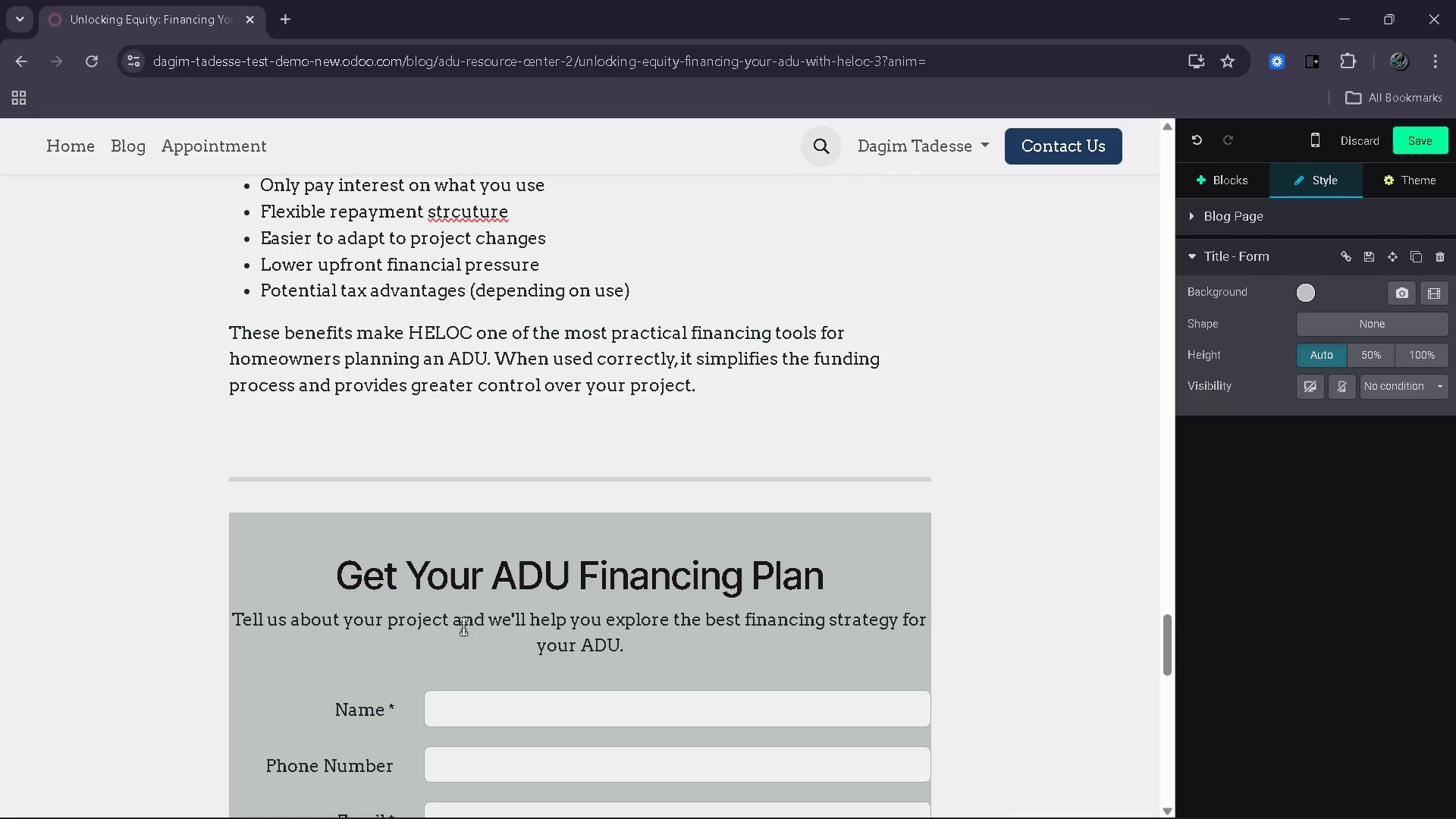 
scroll: coordinate [677, 624], scroll_direction: down, amount: 8.0
 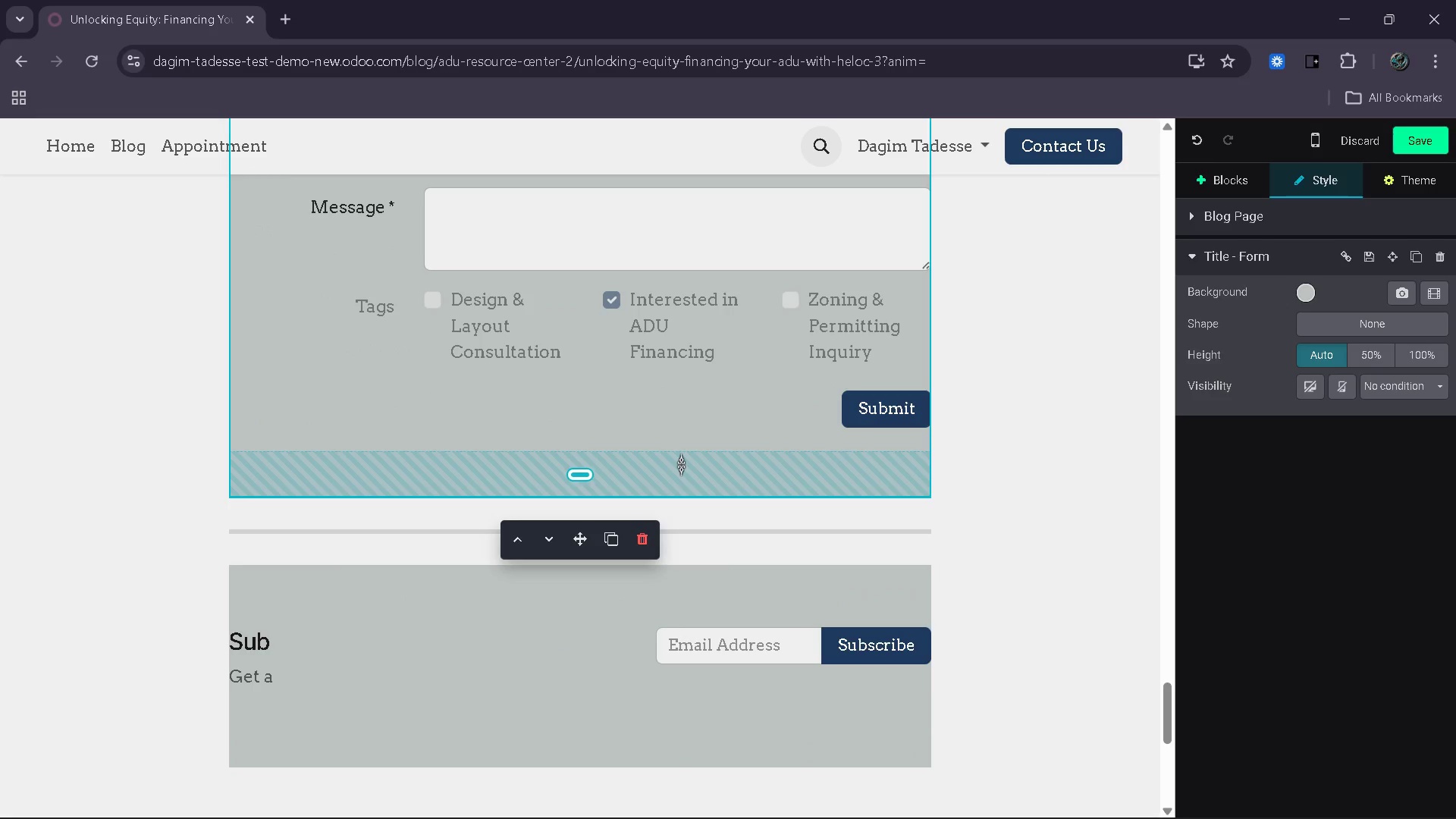 
left_click_drag(start_coordinate=[682, 470], to_coordinate=[678, 457])
 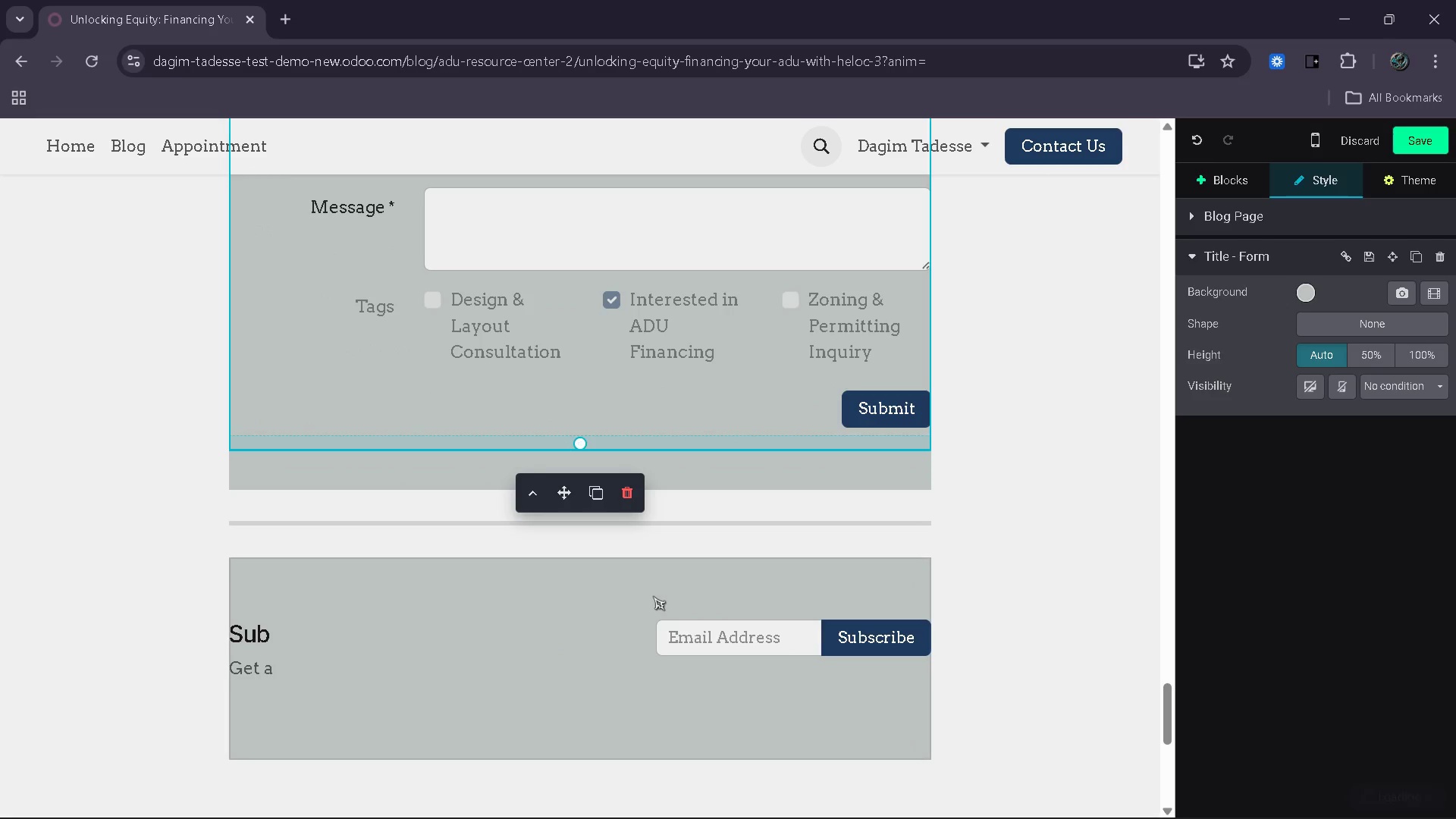 
left_click([653, 596])
 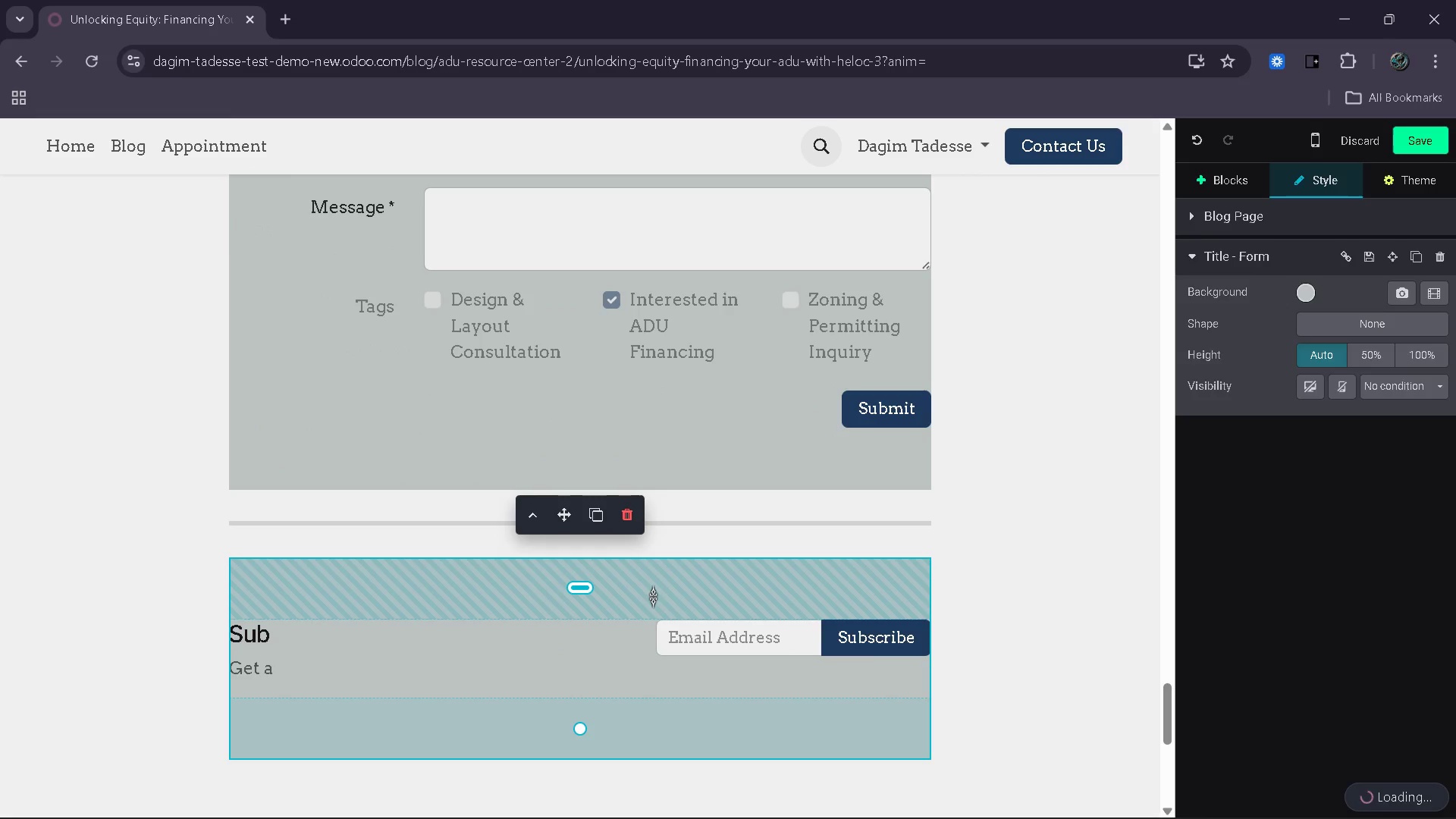 
left_click_drag(start_coordinate=[652, 595], to_coordinate=[648, 555])
 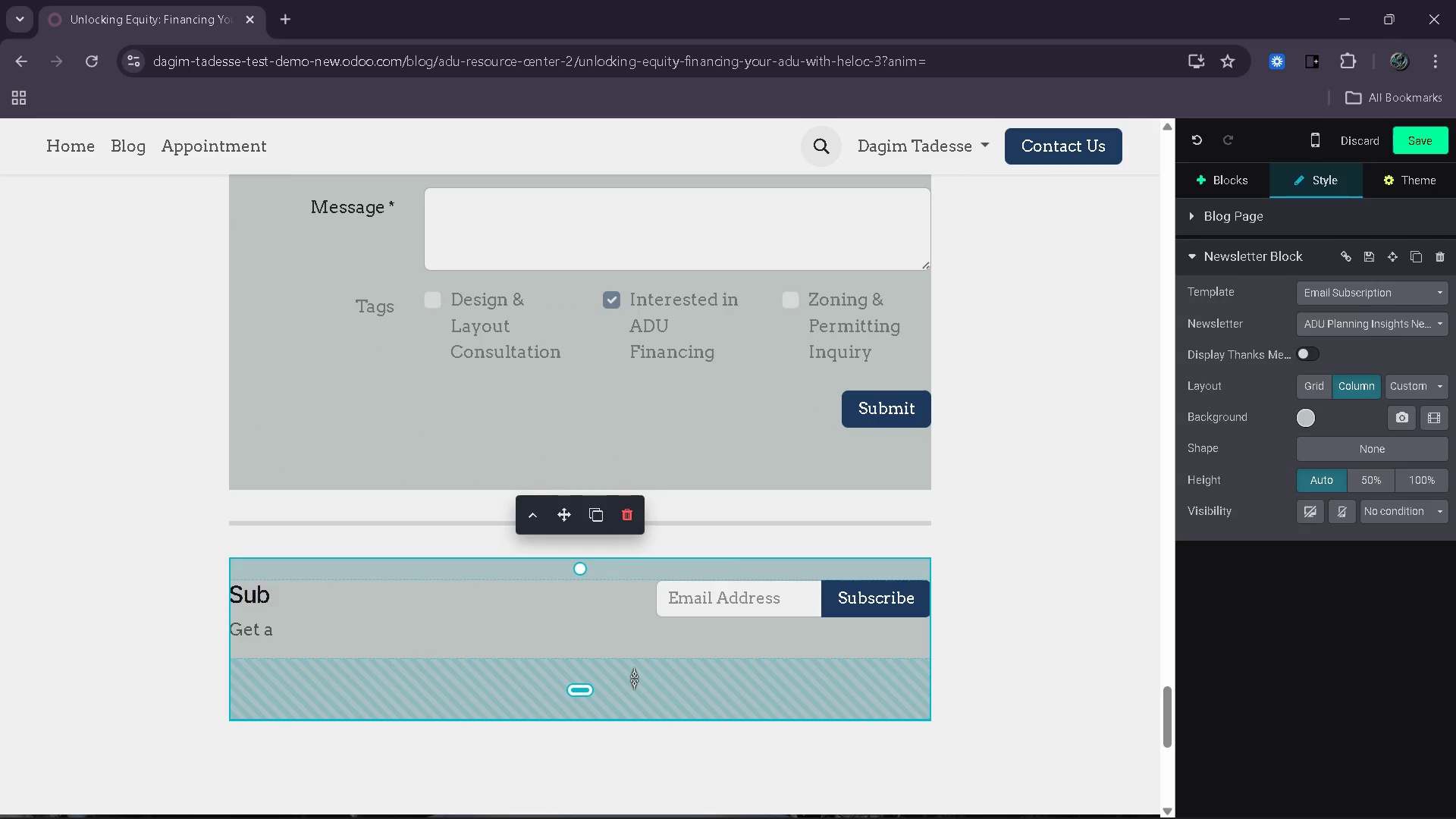 
left_click_drag(start_coordinate=[634, 678], to_coordinate=[637, 641])
 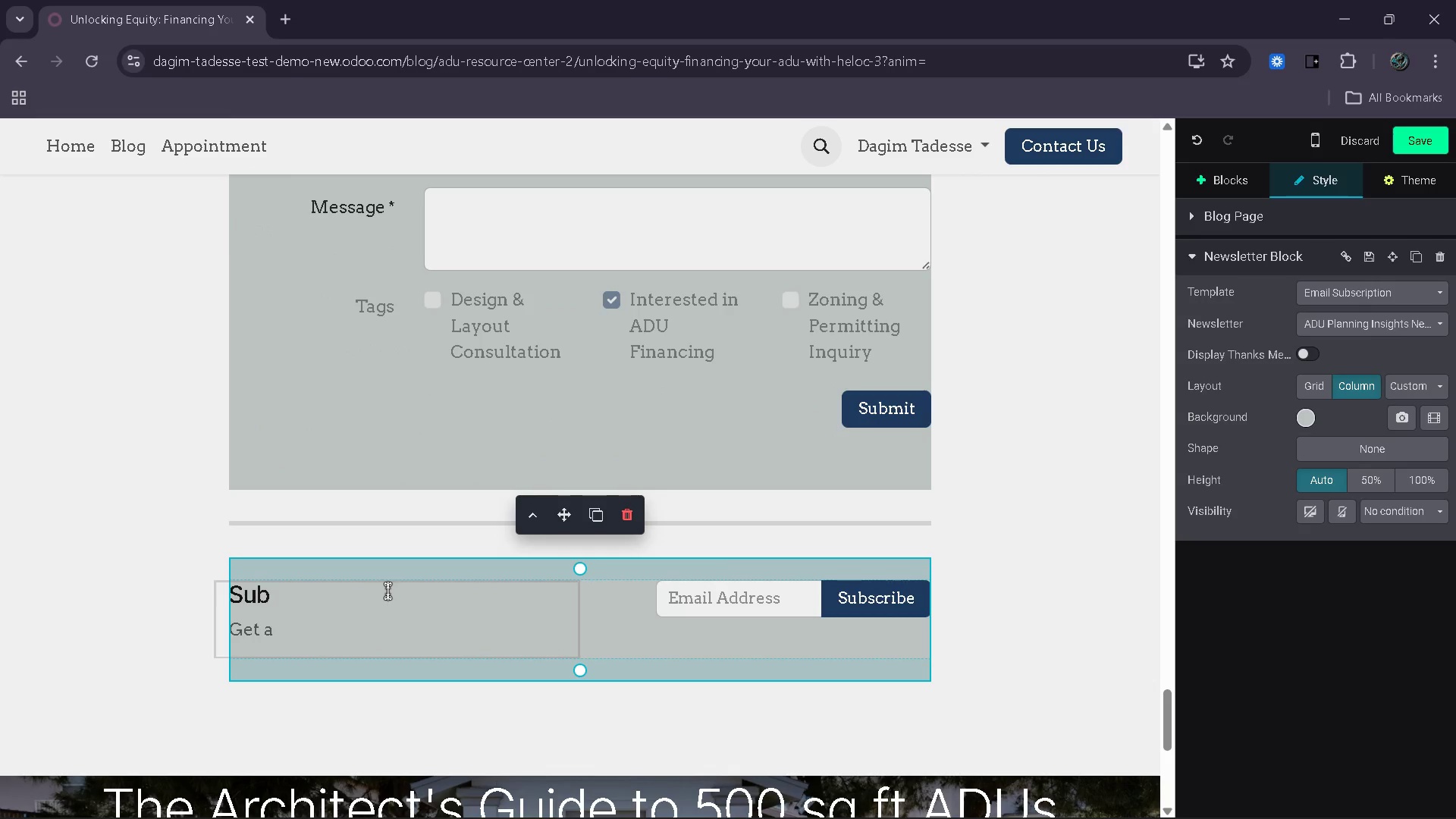 
left_click([387, 592])
 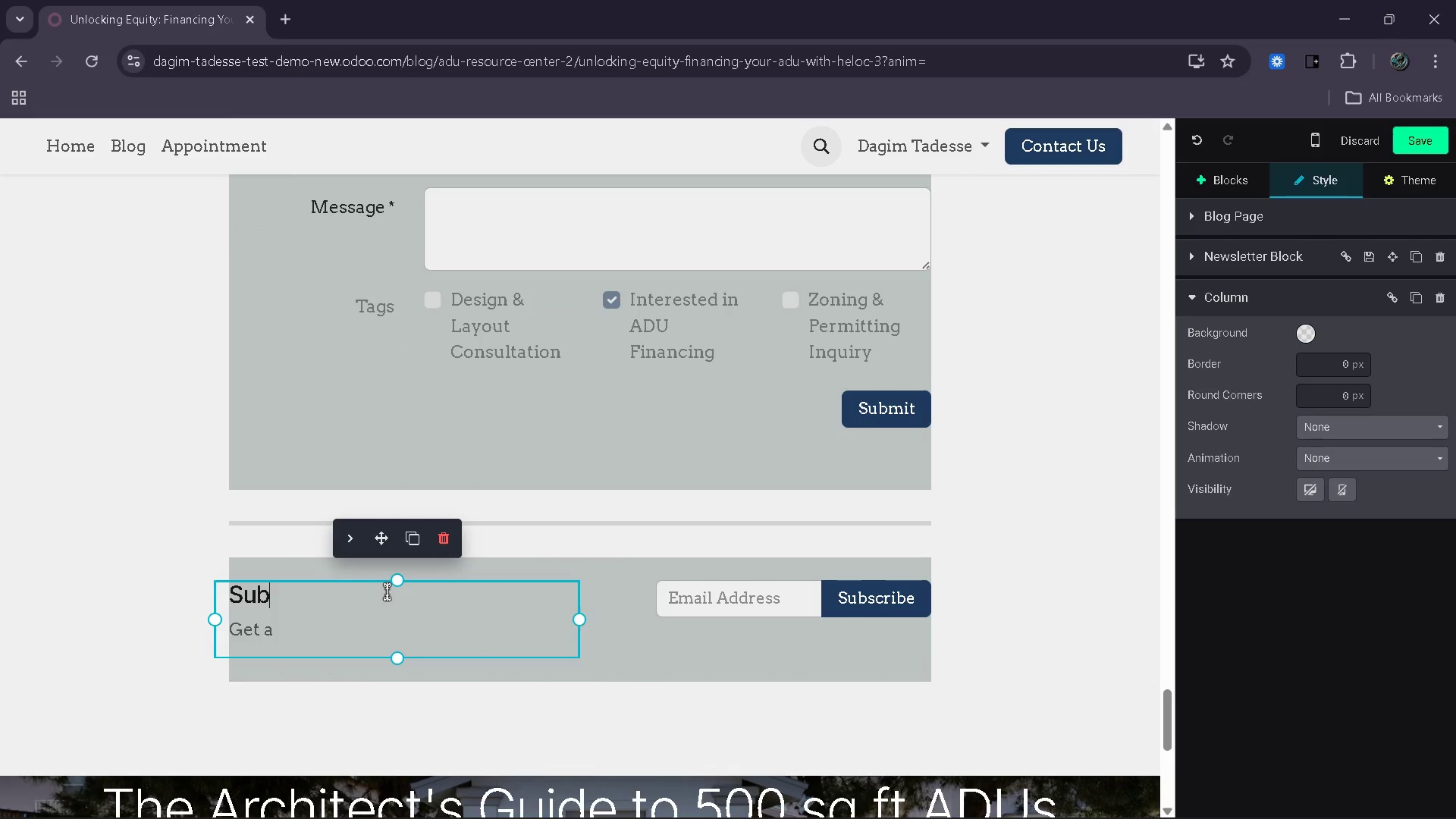 
key(Backspace)
key(Backspace)
key(Backspace)
type(Stay Updated on ADU FI)
key(Backspace)
type(inancing Strategy)
key(Backspace)
type(ies)
 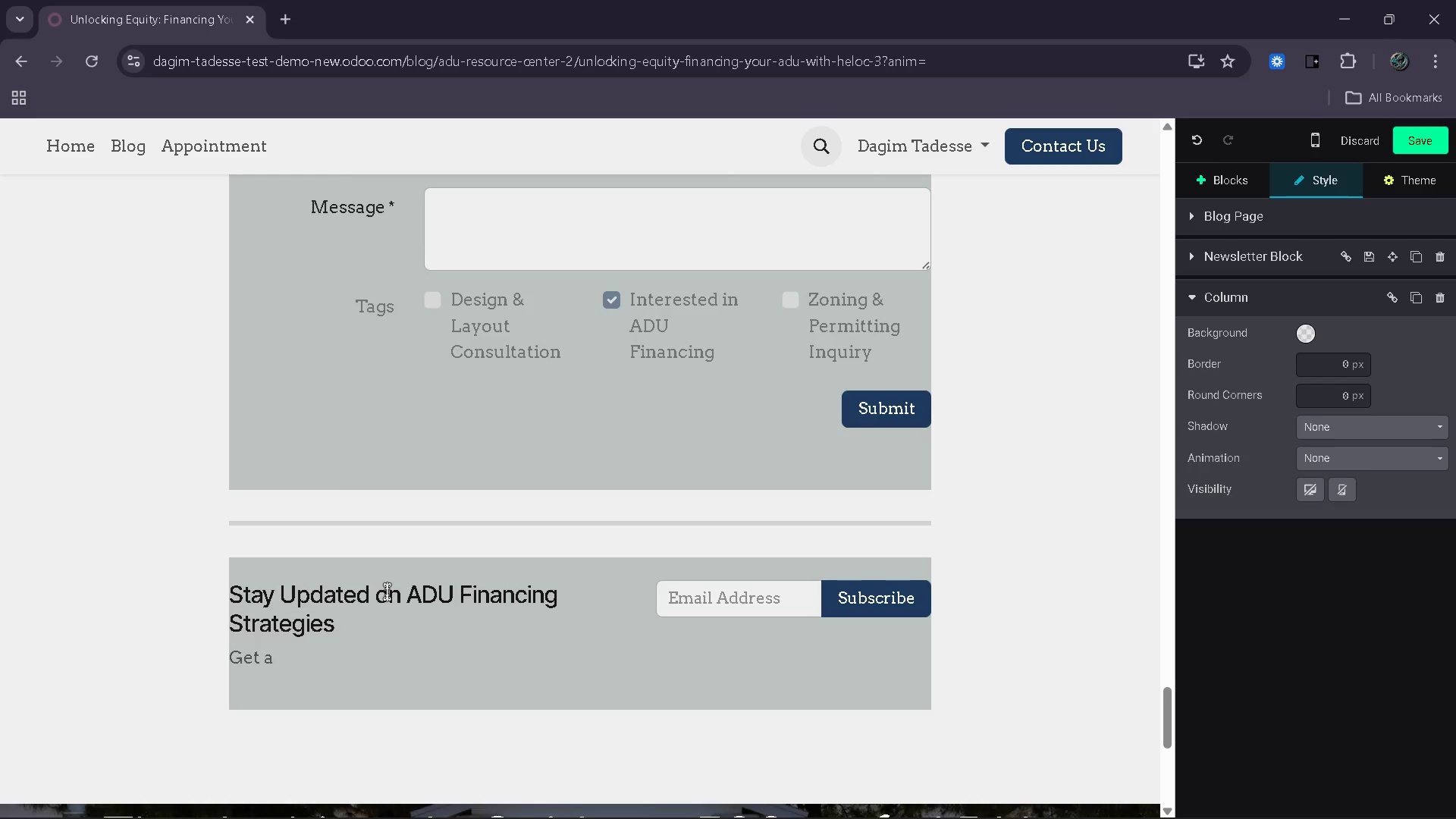 
key(ArrowDown)
 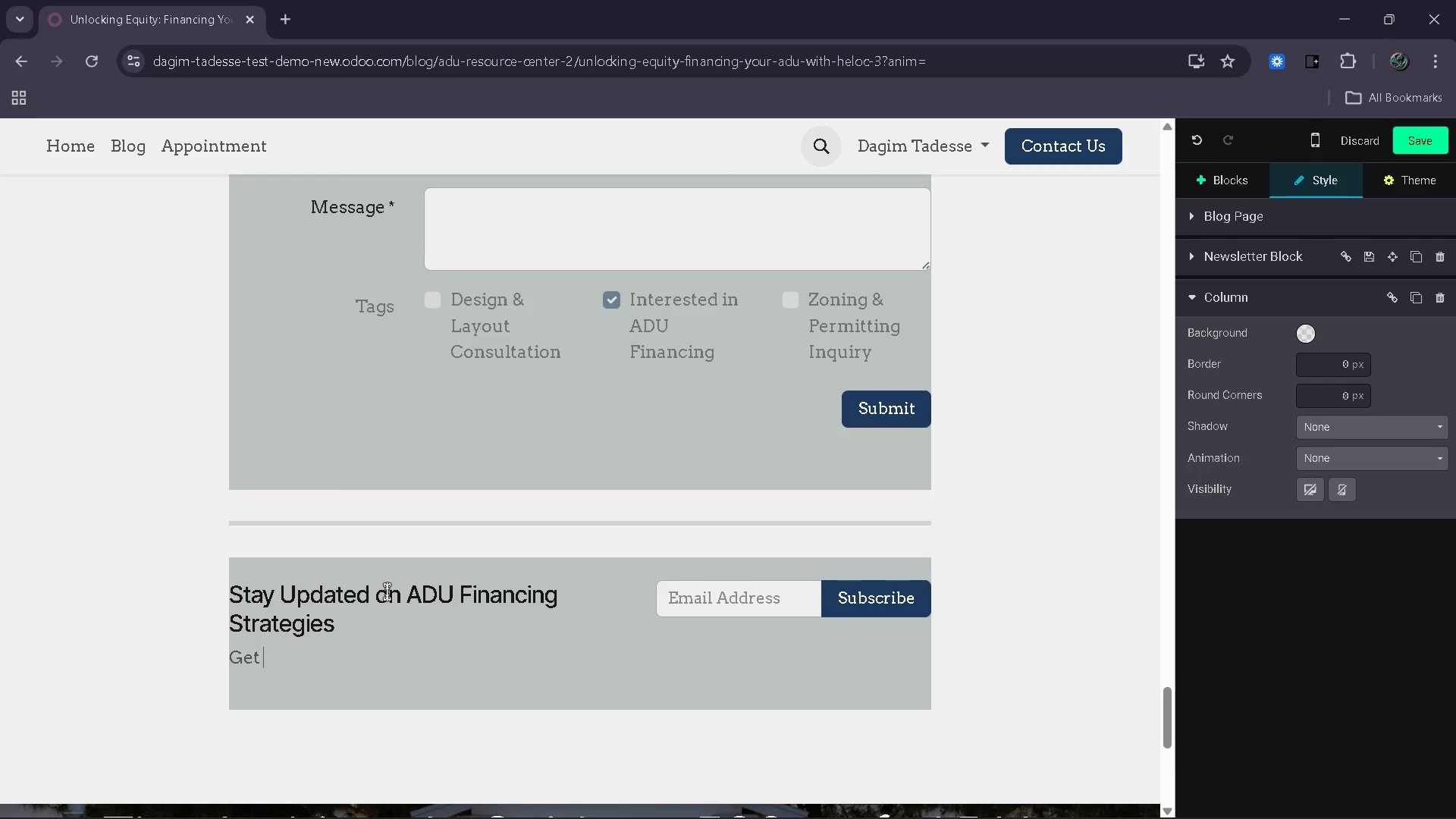 
key(Backspace)
key(Backspace)
key(Backspace)
key(Backspace)
key(Backspace)
type(E)
key(Backspace)
type(Recieve expert)
 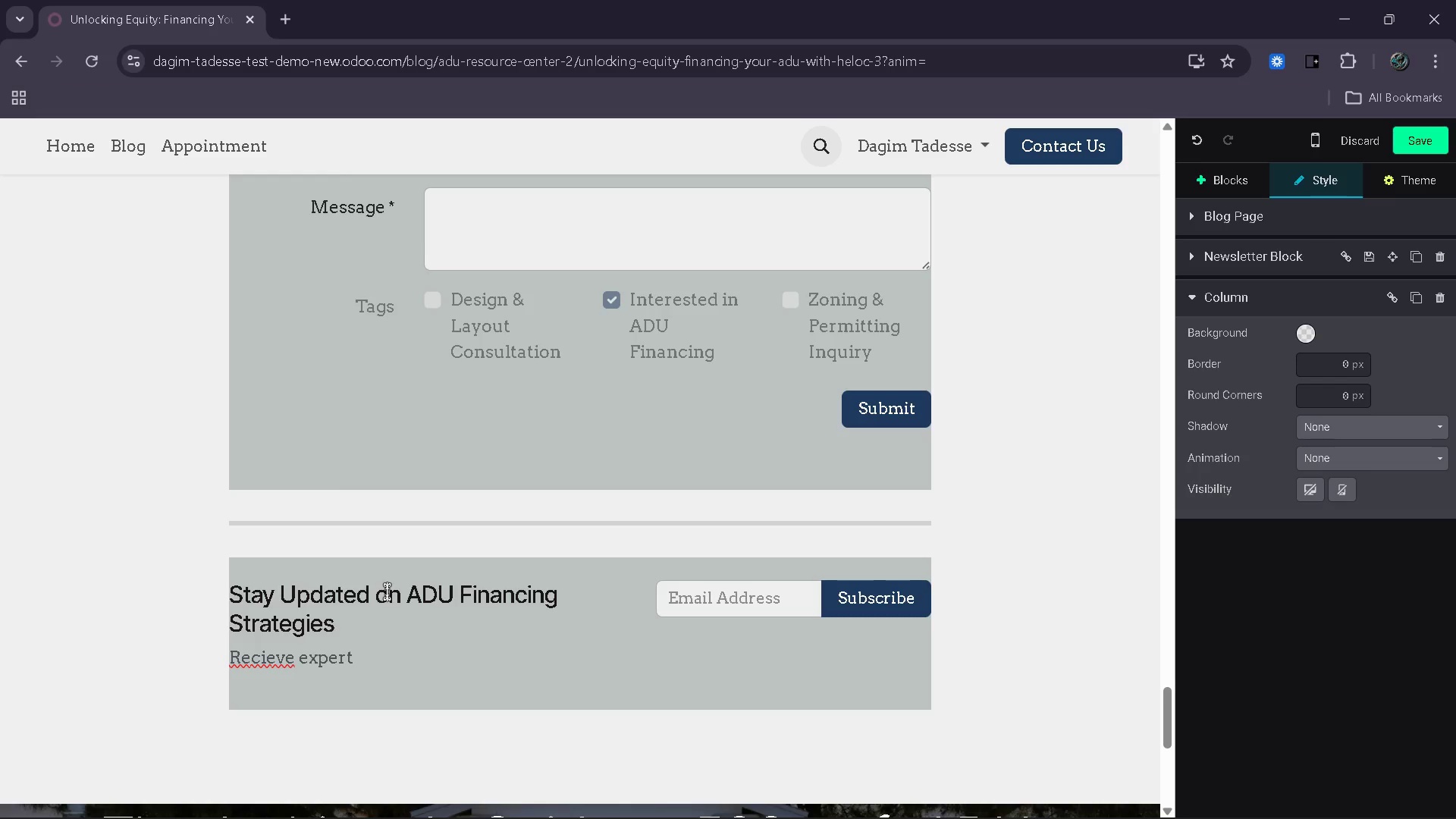 
hold_key(key=ControlRight, duration=0.33)
 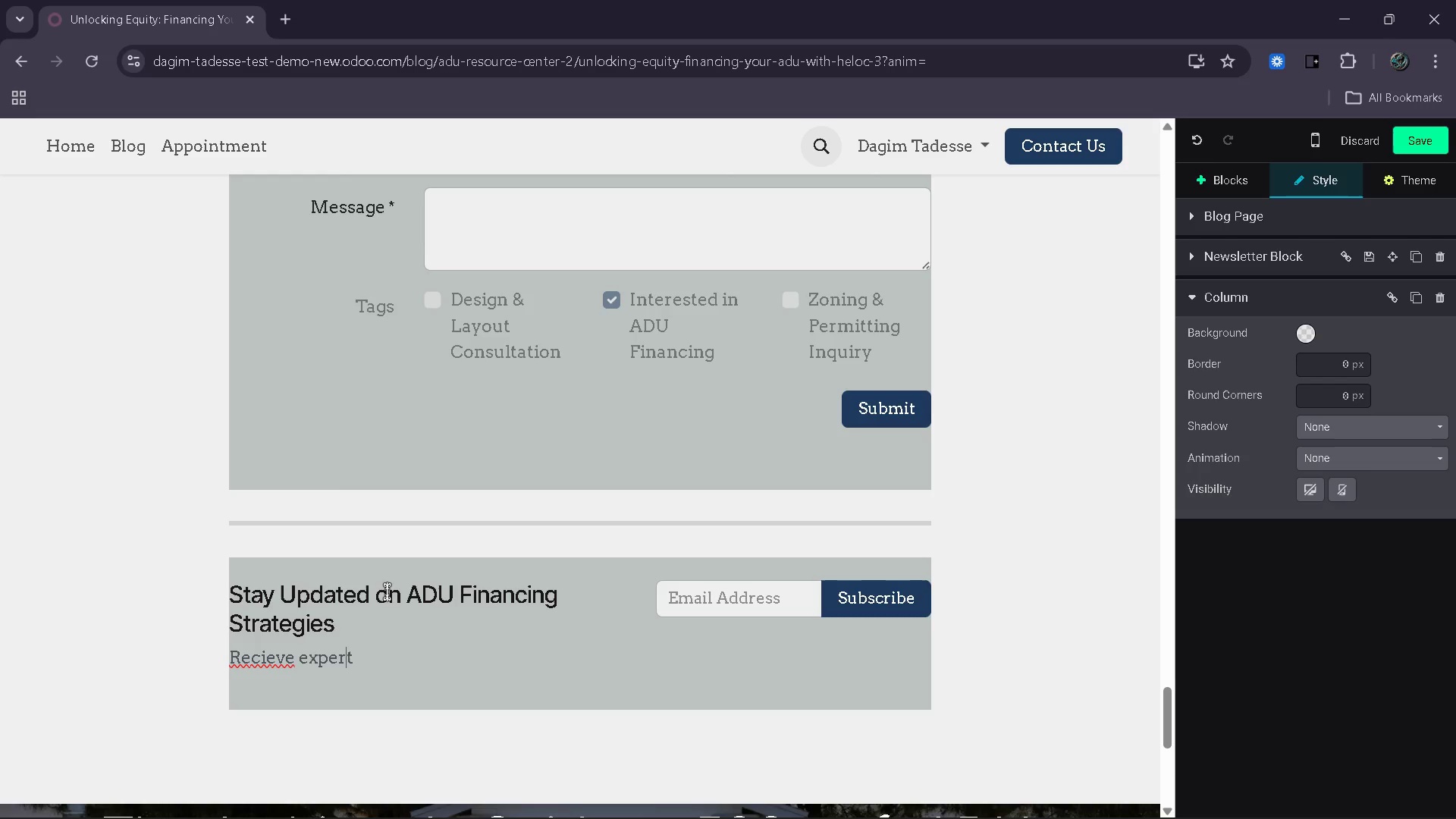 
hold_key(key=ArrowLeft, duration=0.73)
 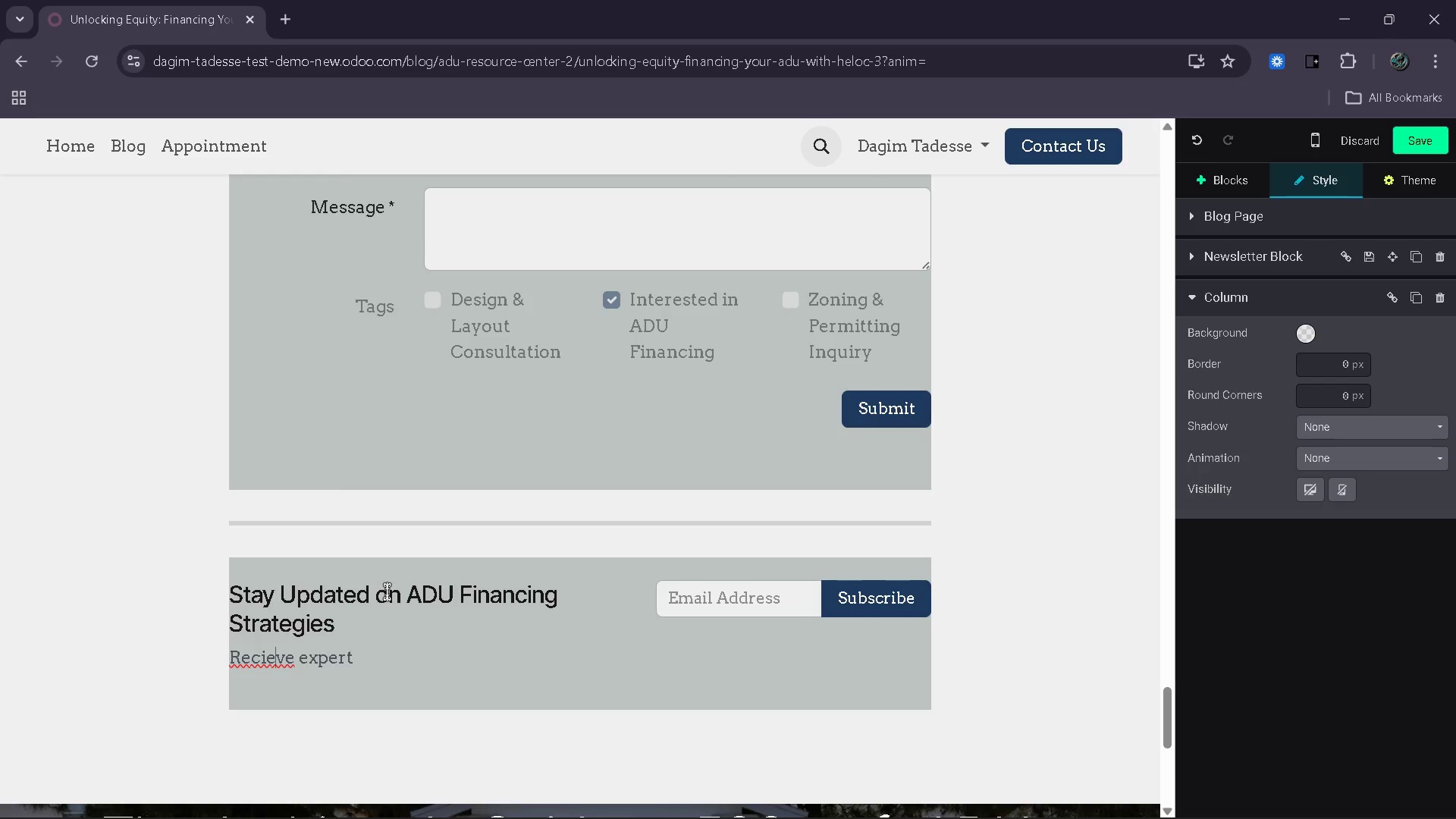 
key(ArrowLeft)
 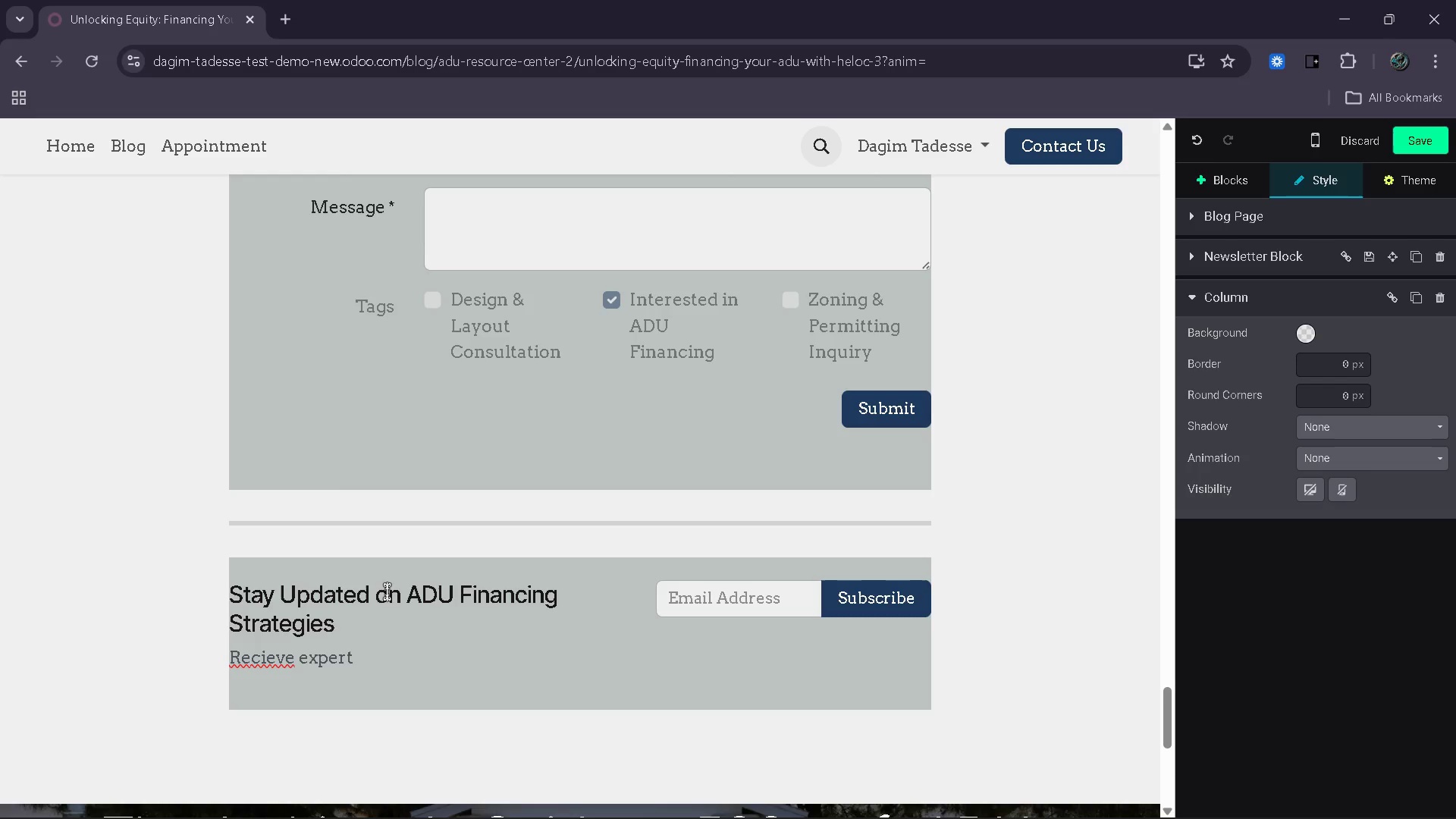 
key(Backspace)
key(Backspace)
type(ei)
 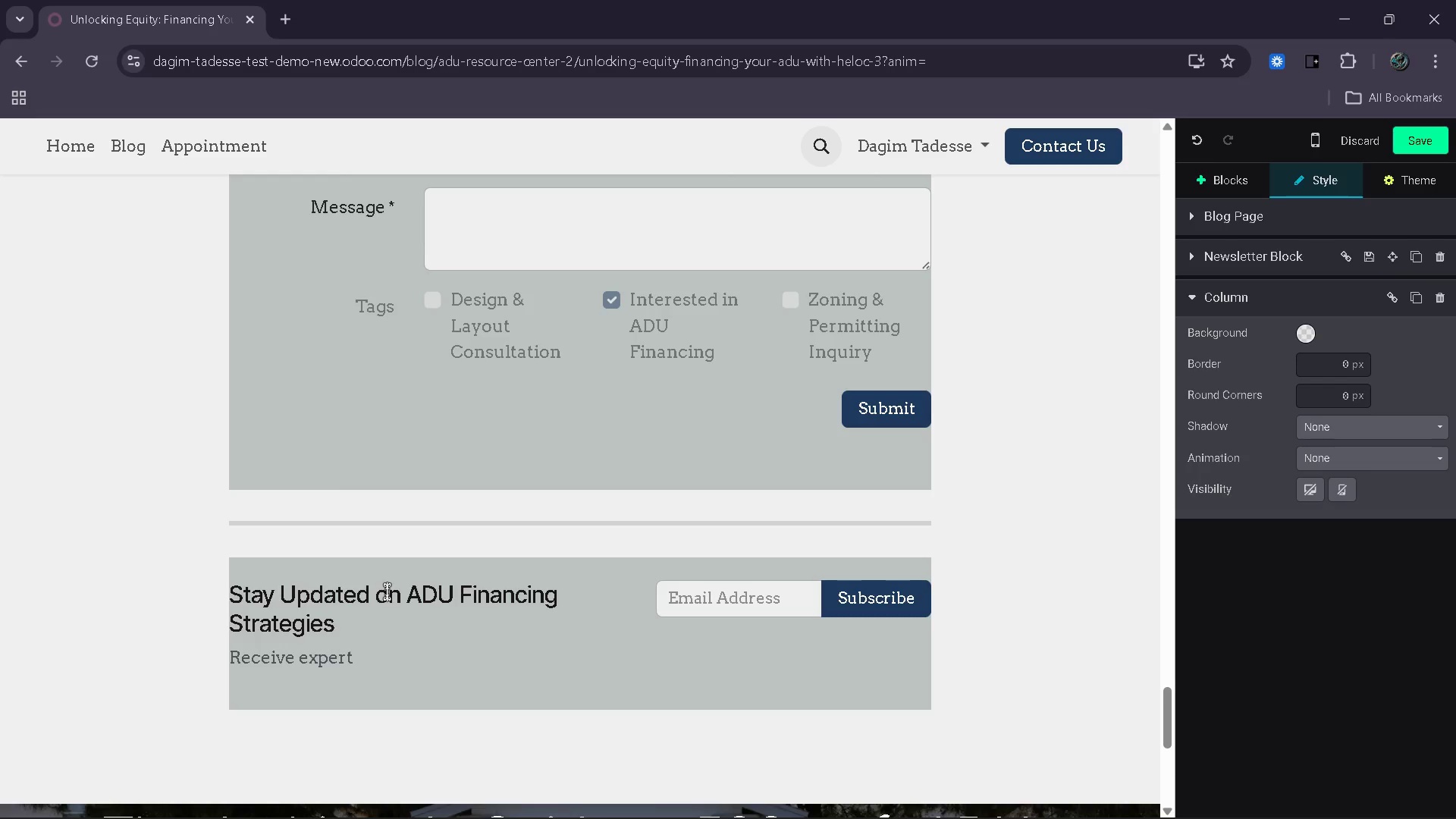 
hold_key(key=ArrowRight, duration=0.69)
 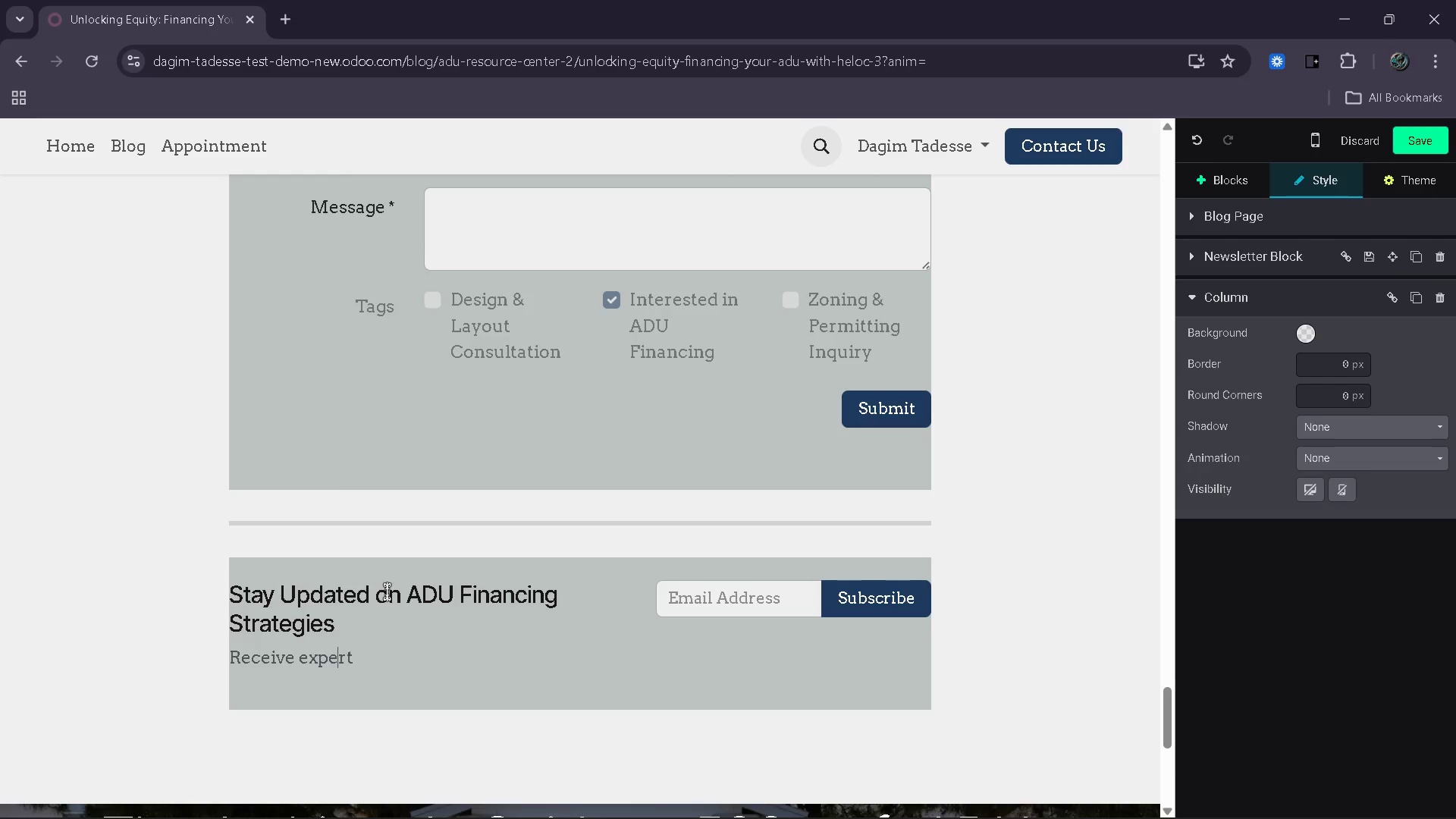 
key(ArrowRight)
 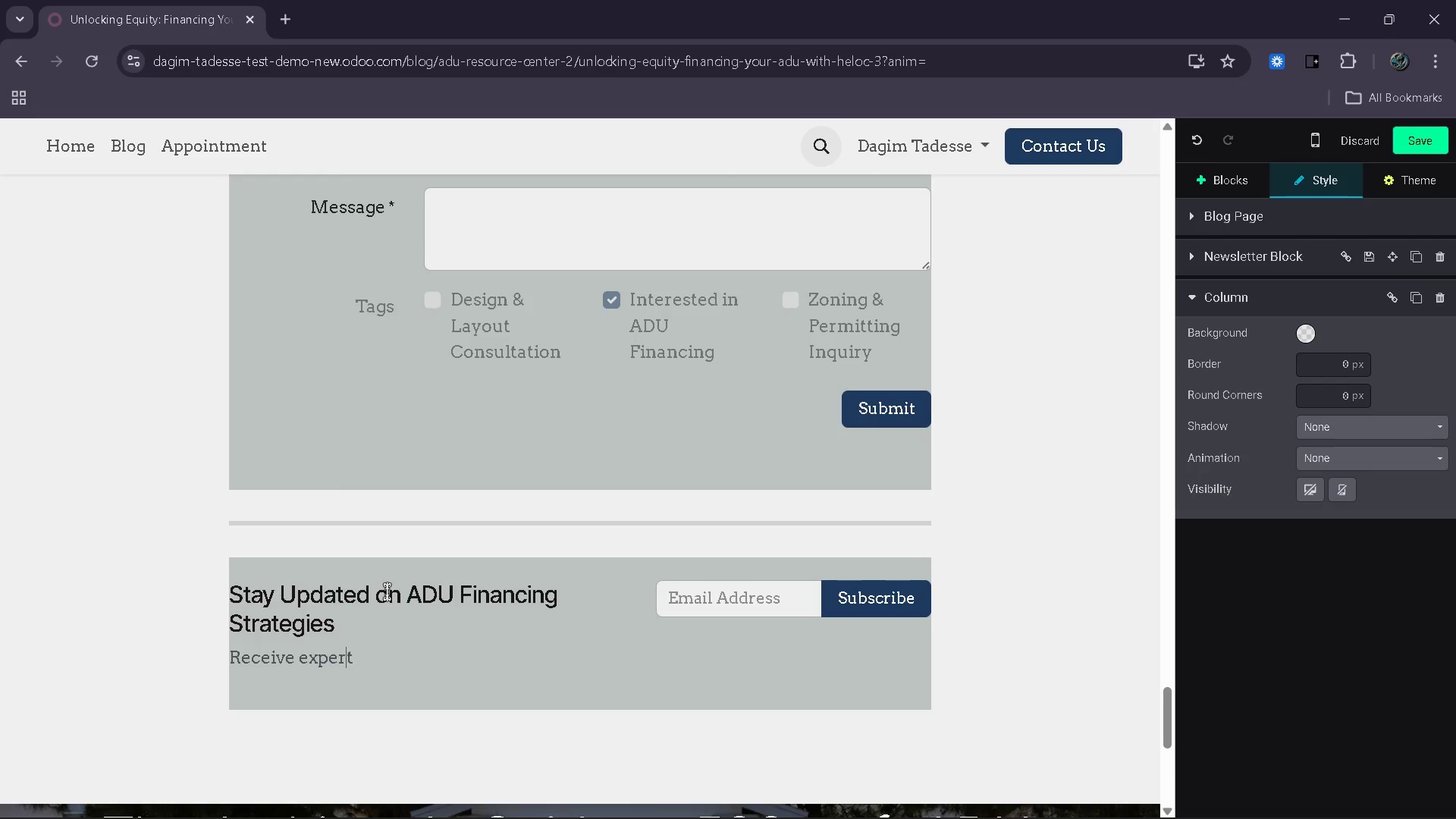 
key(ArrowRight)
 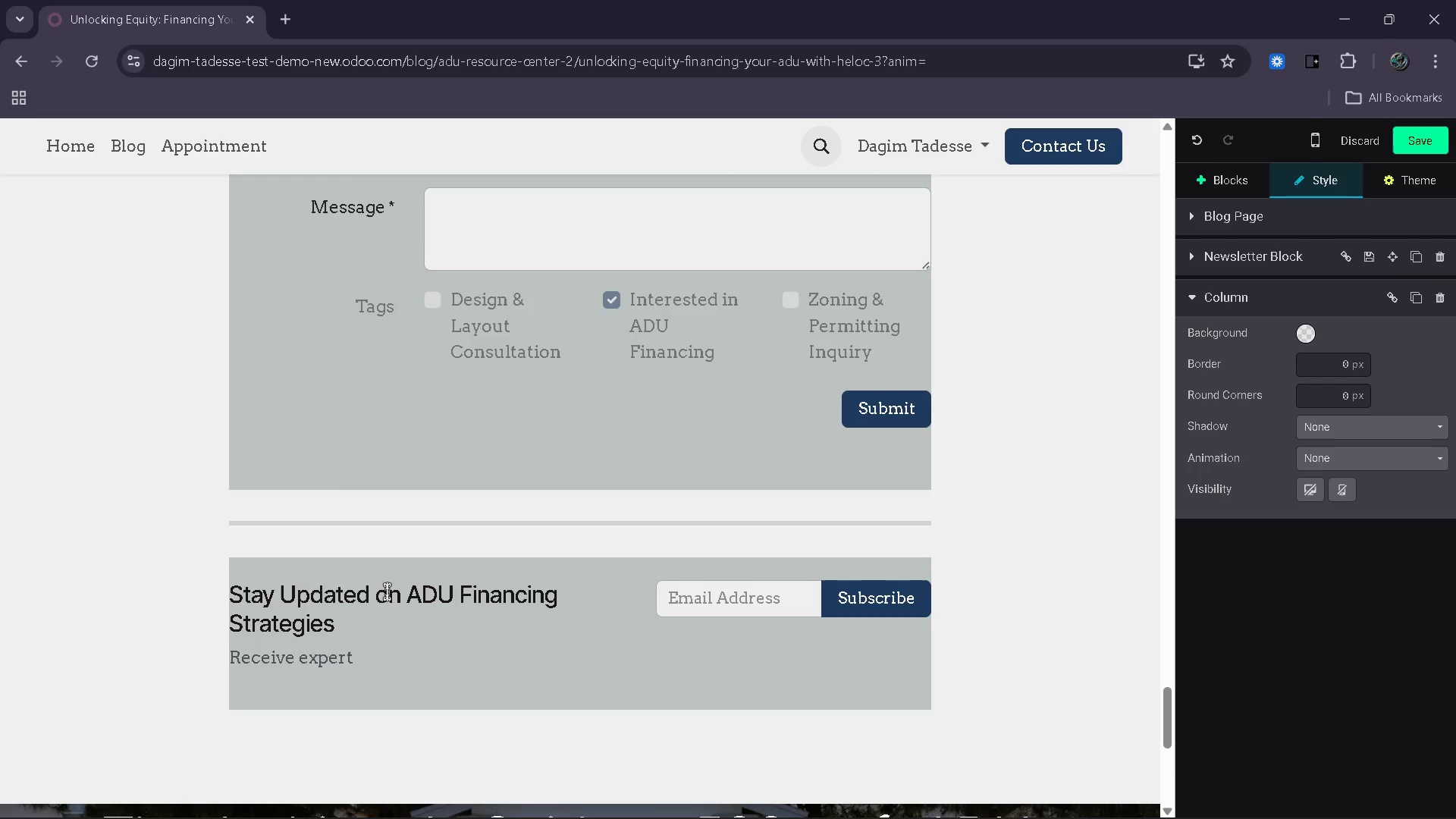 
key(ArrowRight)
 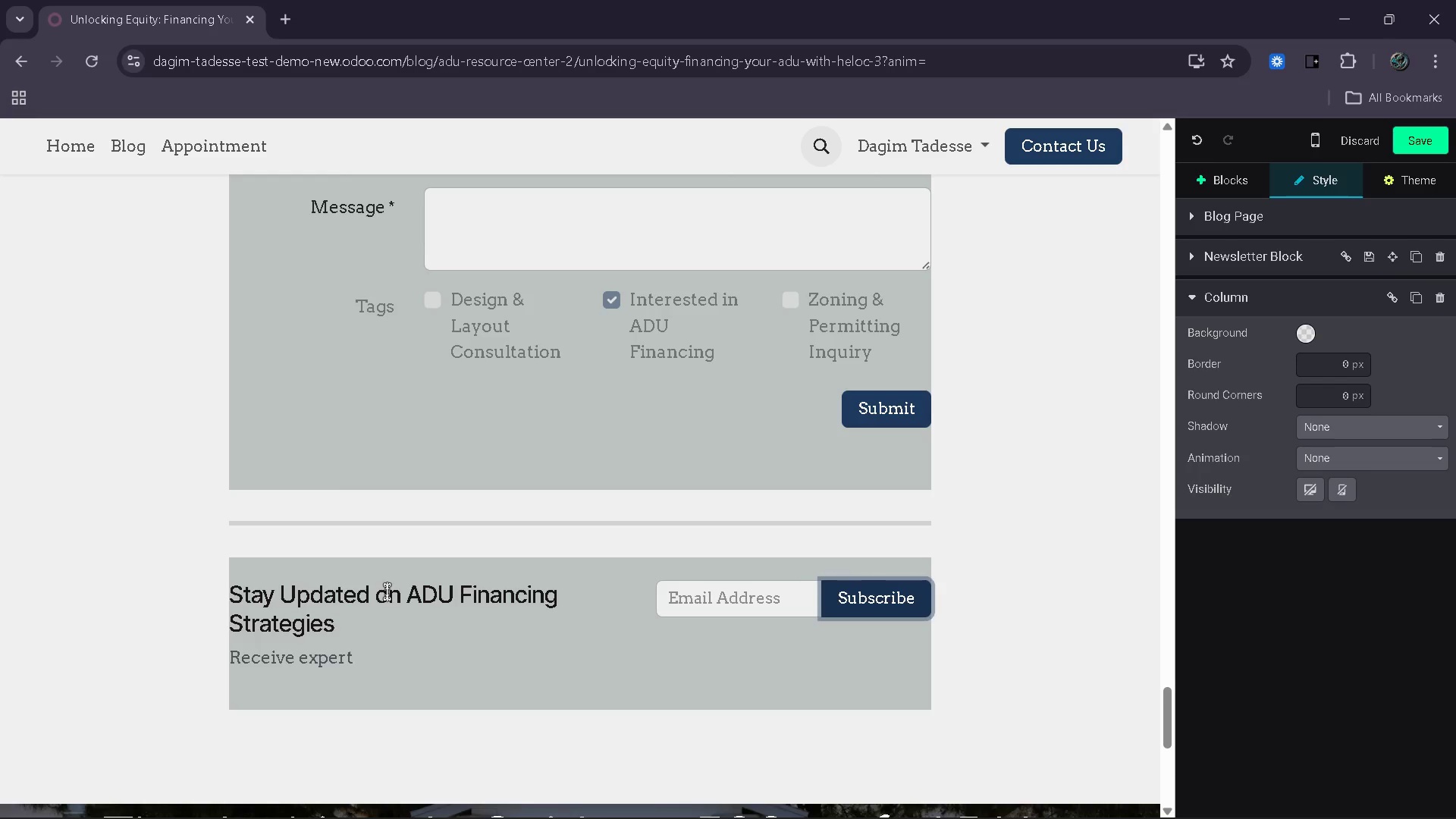 
key(ArrowLeft)
 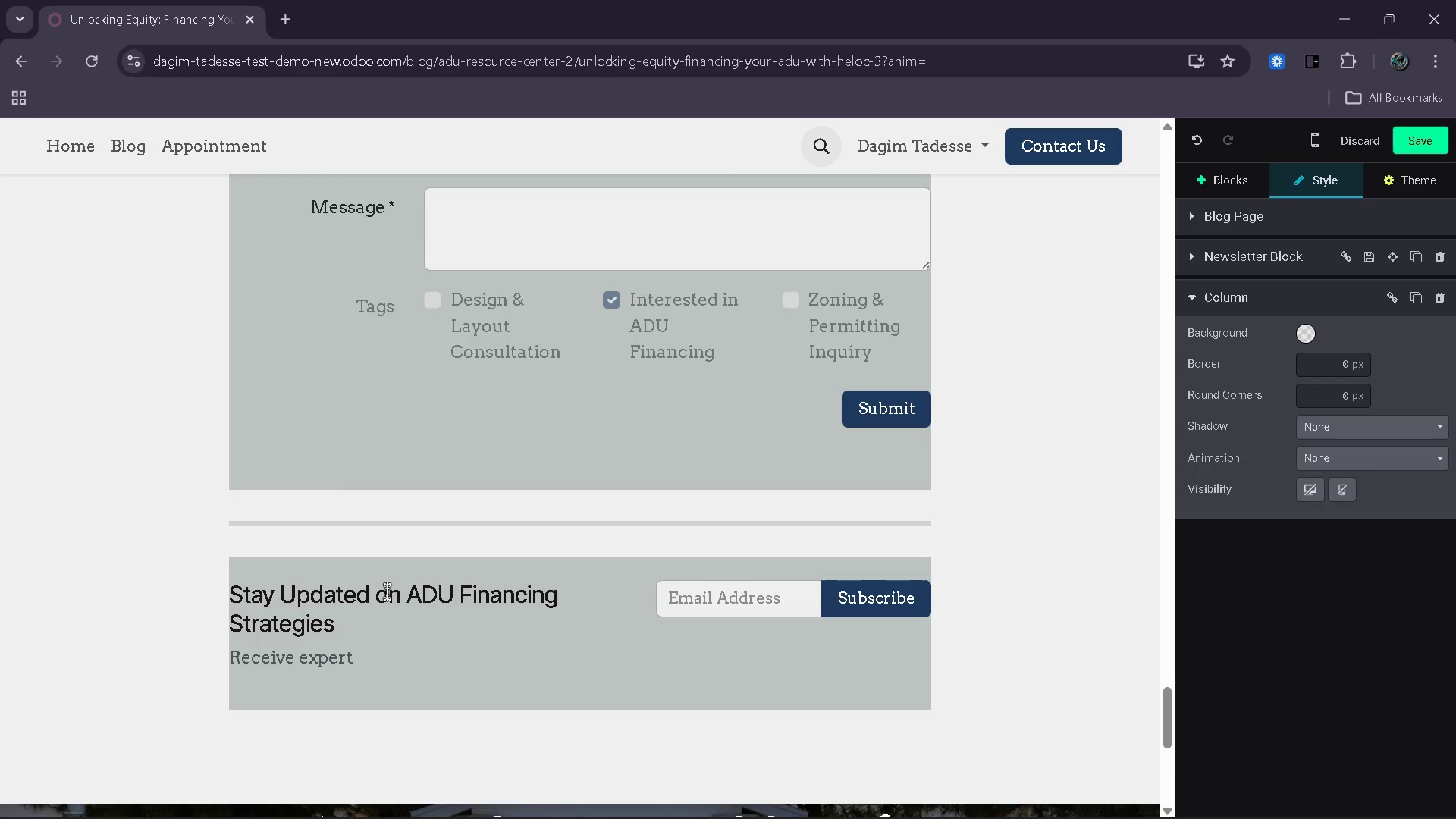 
type( insights, finding )
key(Backspace)
key(Backspace)
key(Backspace)
key(Backspace)
key(Backspace)
key(Backspace)
key(Backspace)
type(unding tips and market up[VolumeDown][VolumeDown][VolumeDown][VolumeDown]dates to help you mskr marter)
key(Backspace)
key(Backspace)
key(Backspace)
key(Backspace)
key(Backspace)
key(Backspace)
key(Backspace)
key(Backspace)
key(Backspace)
key(Backspace)
type(ake smarter ADU investment decisions.)
 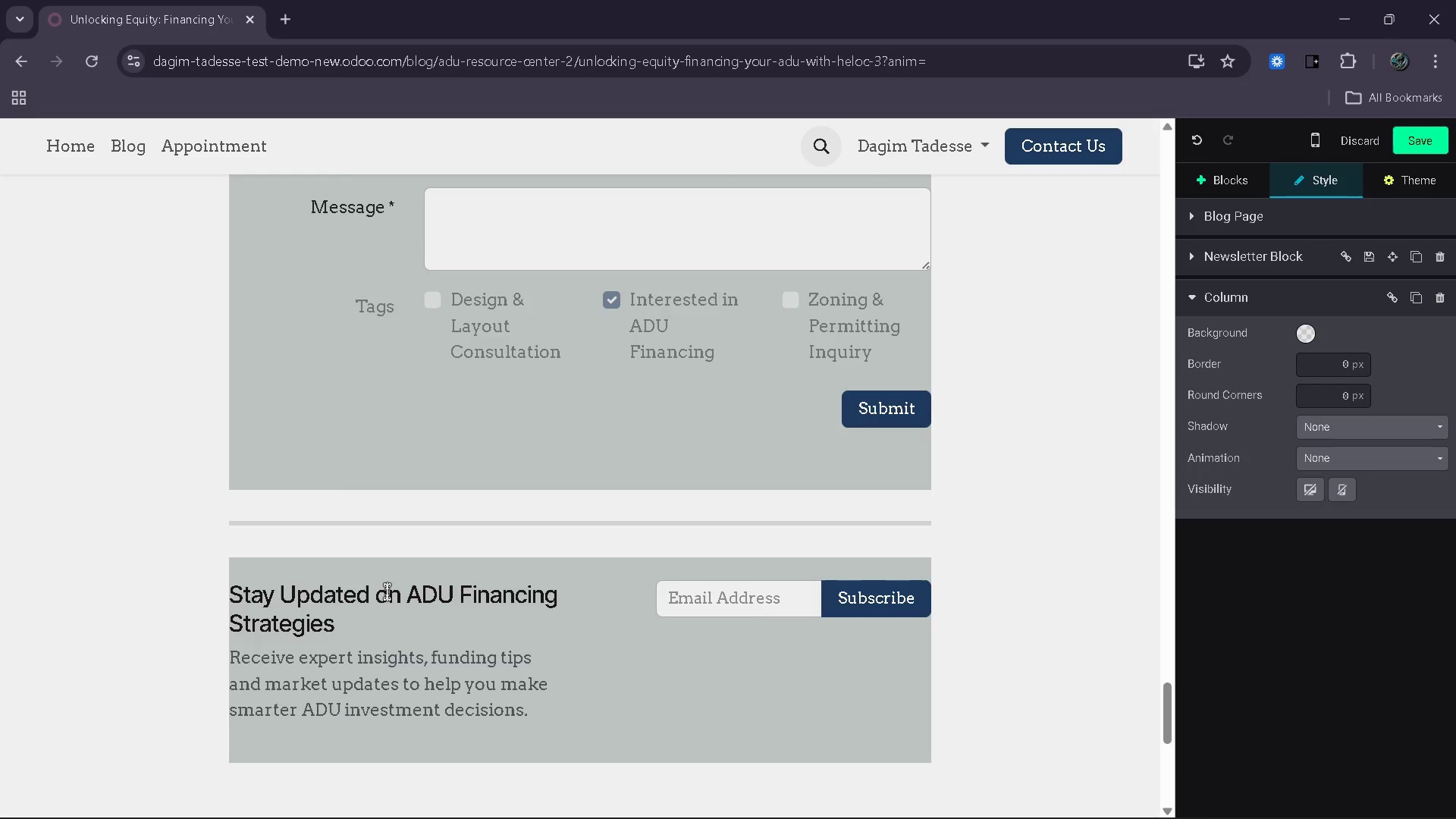 
wait(8.62)
 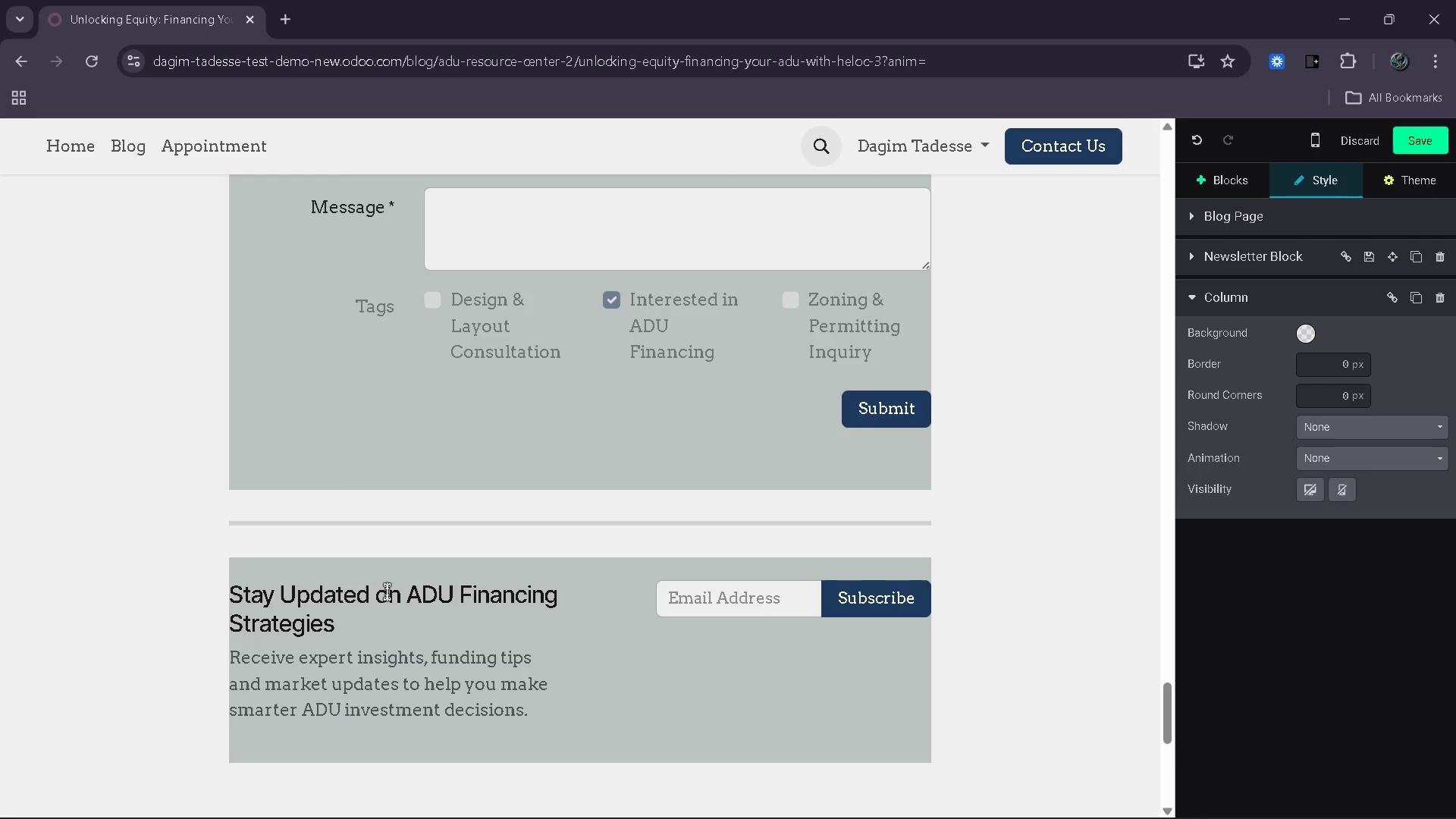 
left_click([715, 595])
 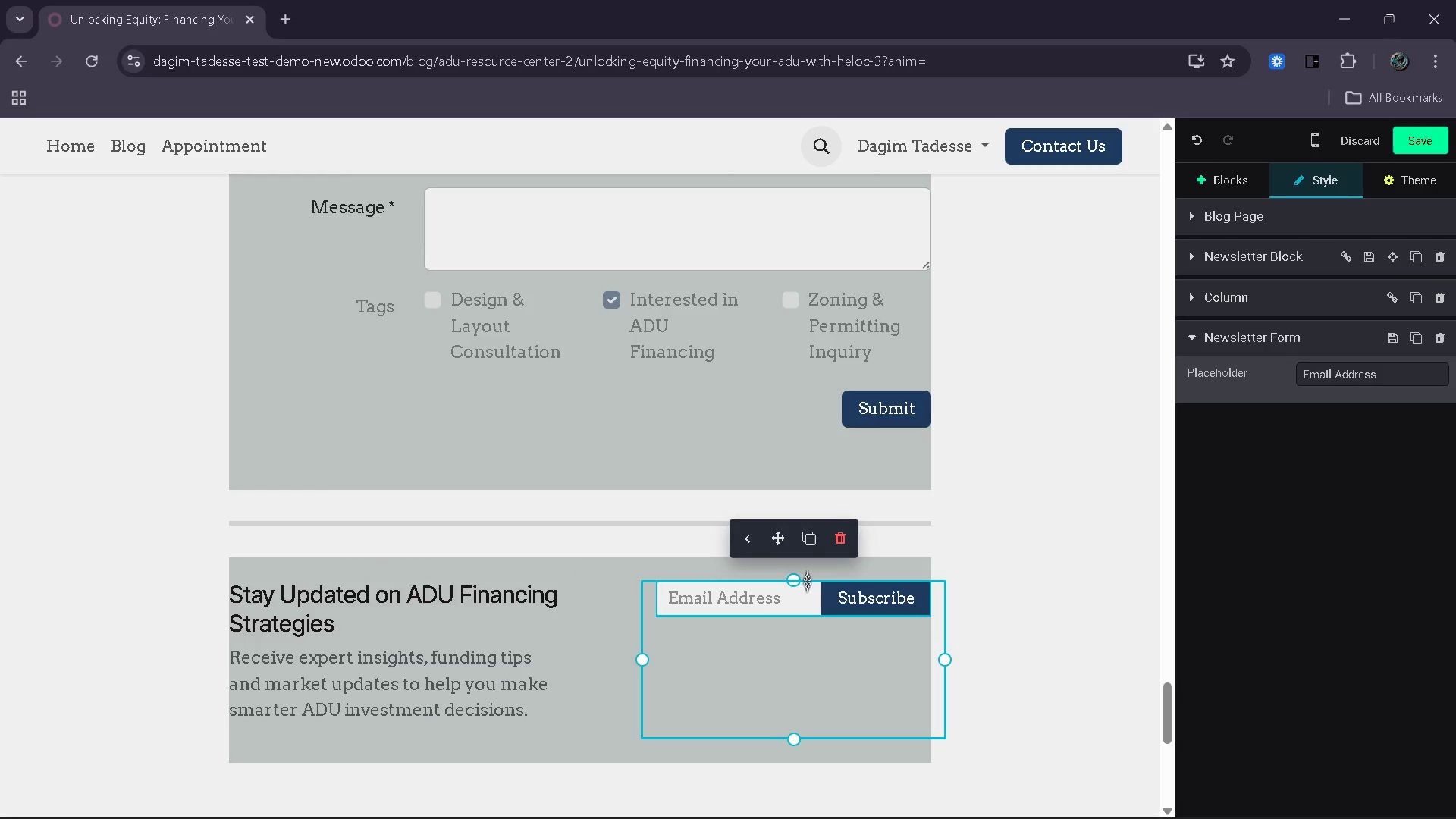 
left_click_drag(start_coordinate=[799, 579], to_coordinate=[787, 639])
 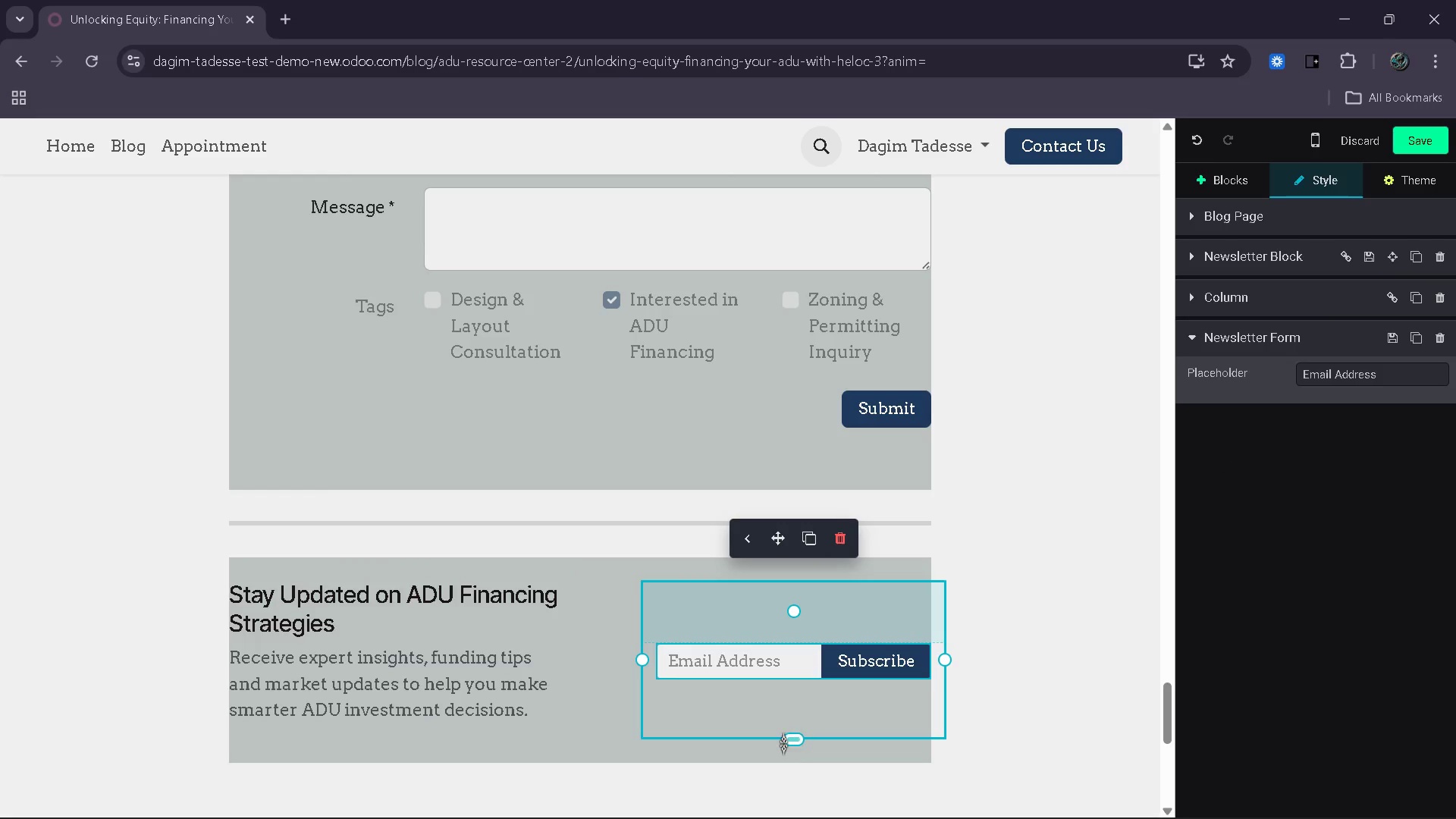 
left_click_drag(start_coordinate=[783, 741], to_coordinate=[785, 726])
 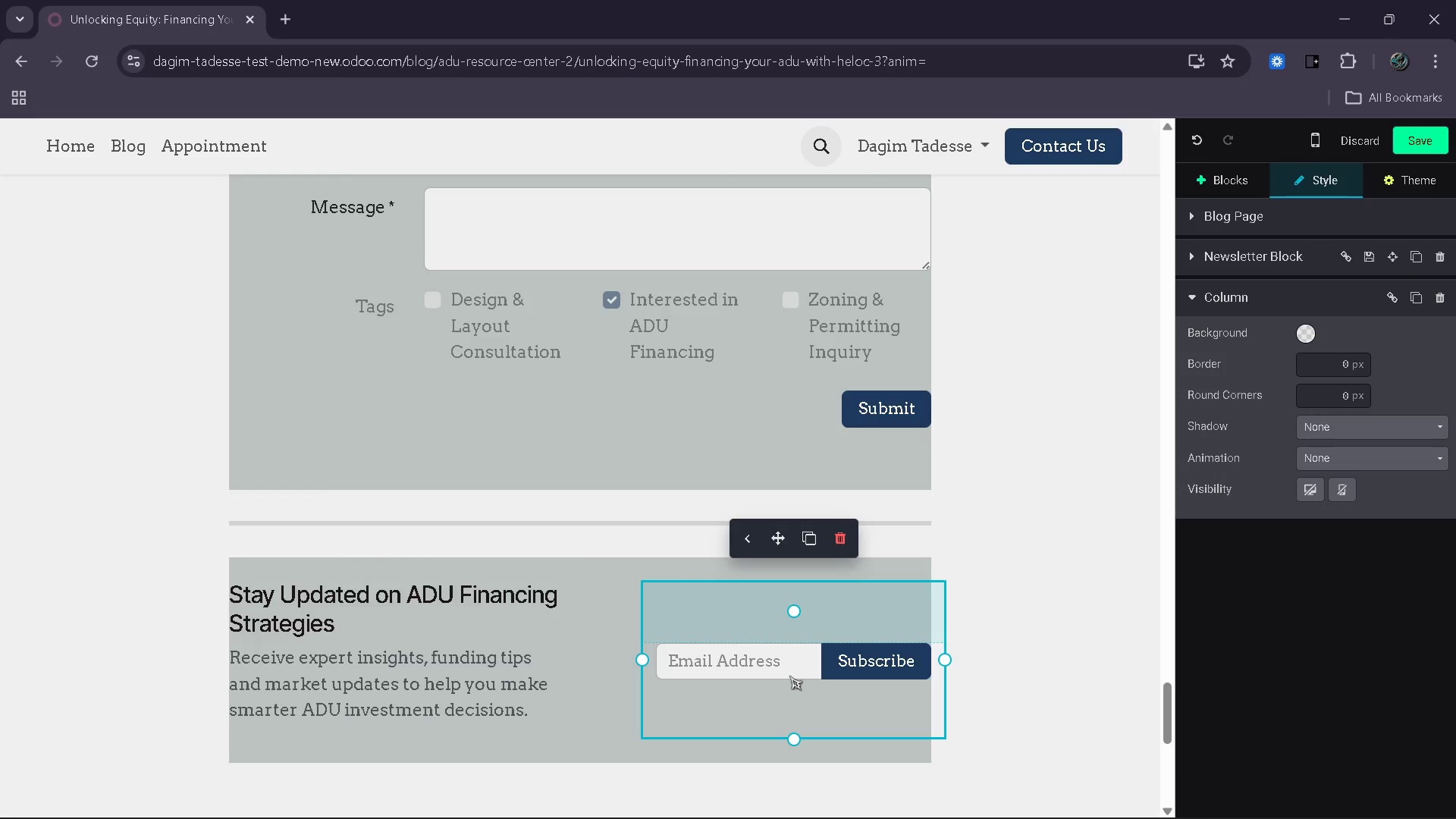 
left_click([769, 667])
 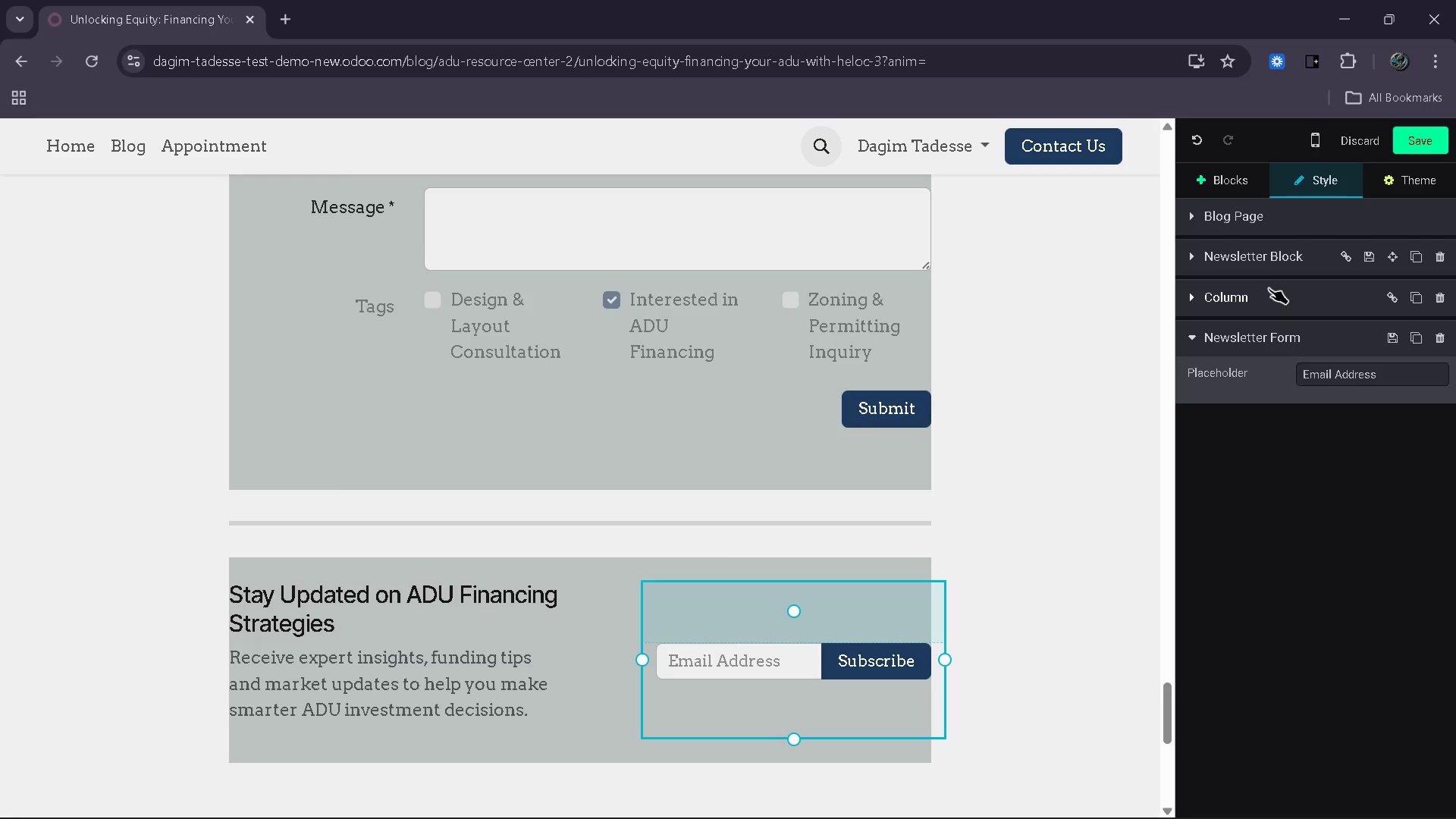 
left_click([1272, 261])
 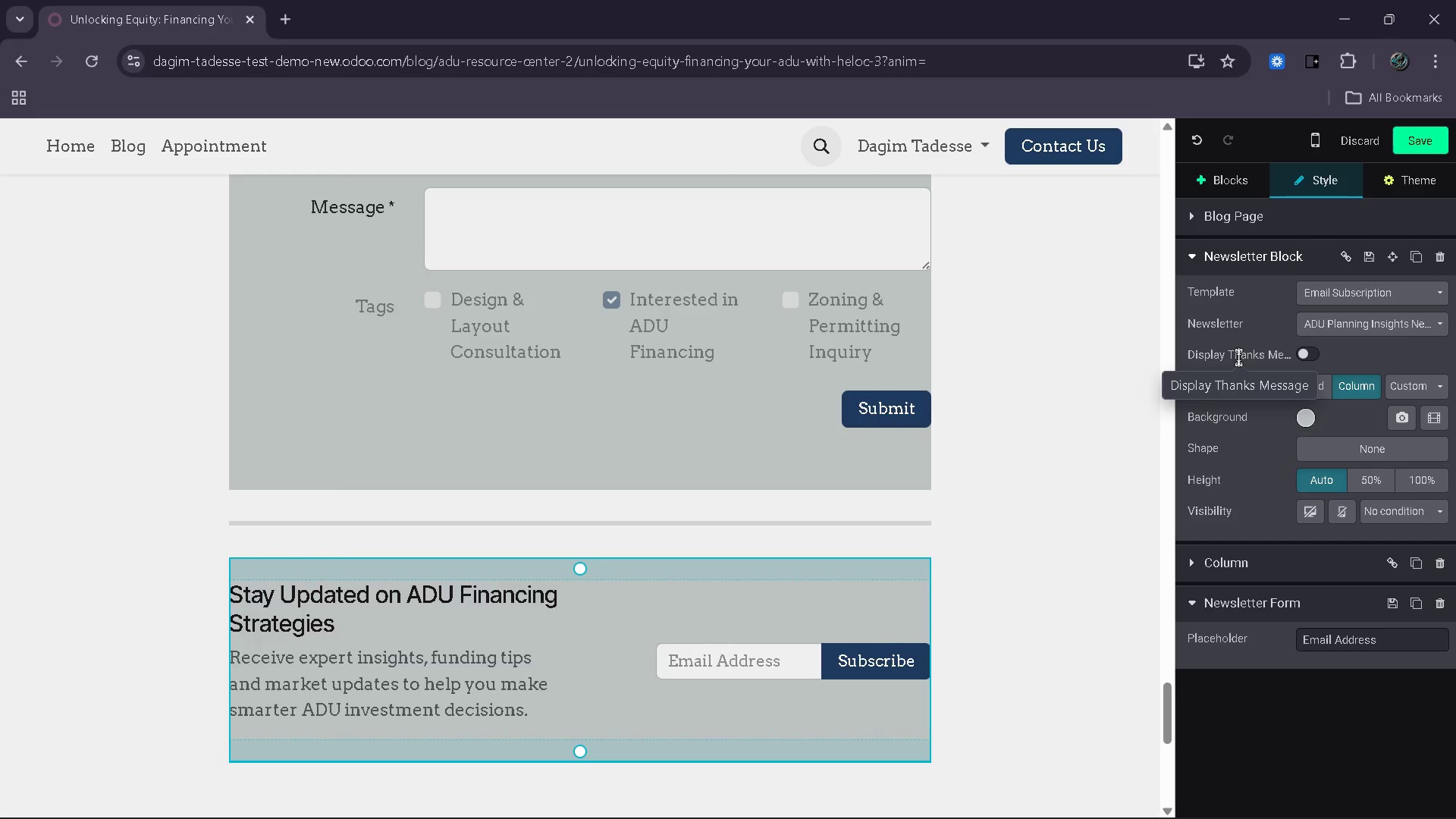 
scroll: coordinate [944, 504], scroll_direction: up, amount: 31.0
 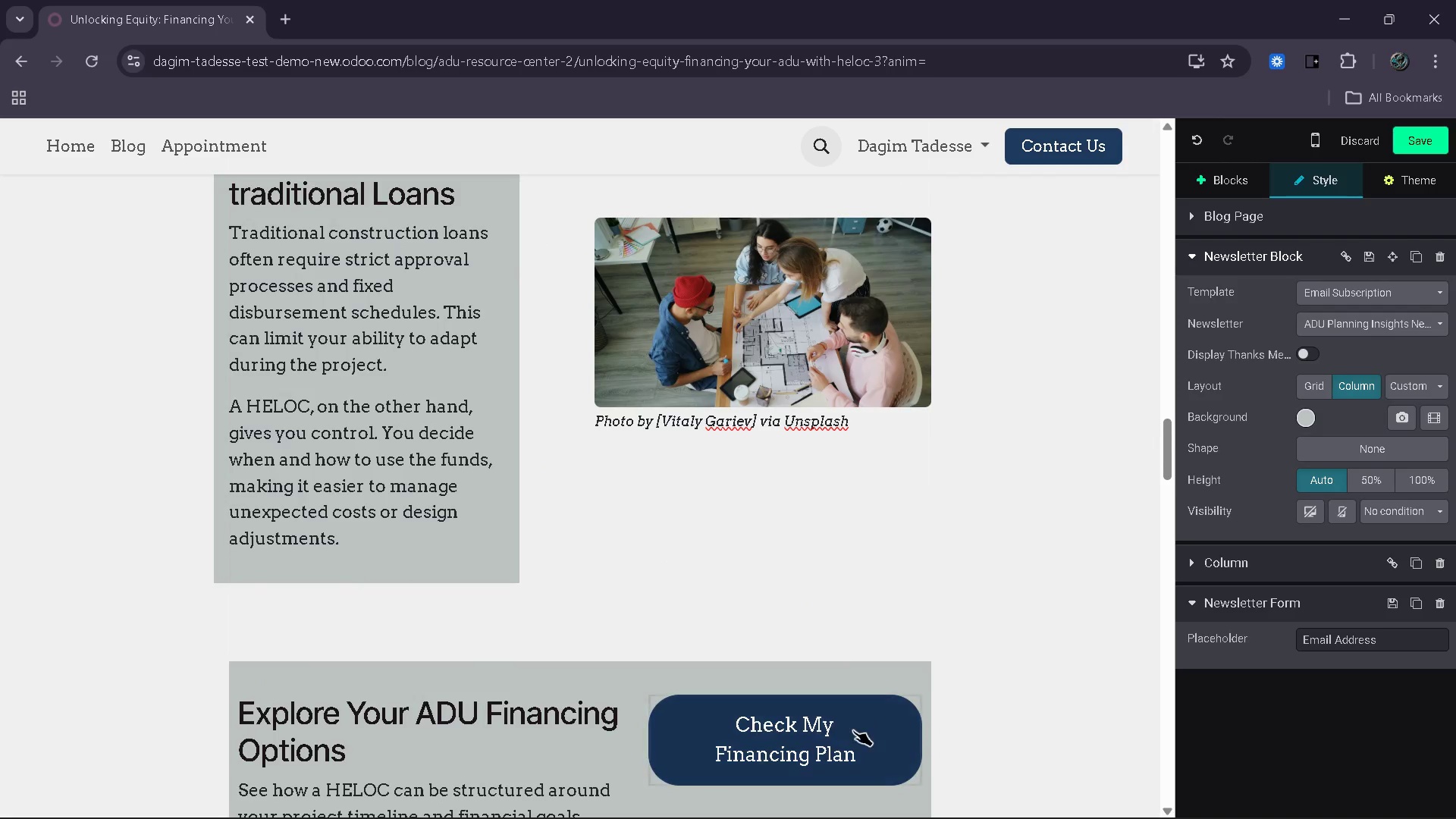 
left_click([853, 732])
 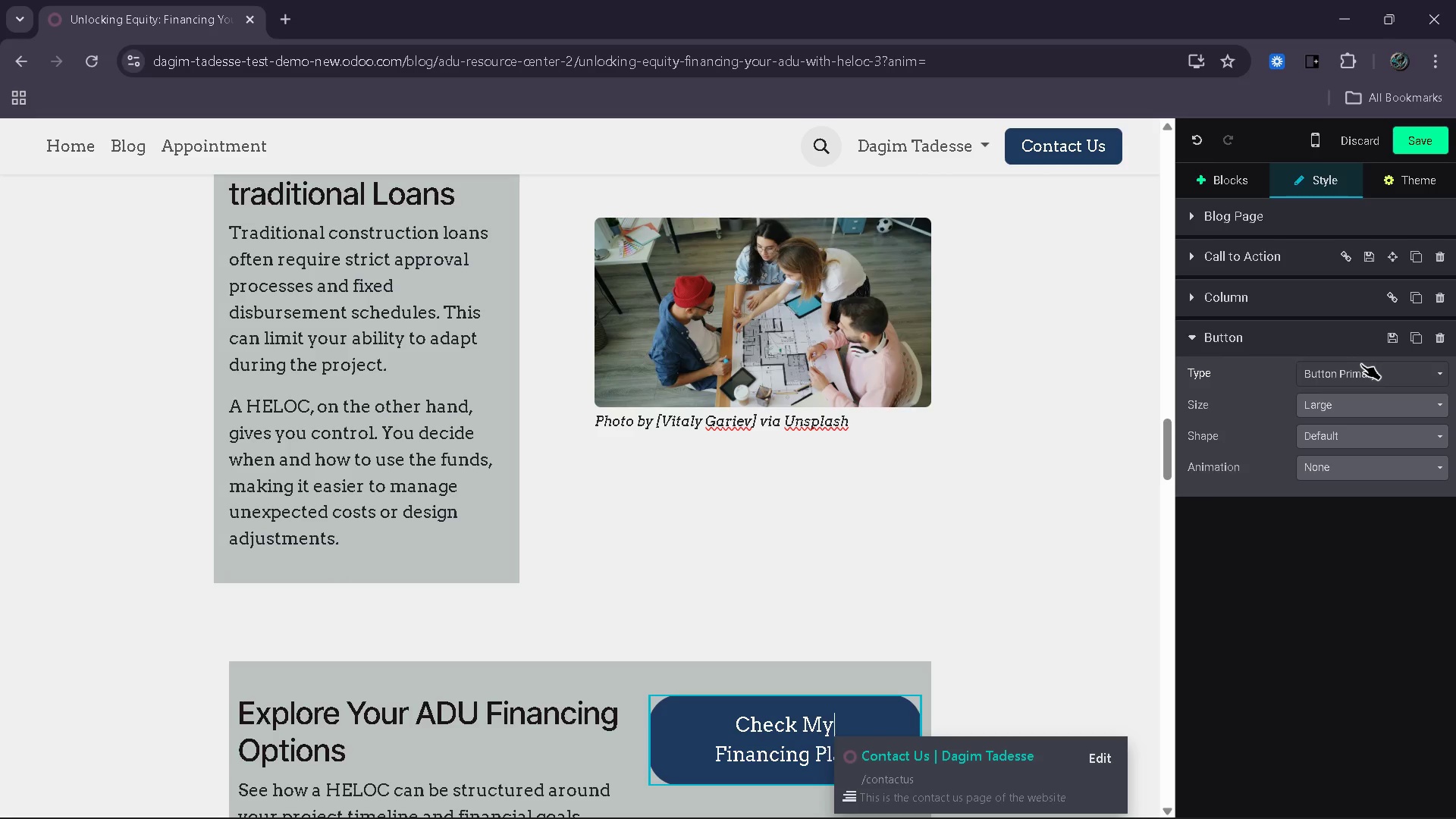 
double_click([1197, 277])
 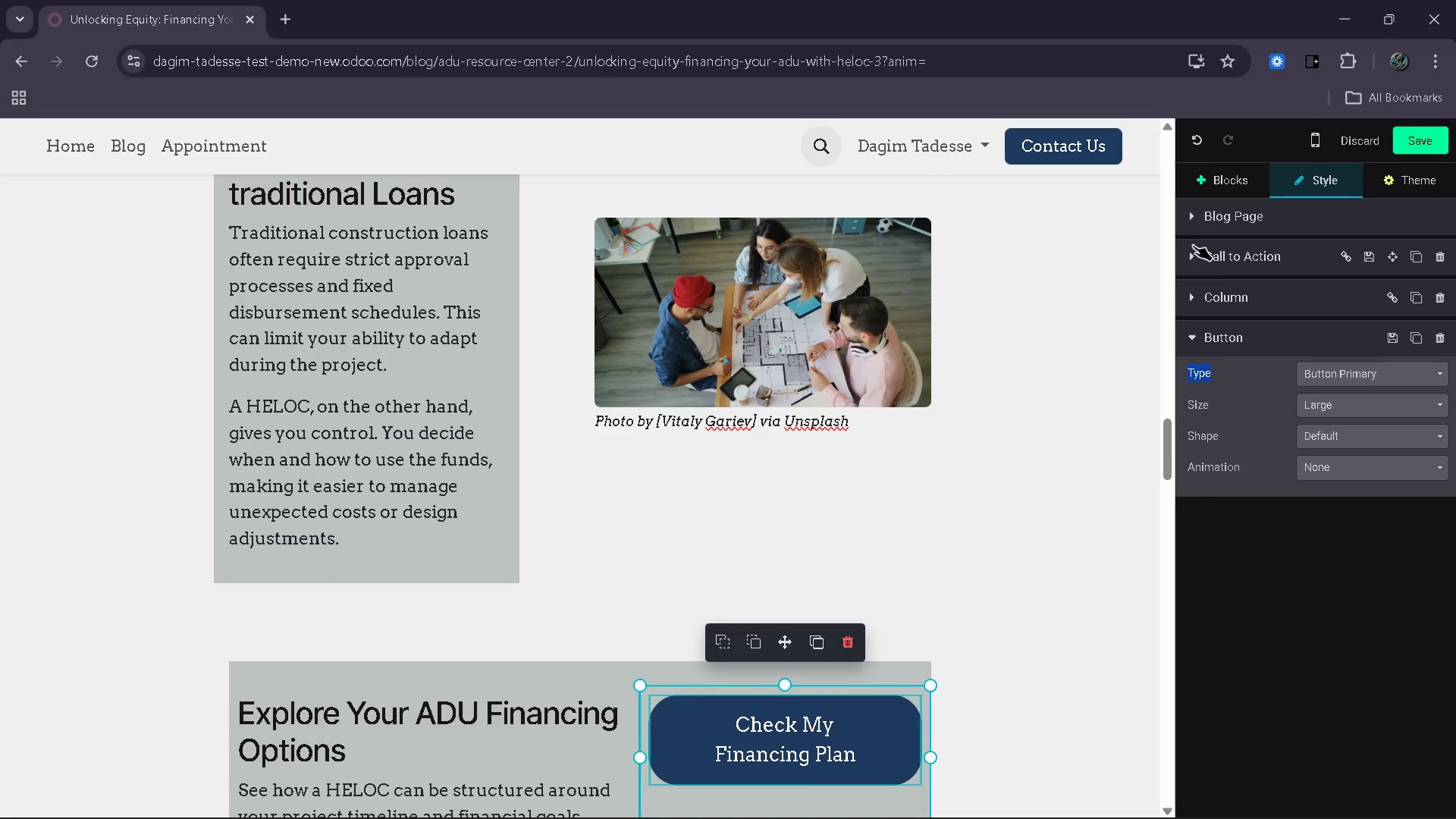 
triple_click([1193, 238])
 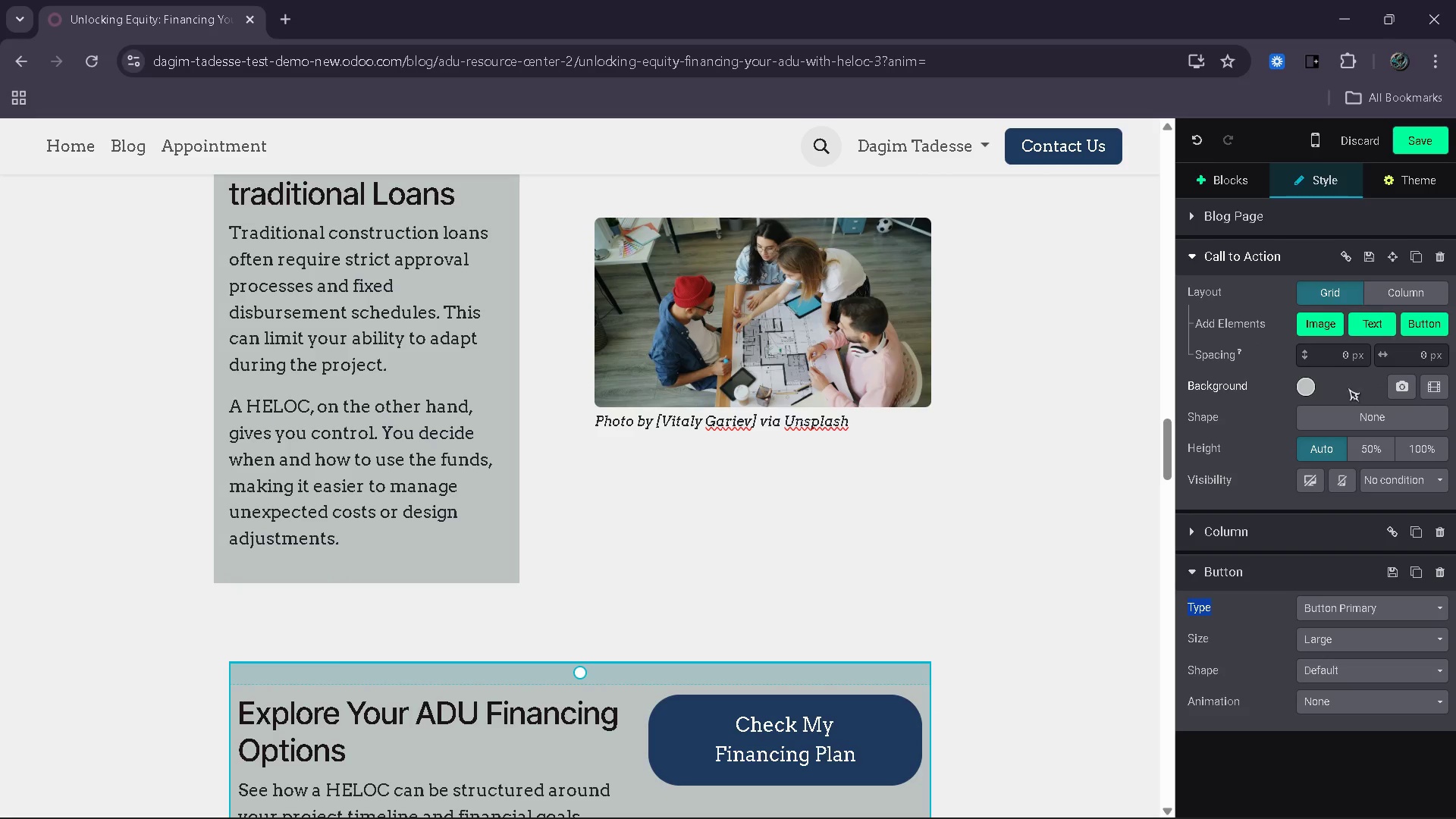 
left_click([1299, 388])
 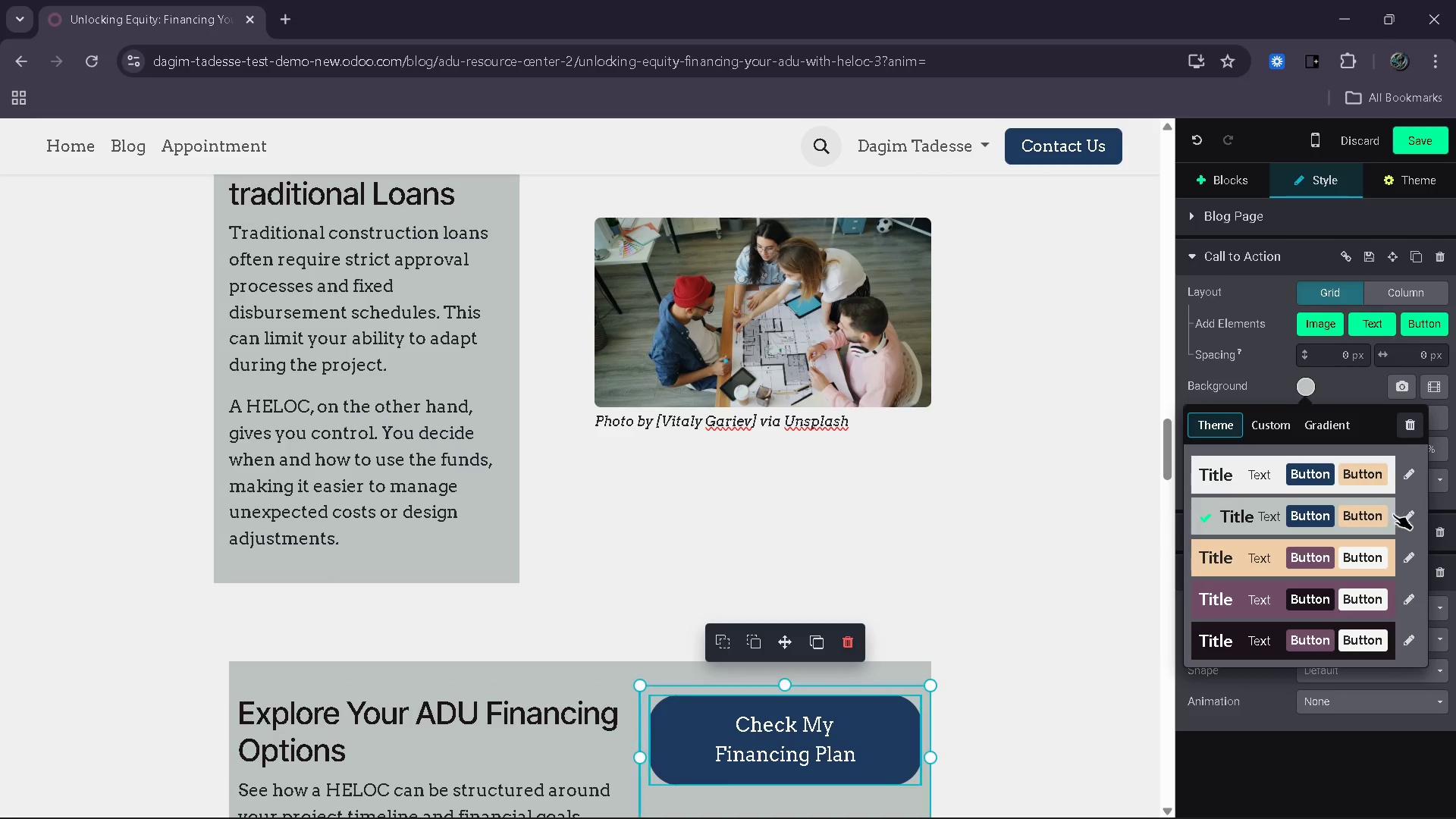 
left_click([1401, 516])
 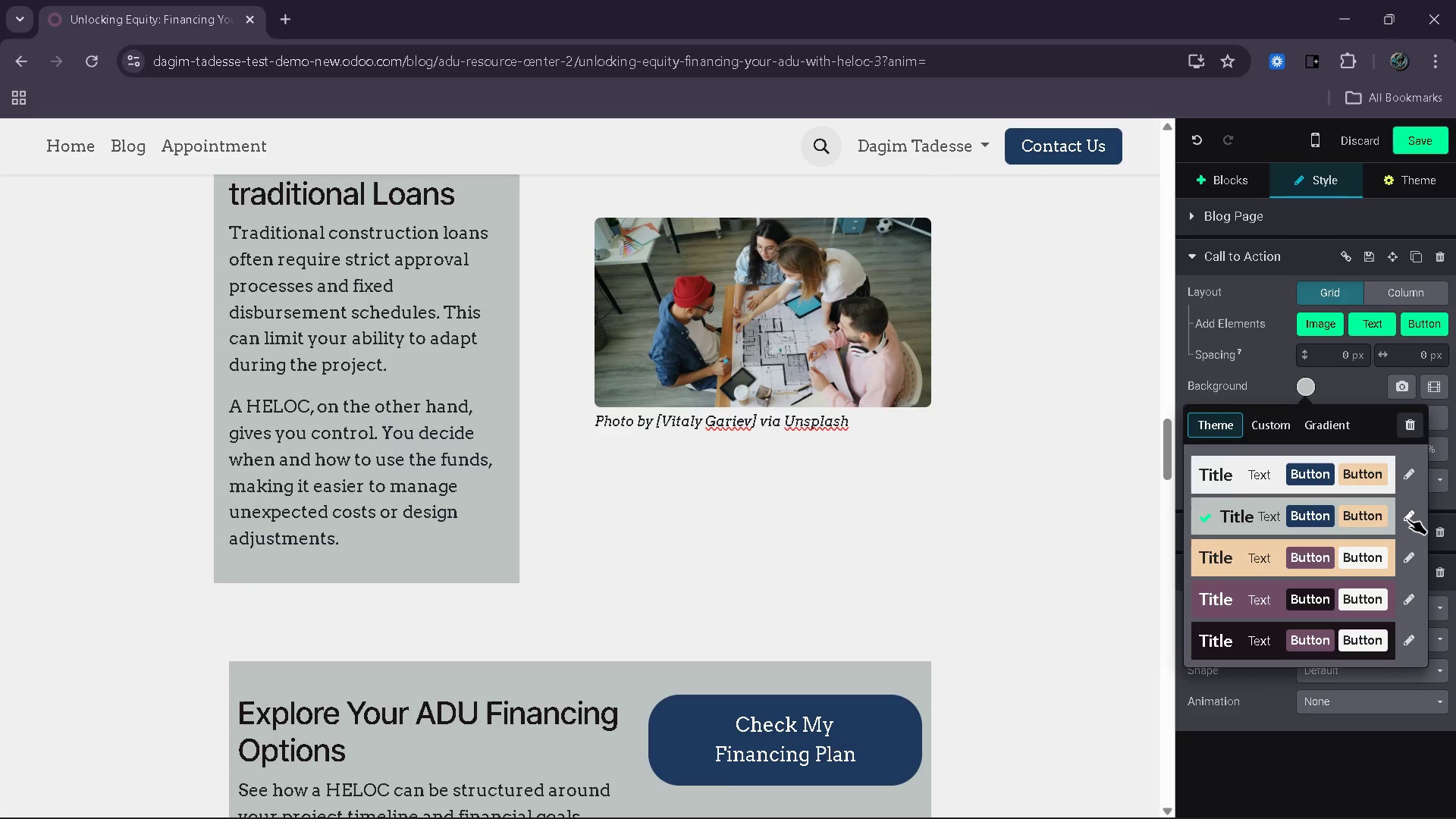 
mouse_move([1384, 526])
 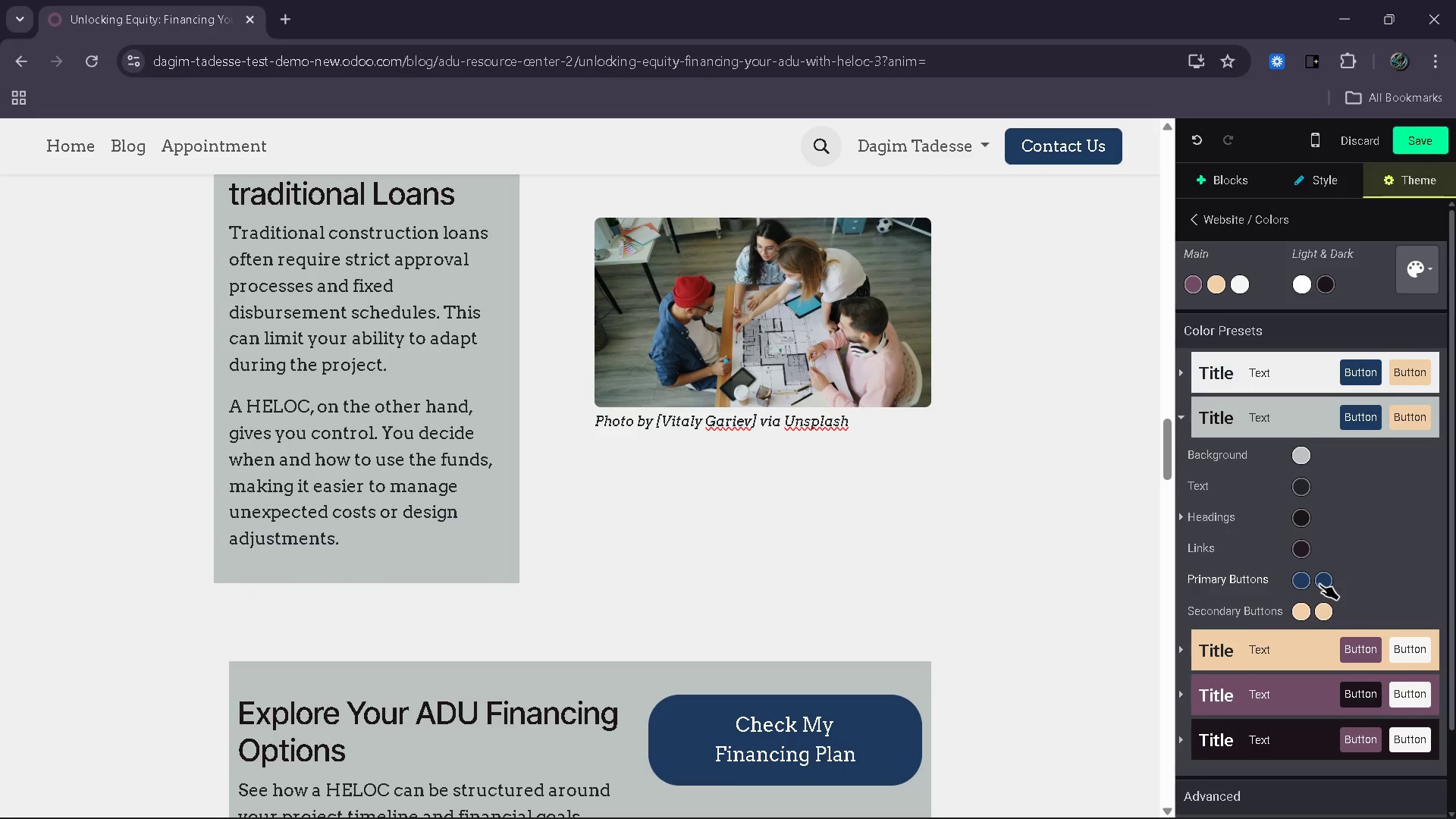 
left_click([1320, 584])
 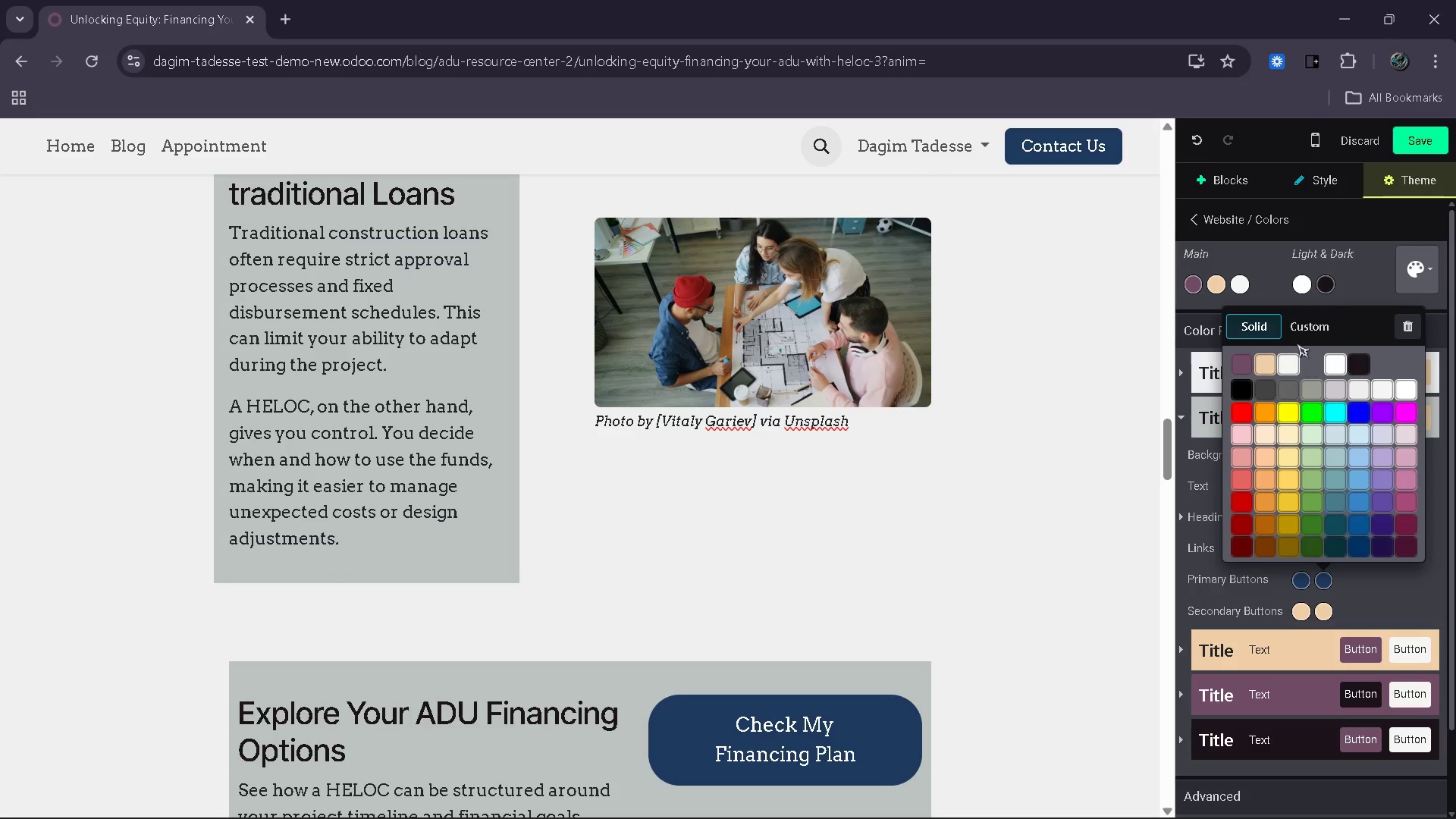 
left_click([1297, 329])
 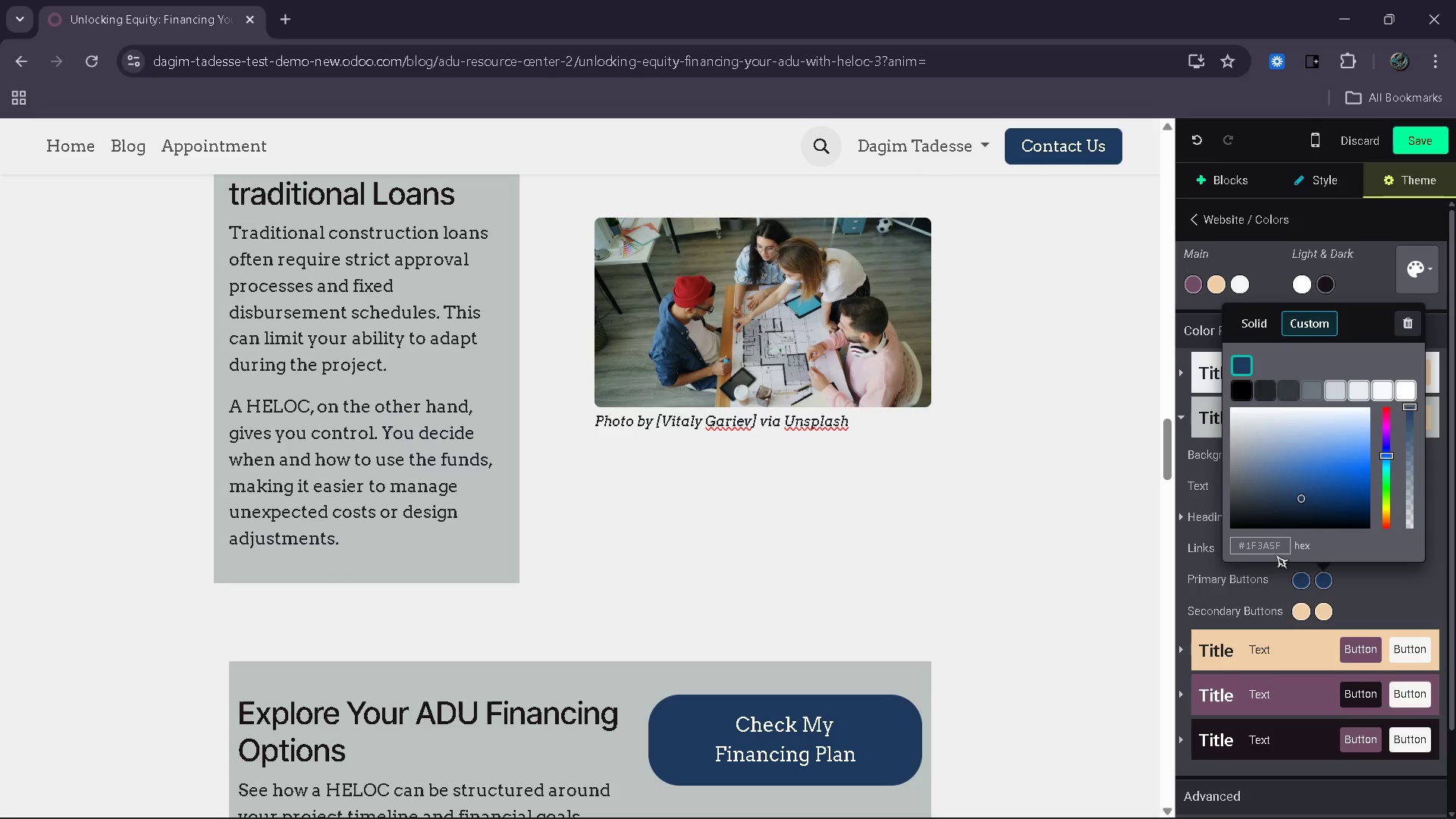 
left_click([1274, 546])
 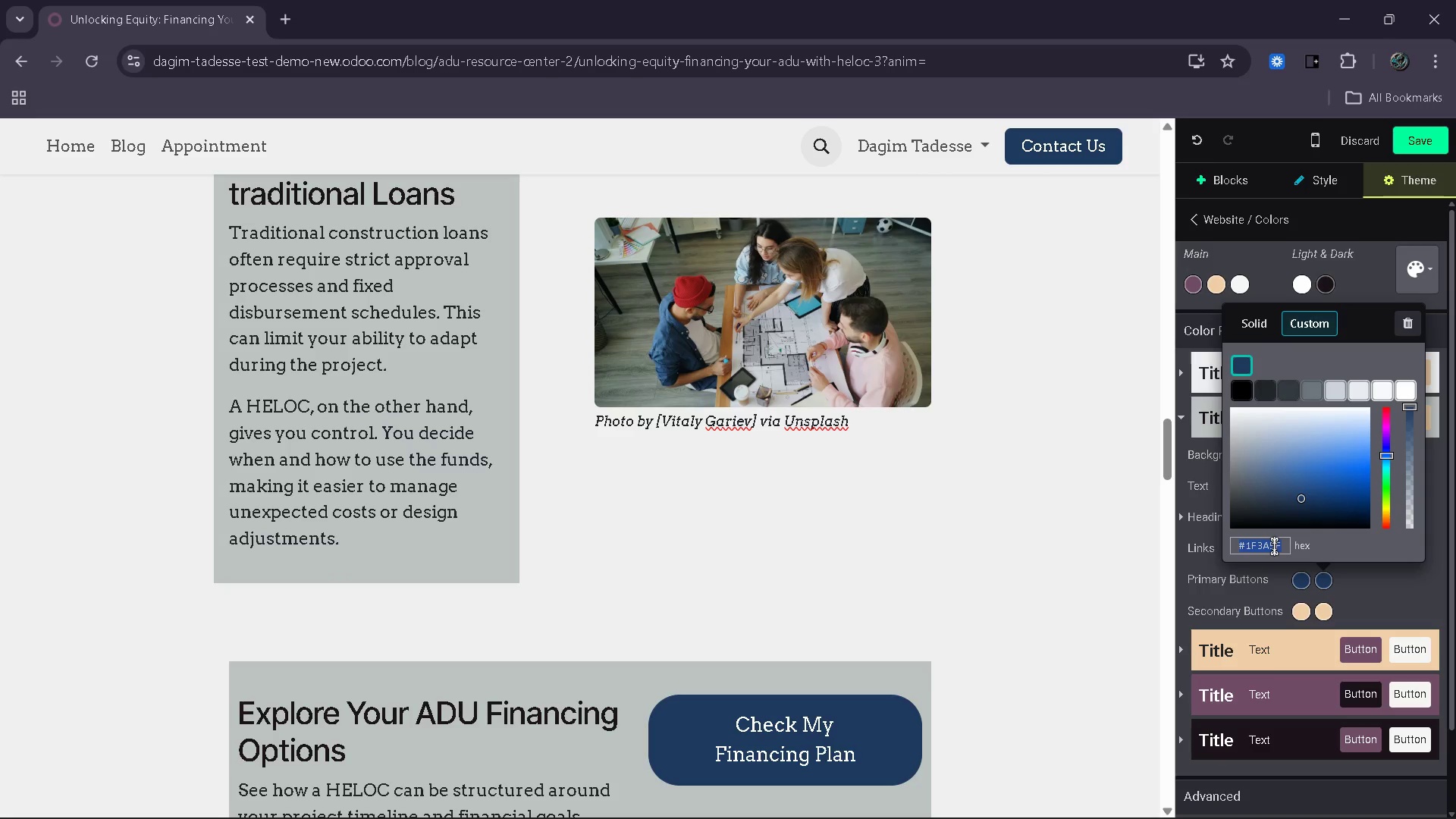 
wait(8.5)
 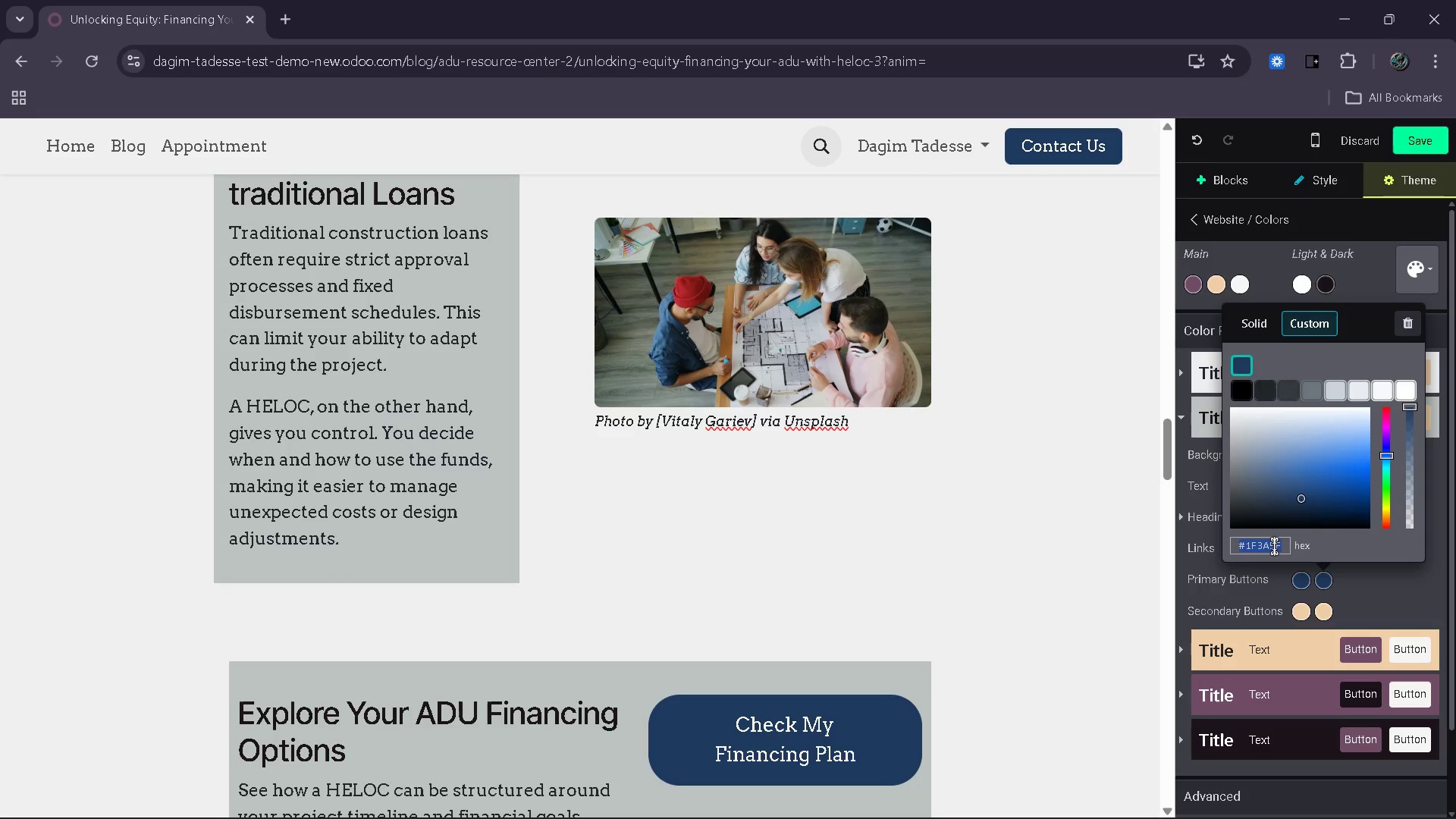 
key(Shift+3)
 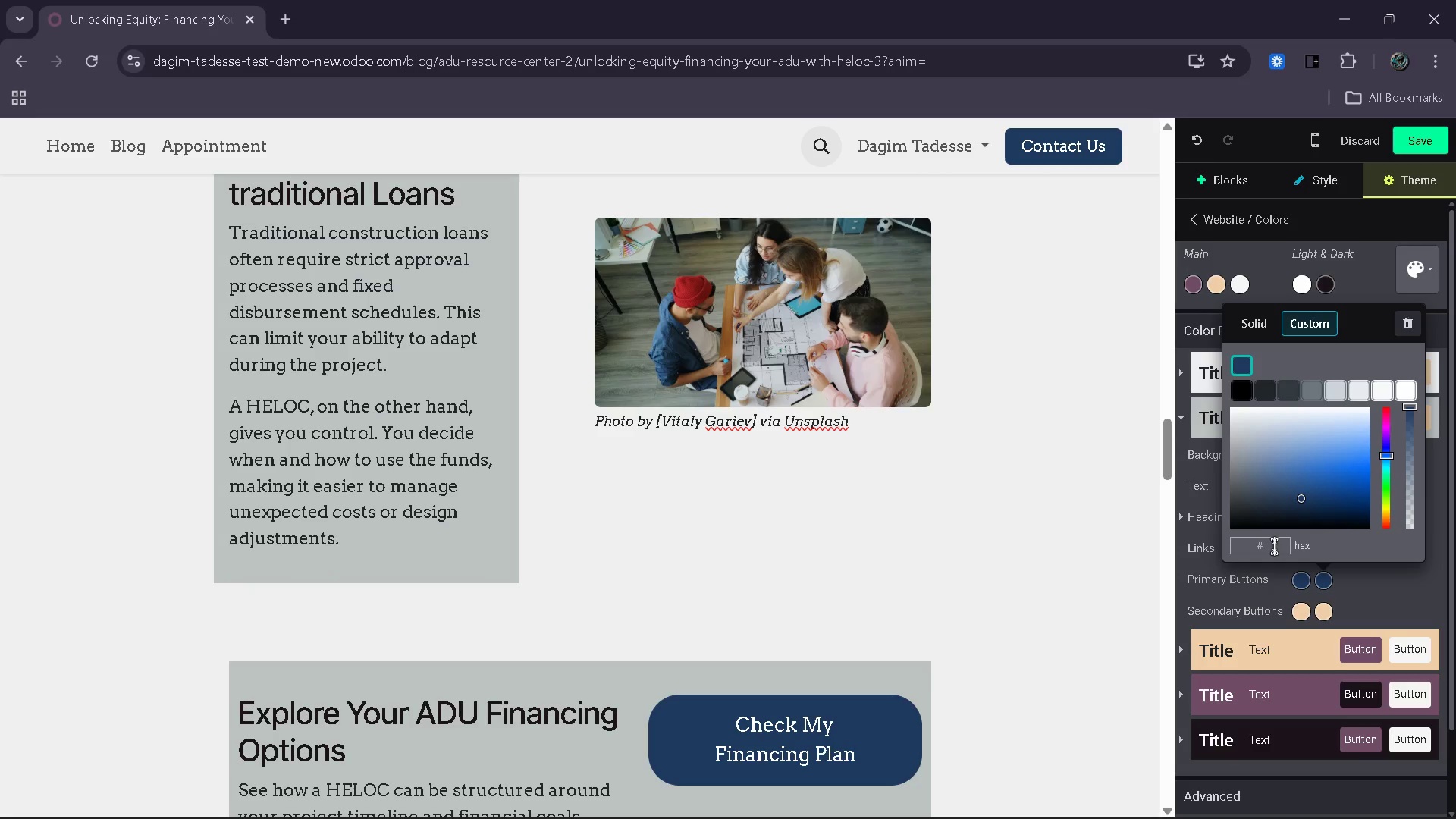 
wait(5.39)
 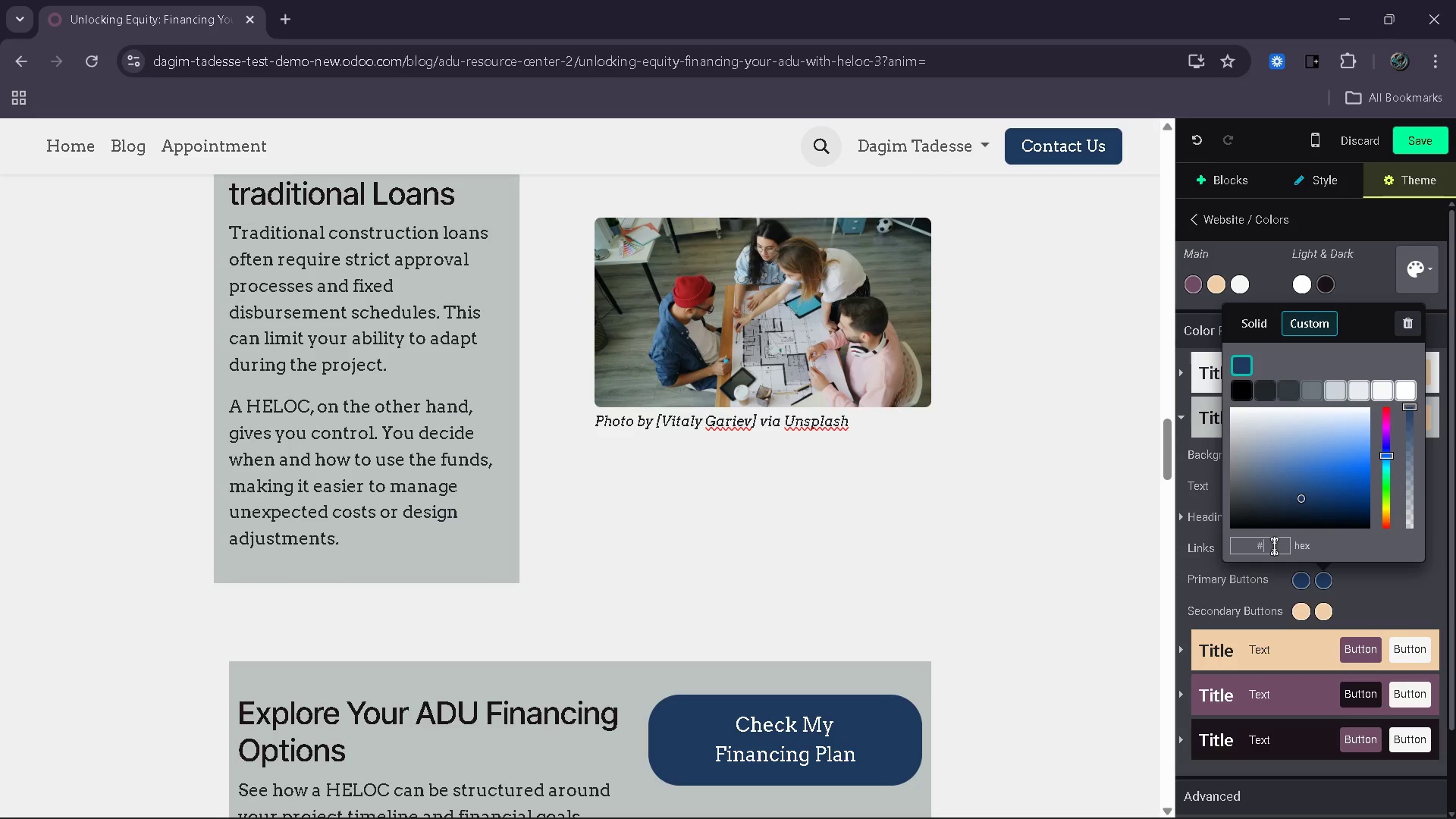 
type(c7a46c)
 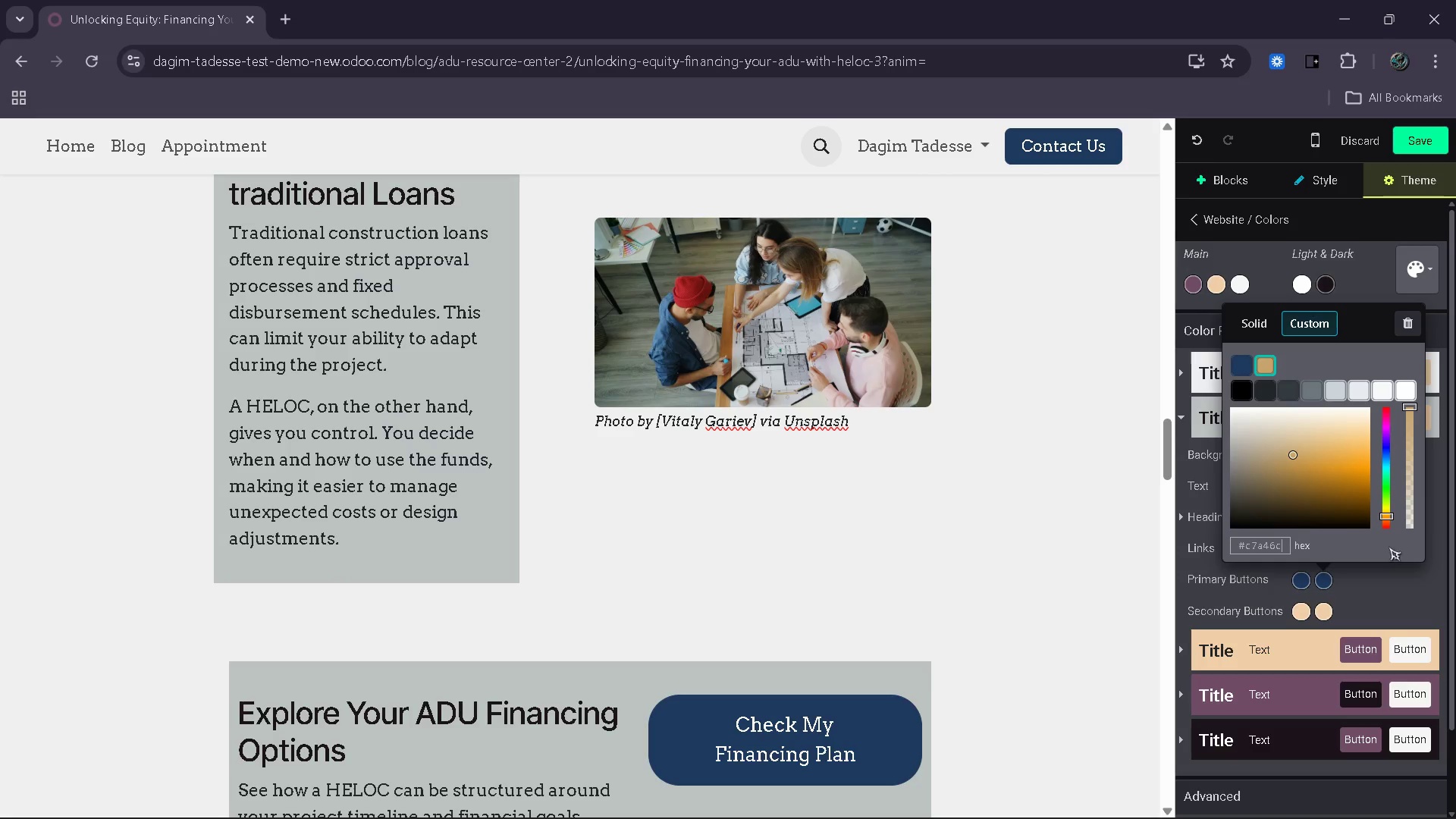 
left_click([1409, 586])
 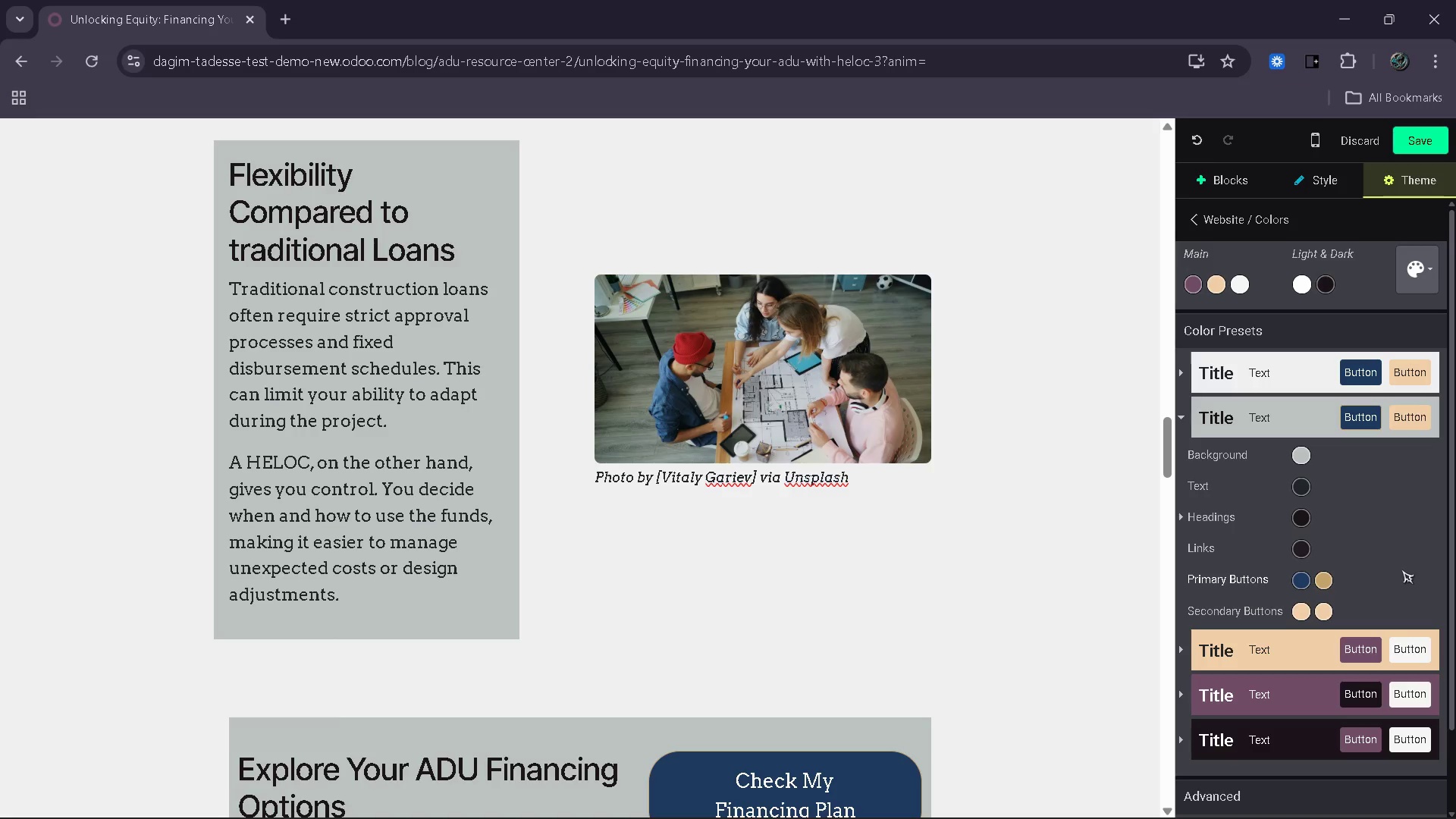 
wait(8.97)
 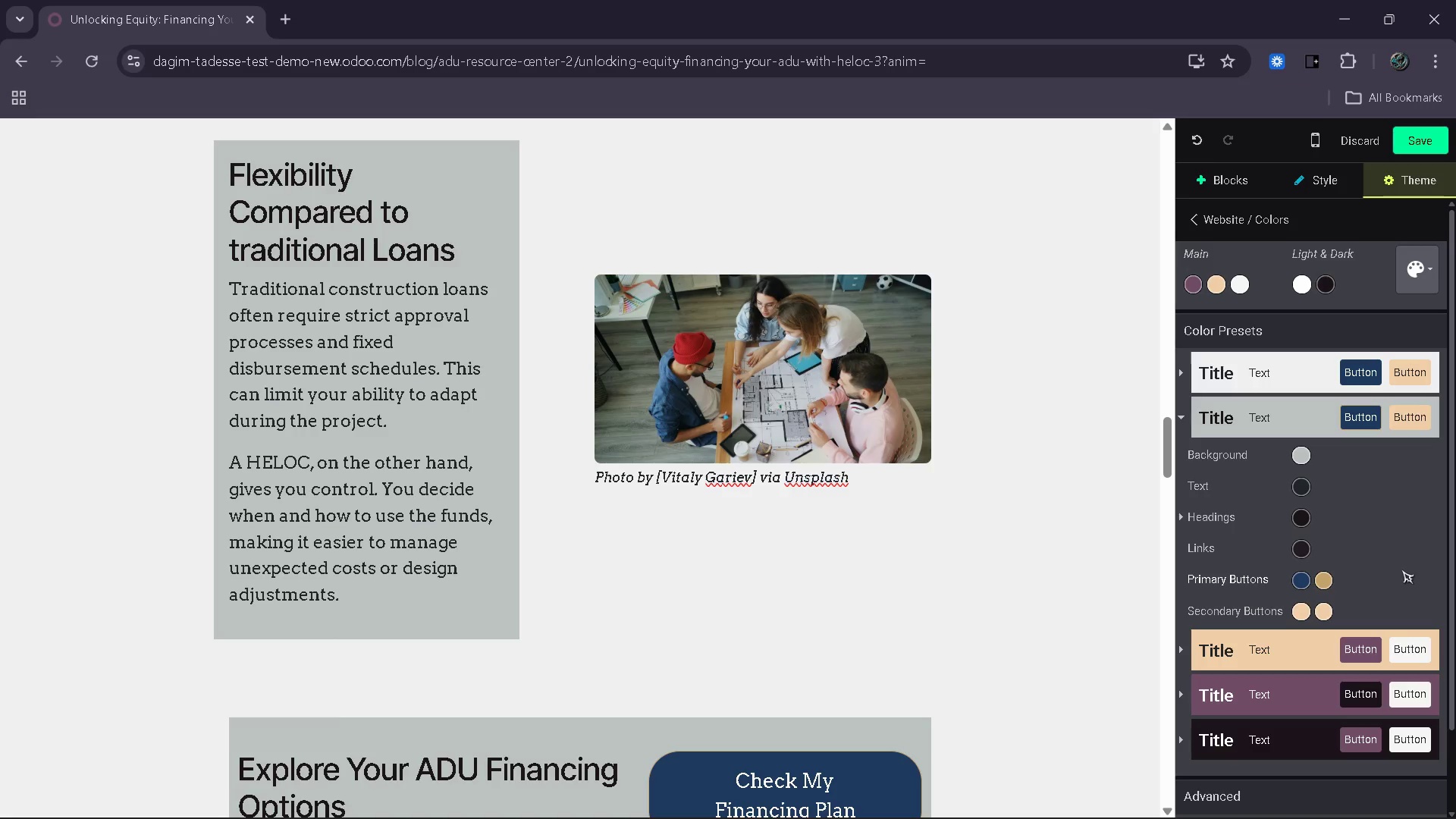 
left_click([1196, 422])
 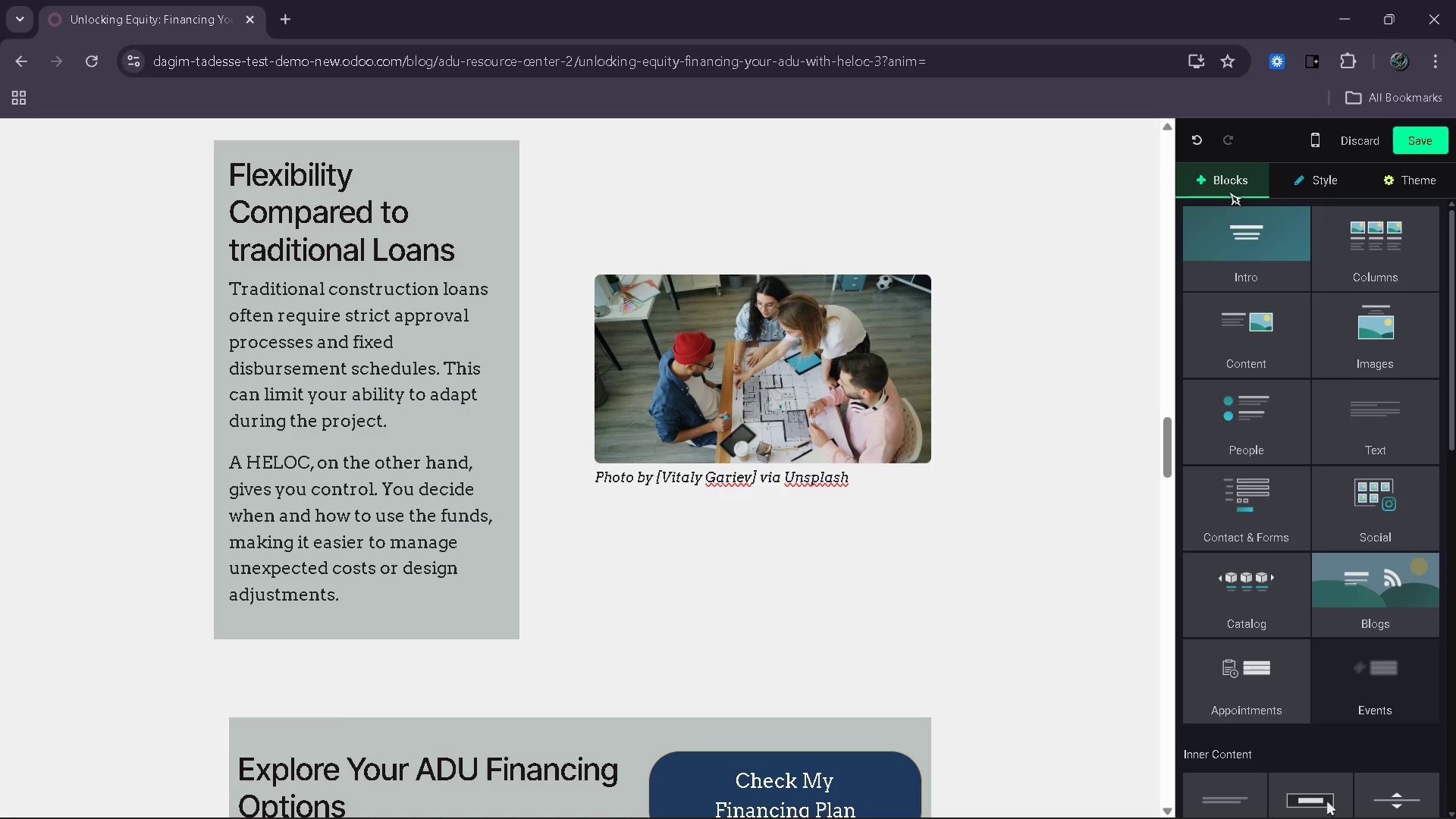 
scroll: coordinate [962, 679], scroll_direction: down, amount: 2.0
 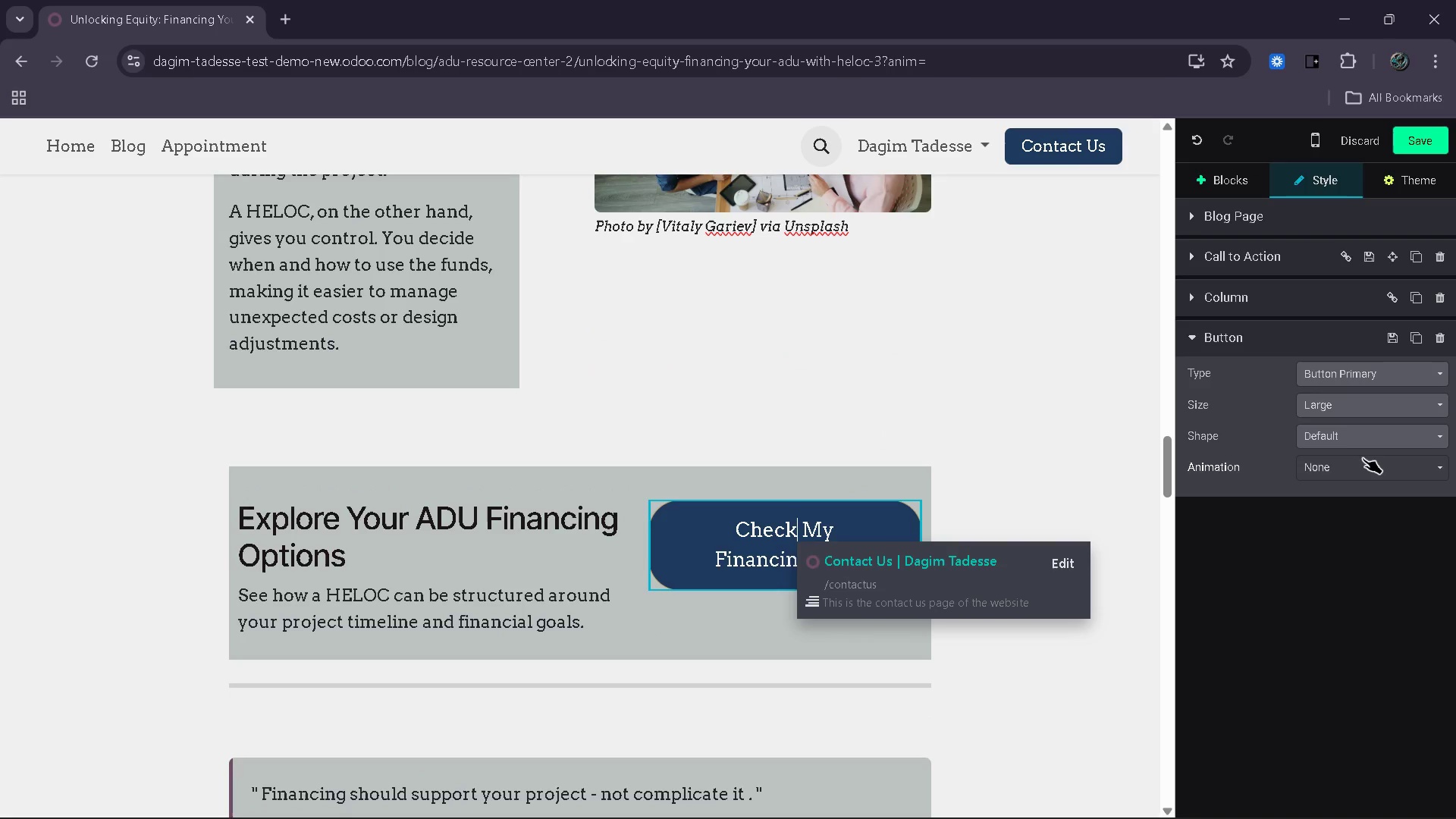 
left_click([1232, 290])
 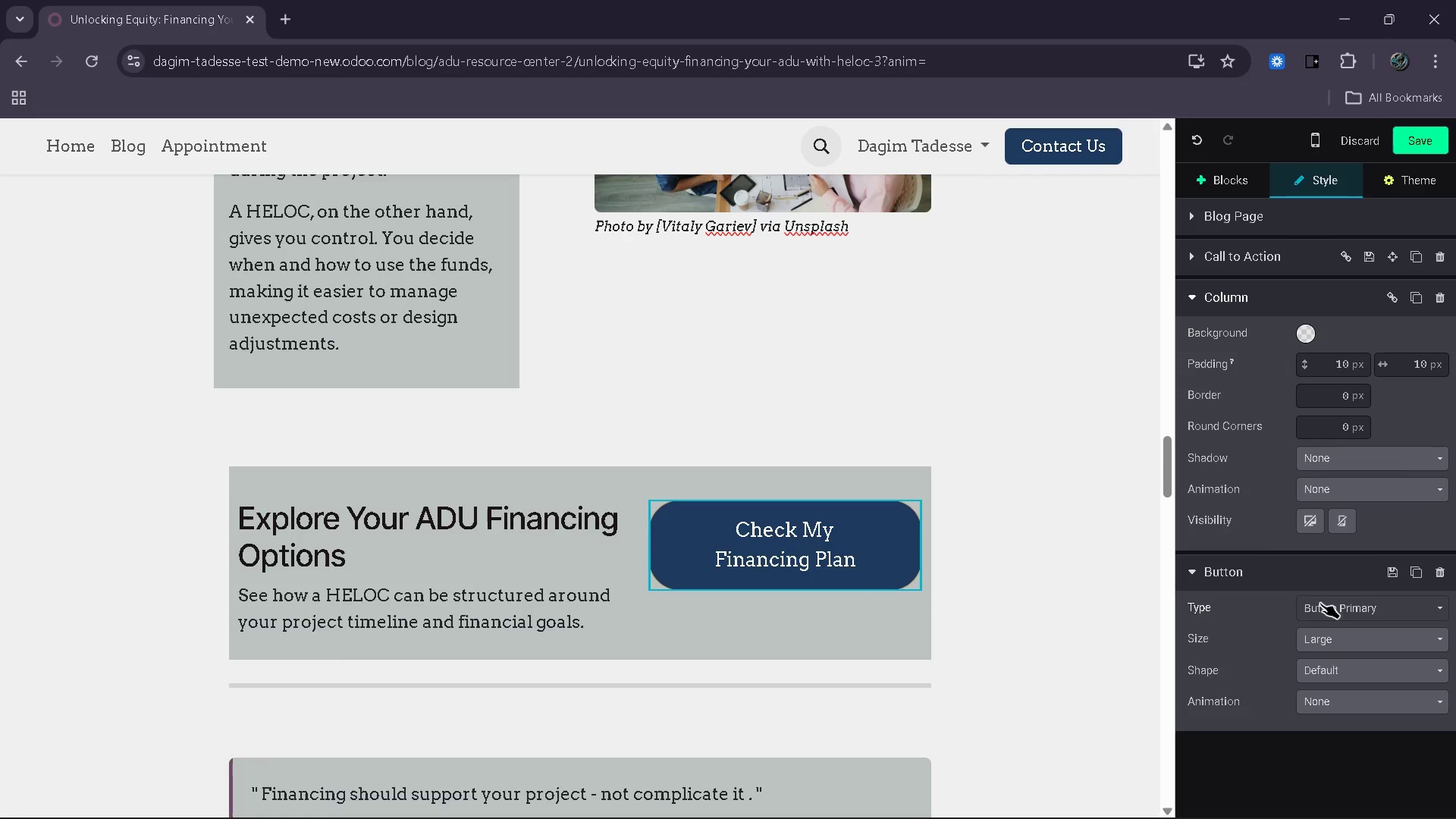 
left_click([1288, 568])
 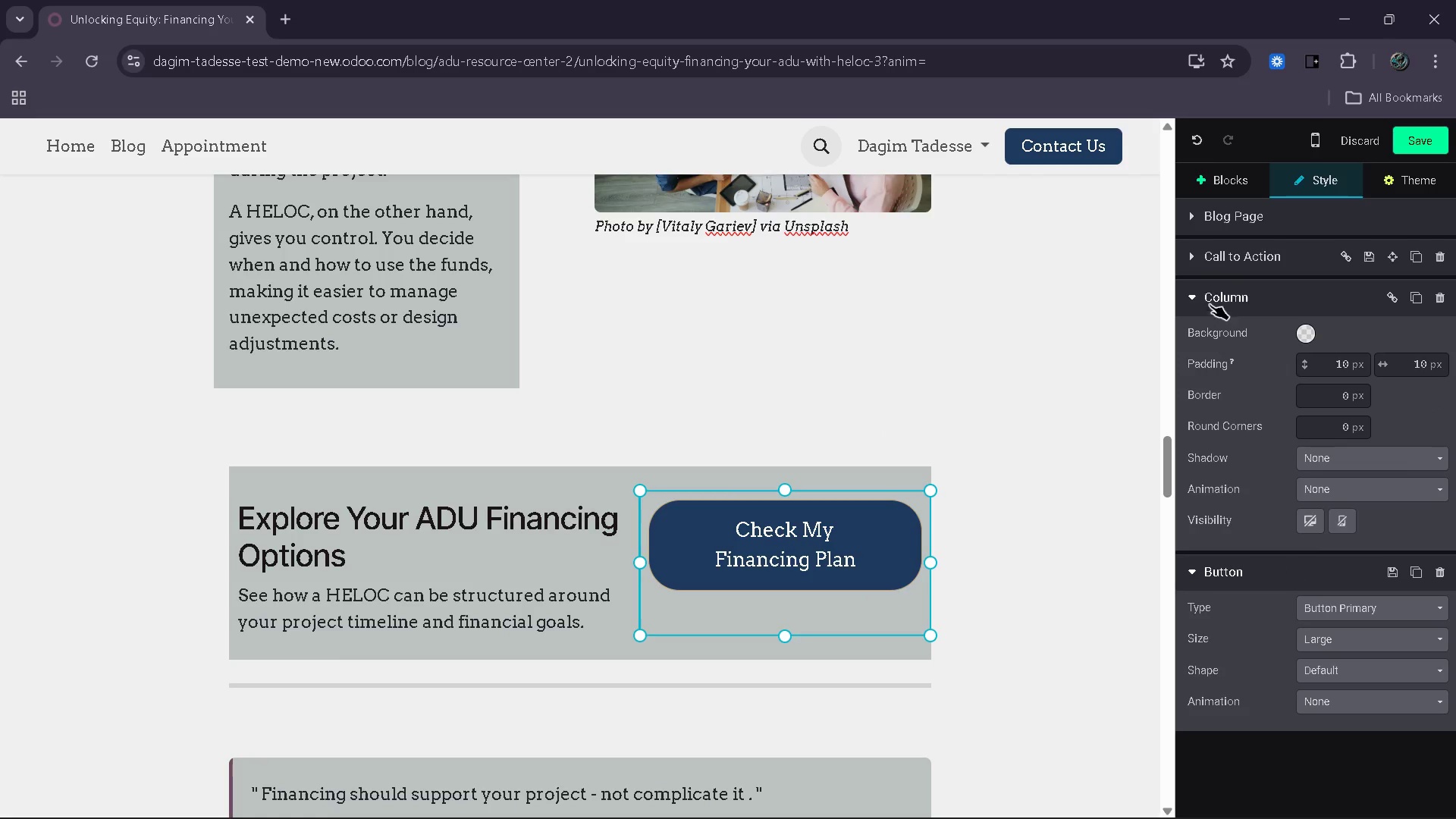 
left_click([1210, 274])
 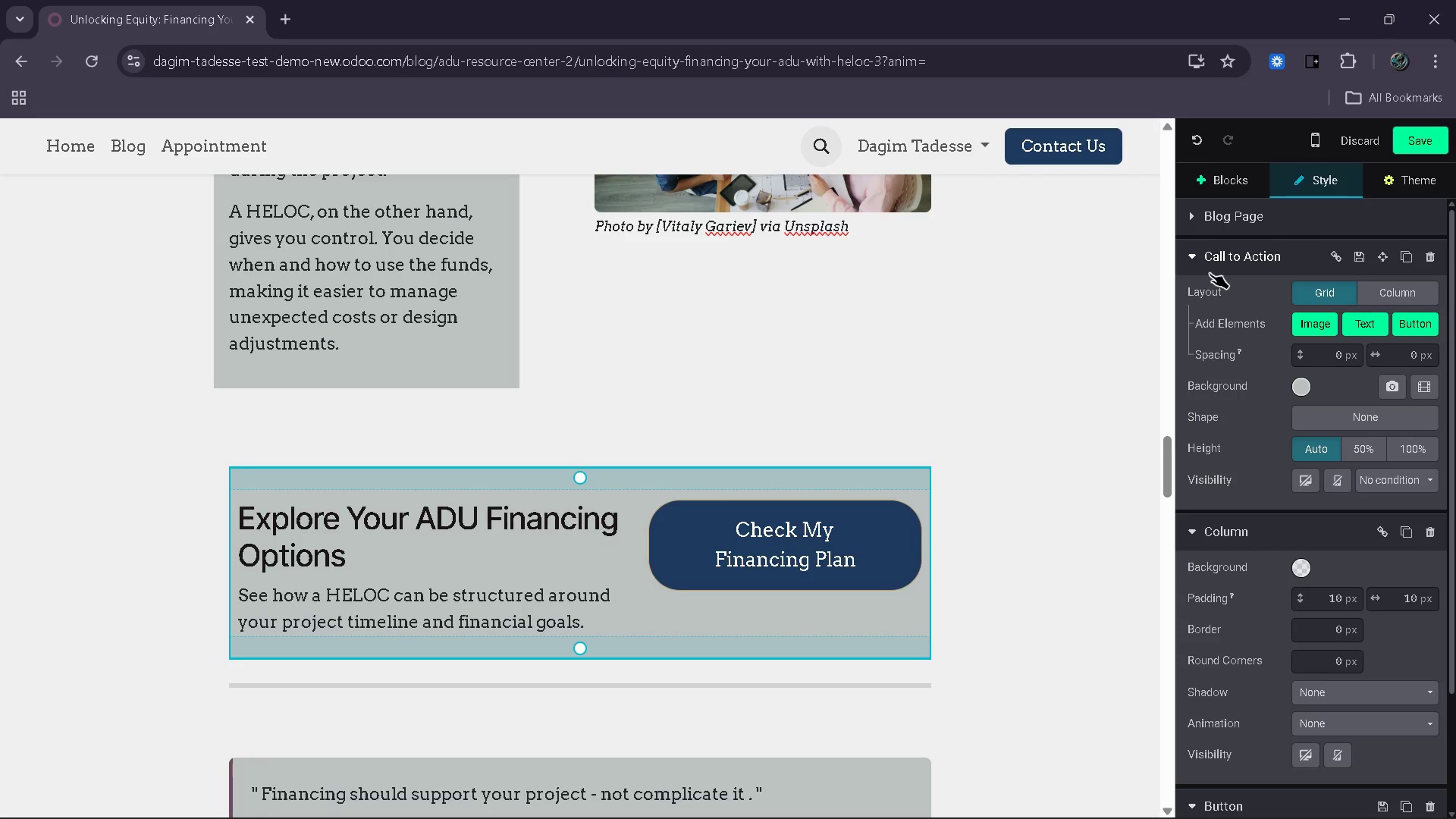 
left_click([1210, 273])
 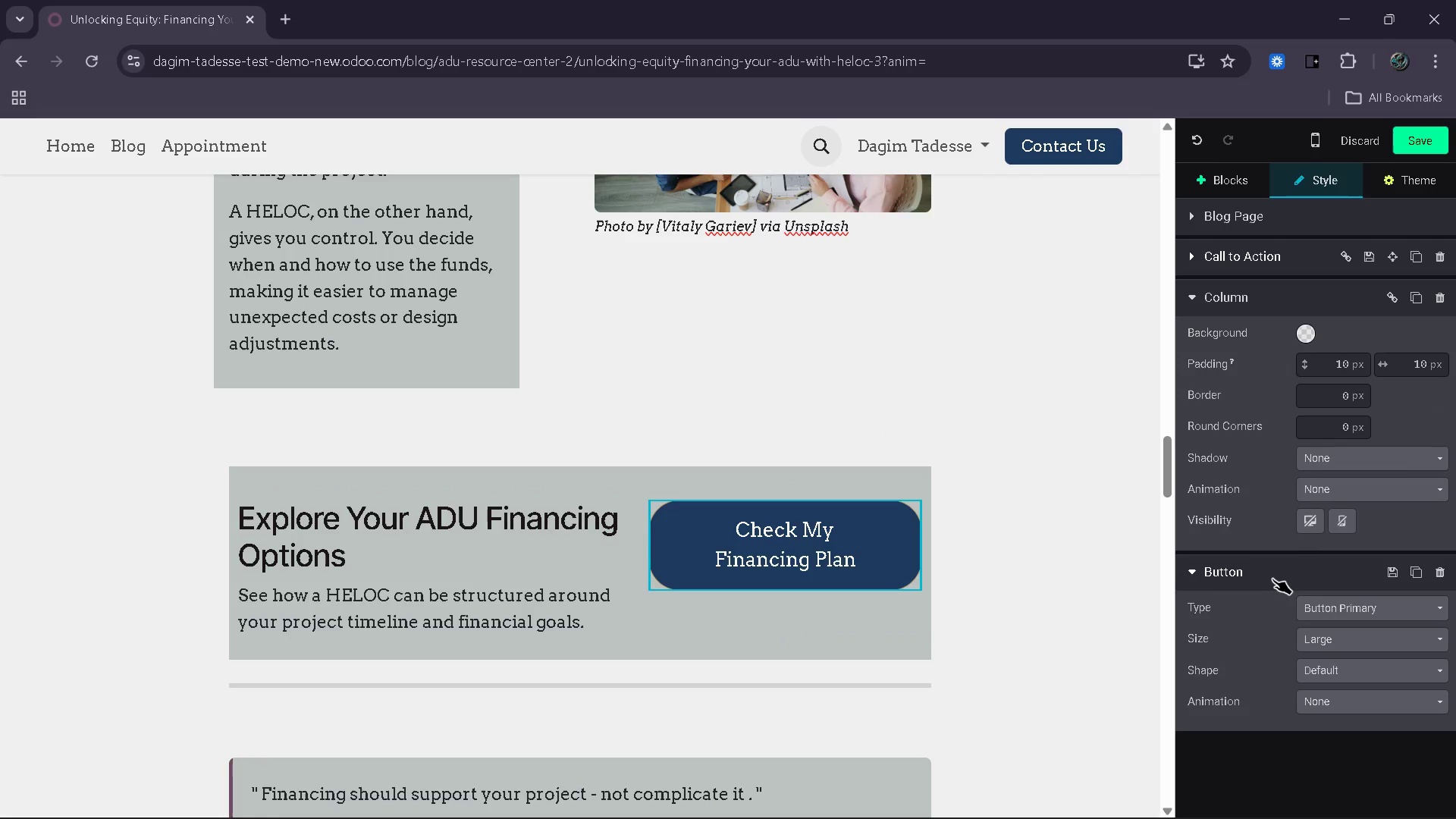 
left_click([1245, 571])
 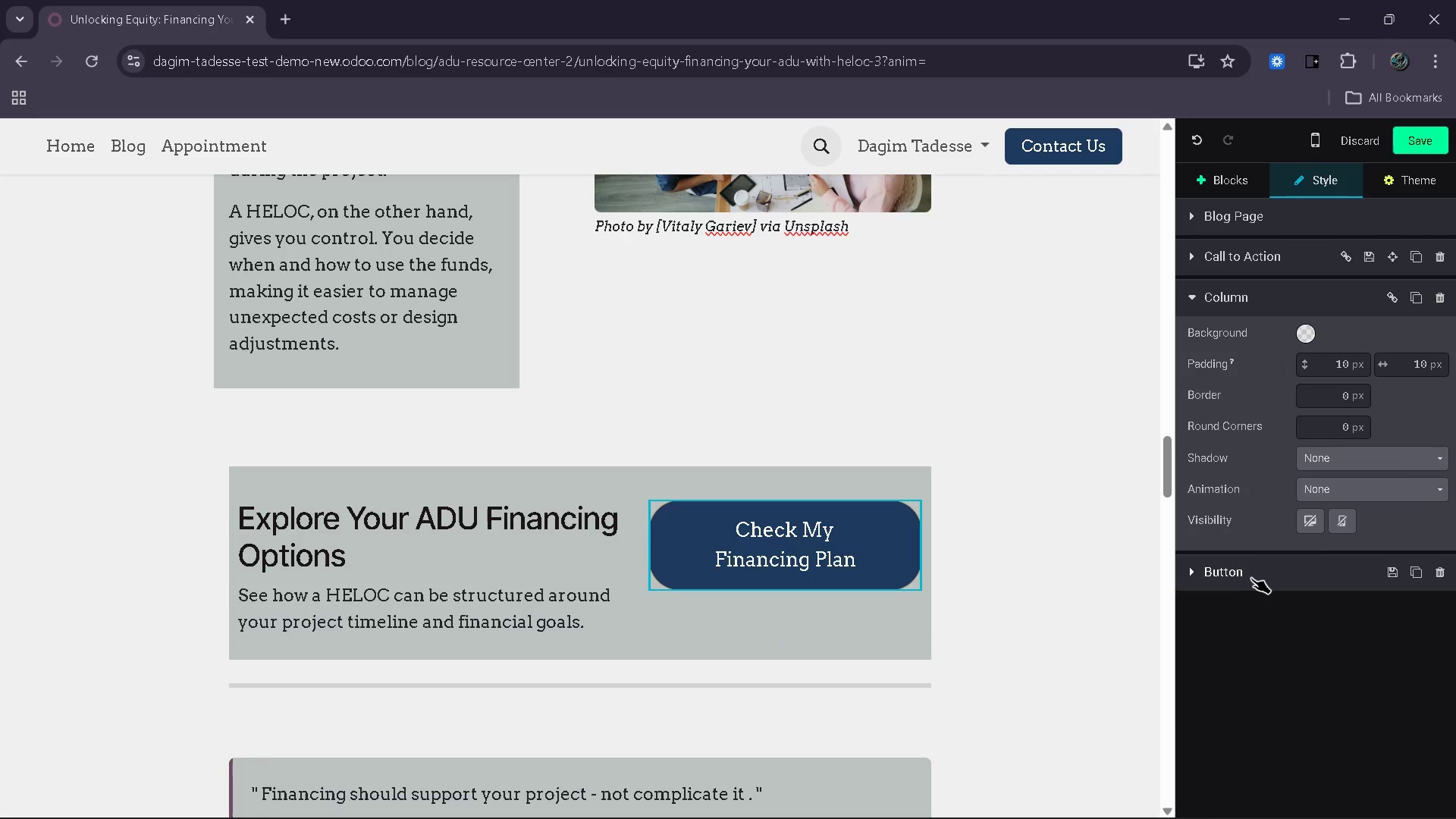 
left_click([1251, 578])
 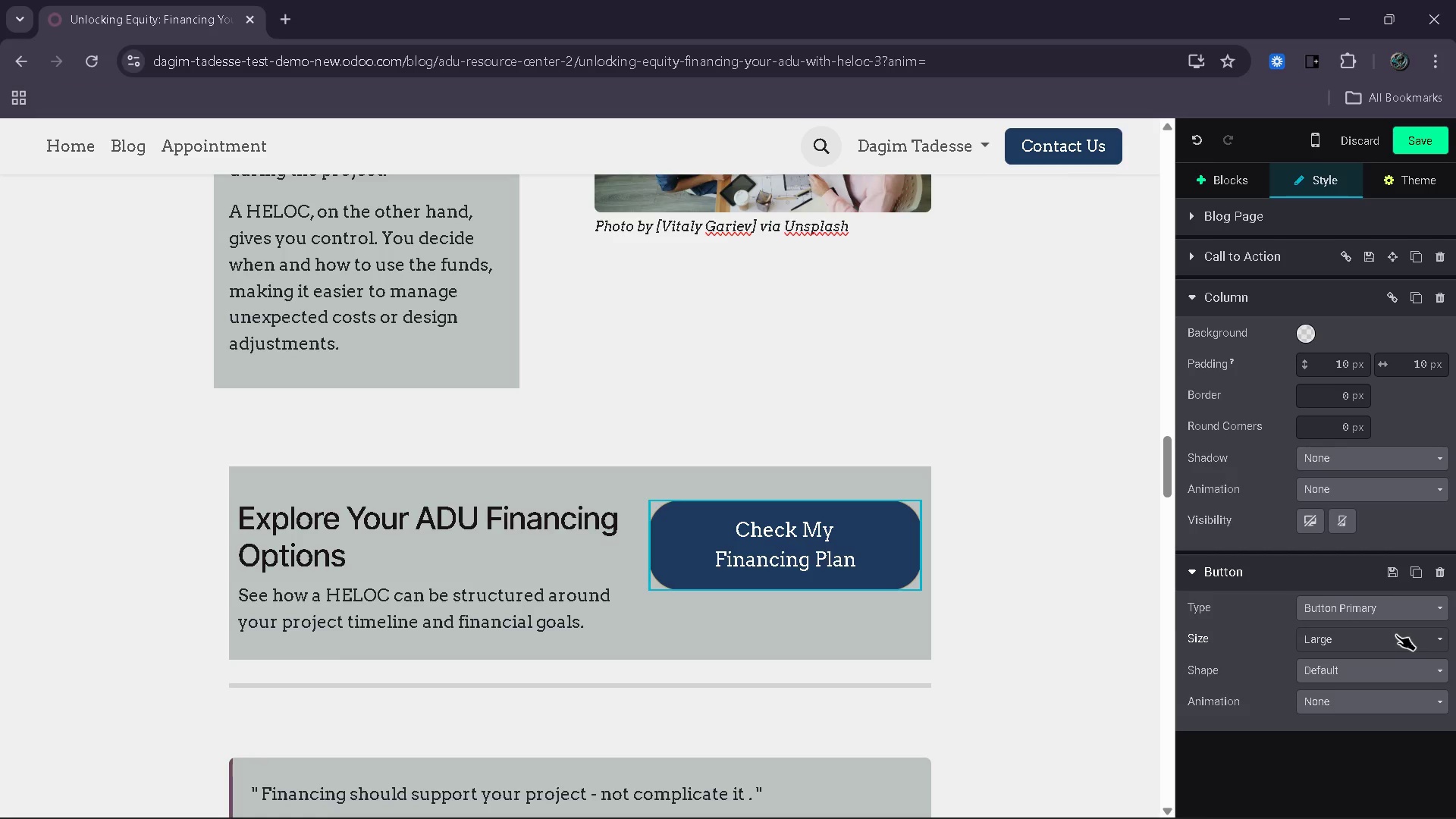 
left_click([1393, 667])
 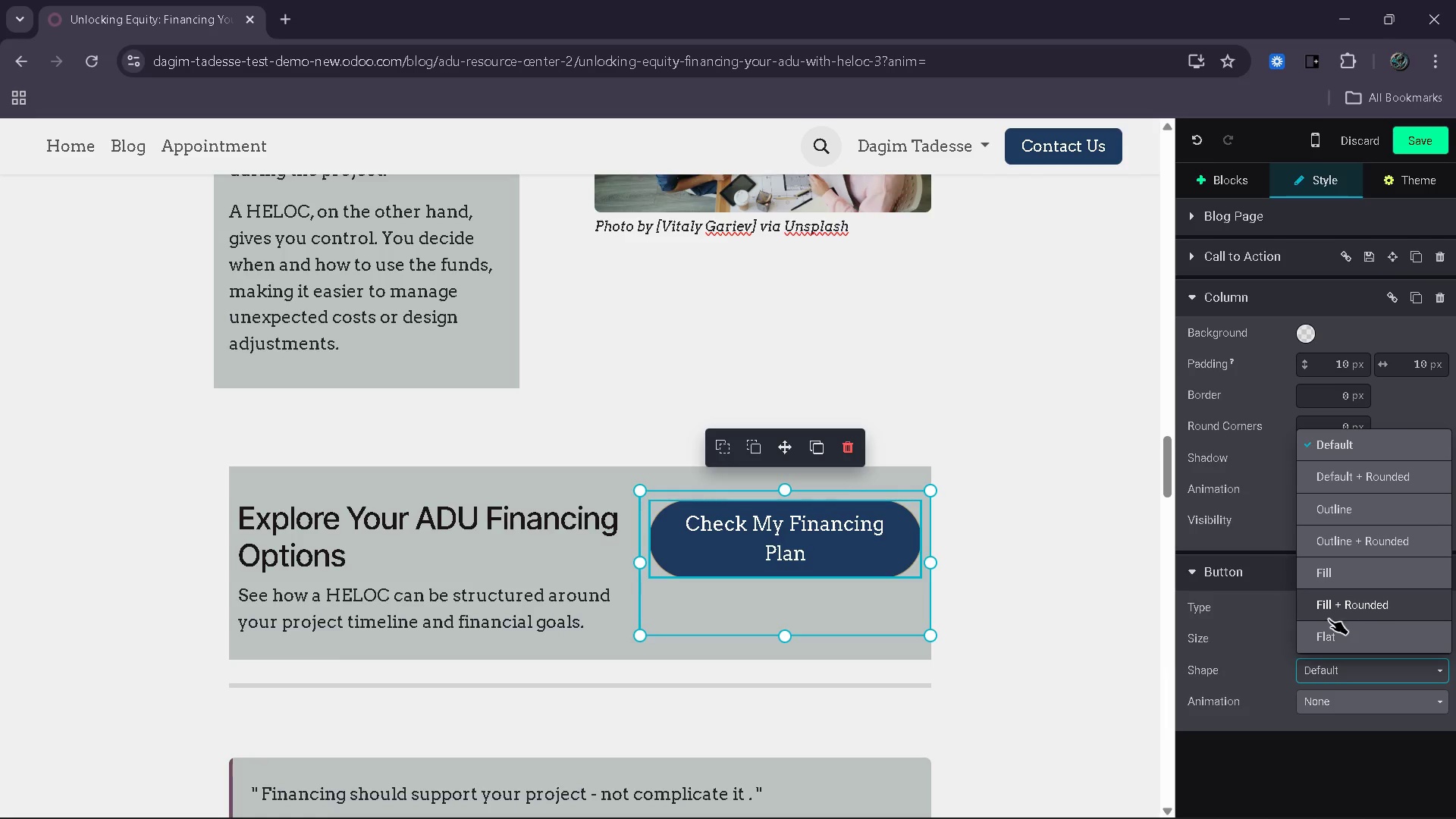 
wait(6.88)
 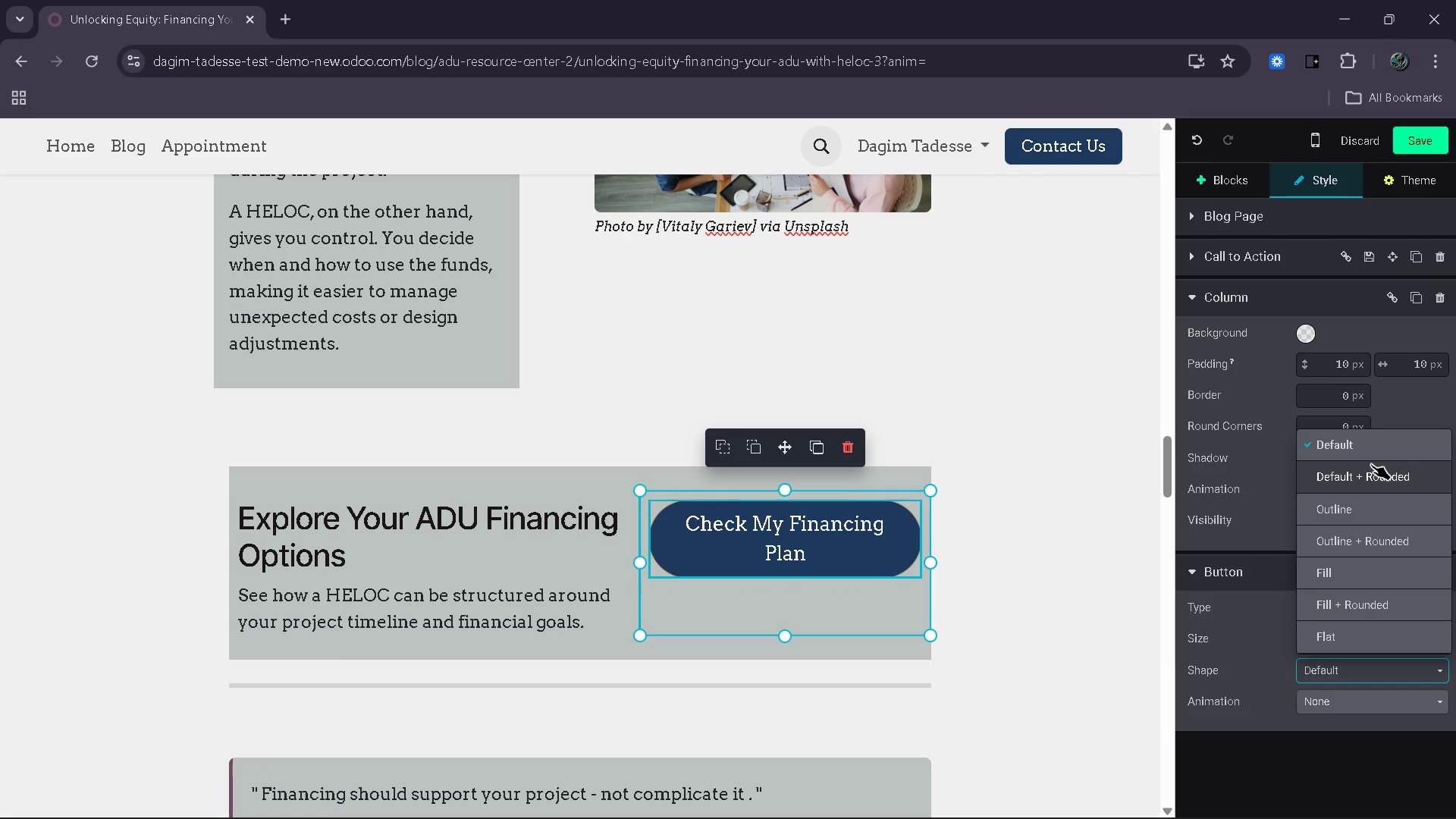 
left_click([1070, 636])
 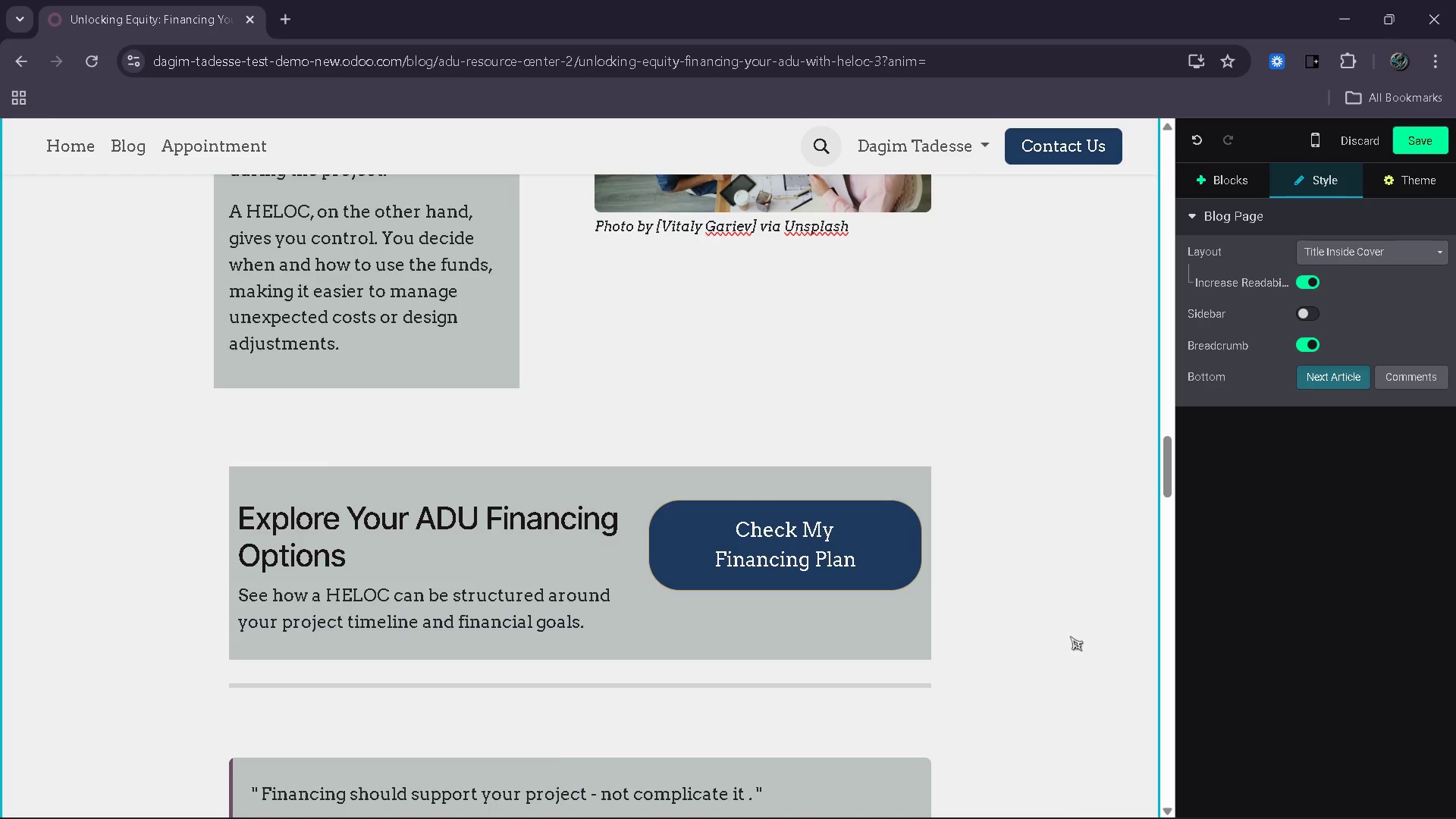 
scroll: coordinate [833, 558], scroll_direction: down, amount: 6.0
 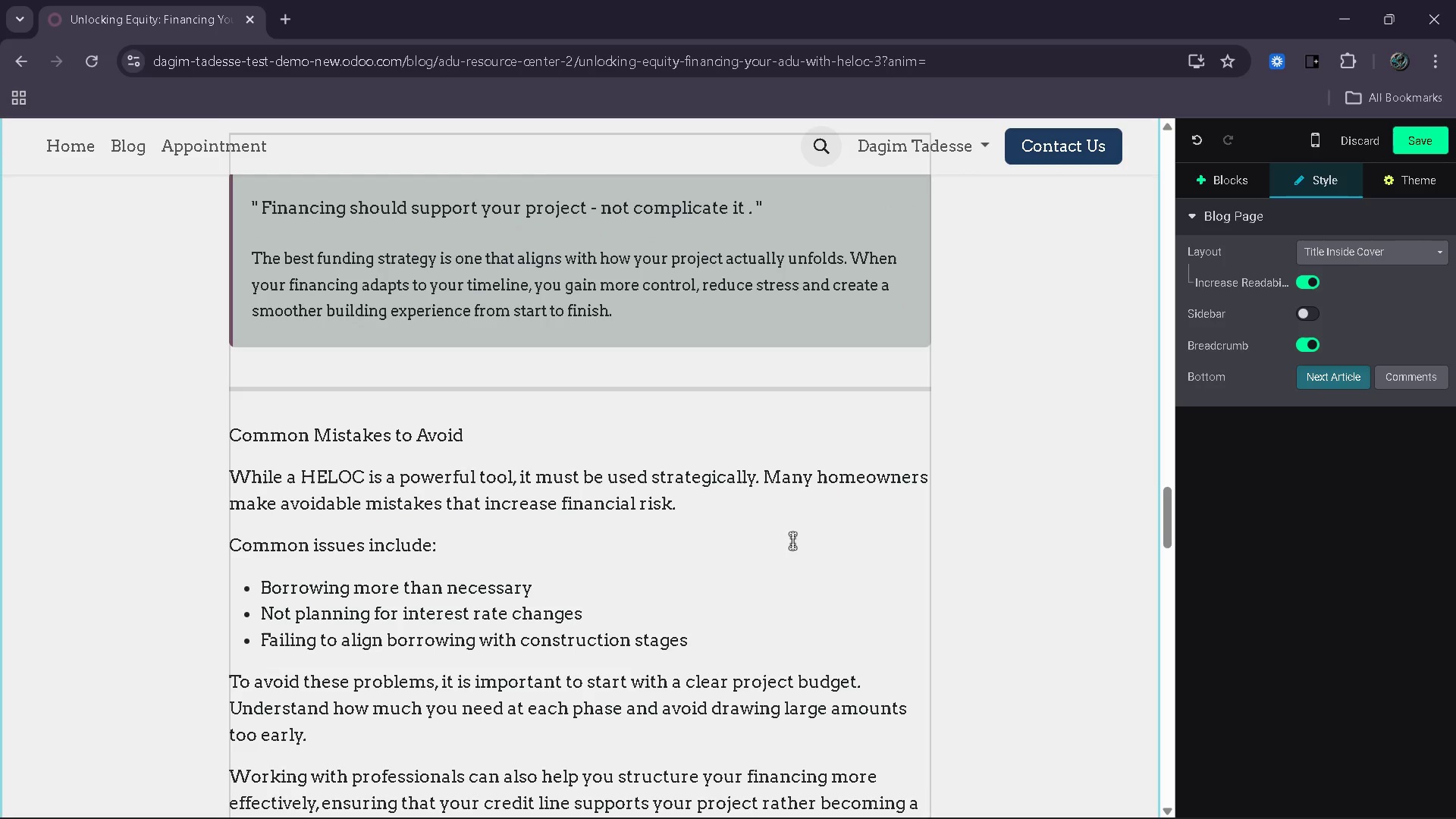 
scroll: coordinate [724, 524], scroll_direction: up, amount: 38.0
 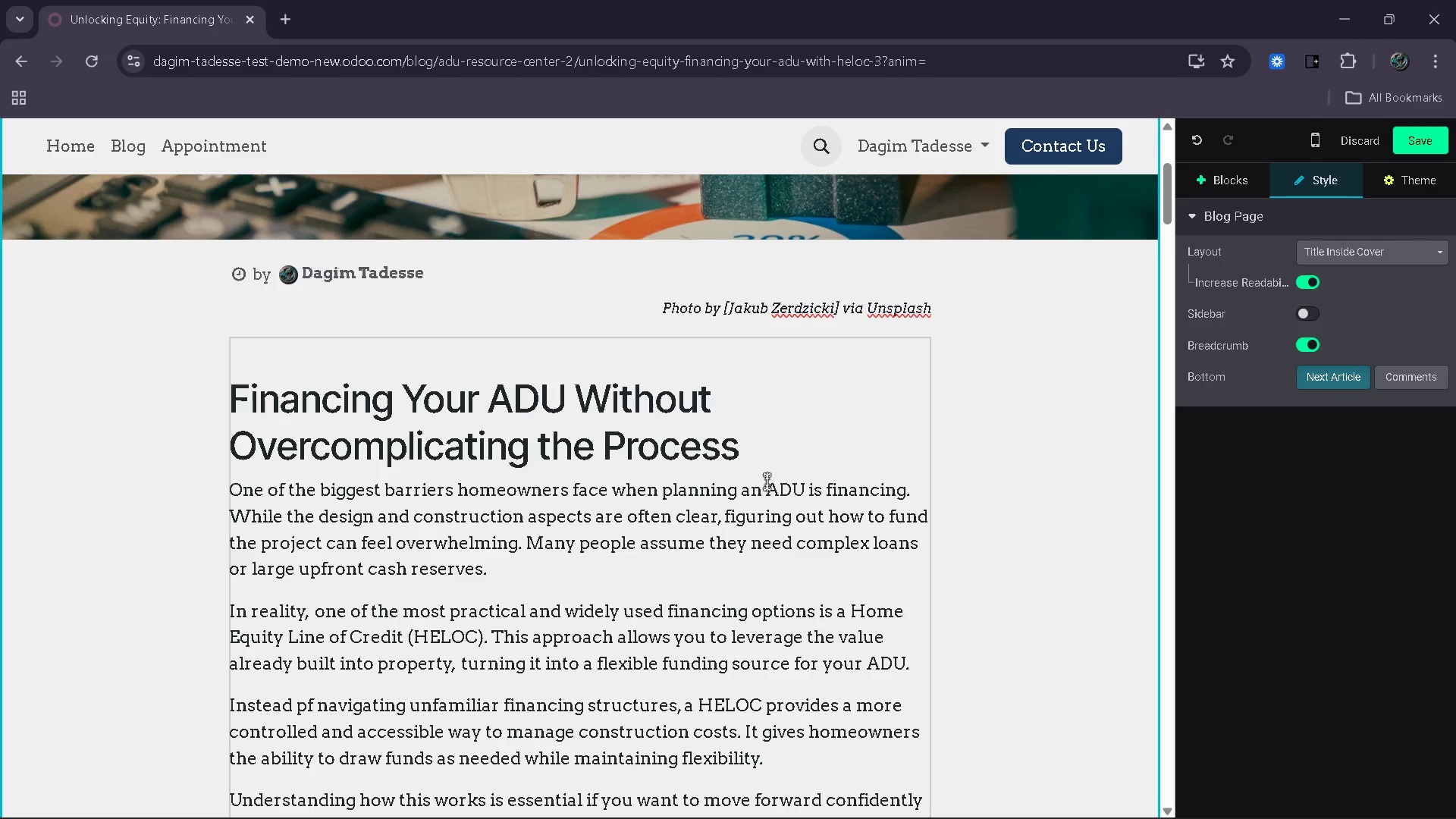 
scroll: coordinate [723, 381], scroll_direction: down, amount: 56.0
 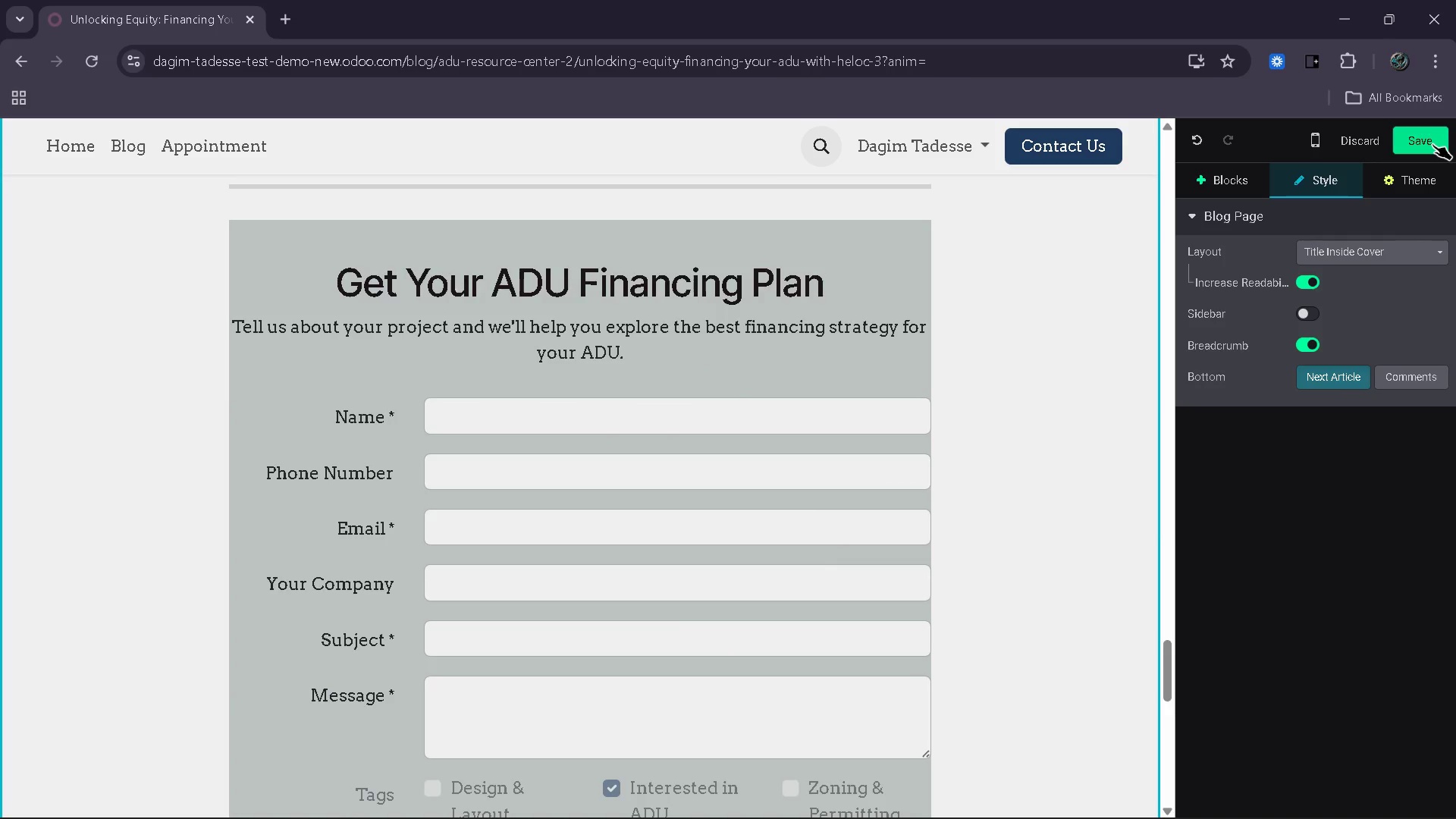 
wait(5.49)
 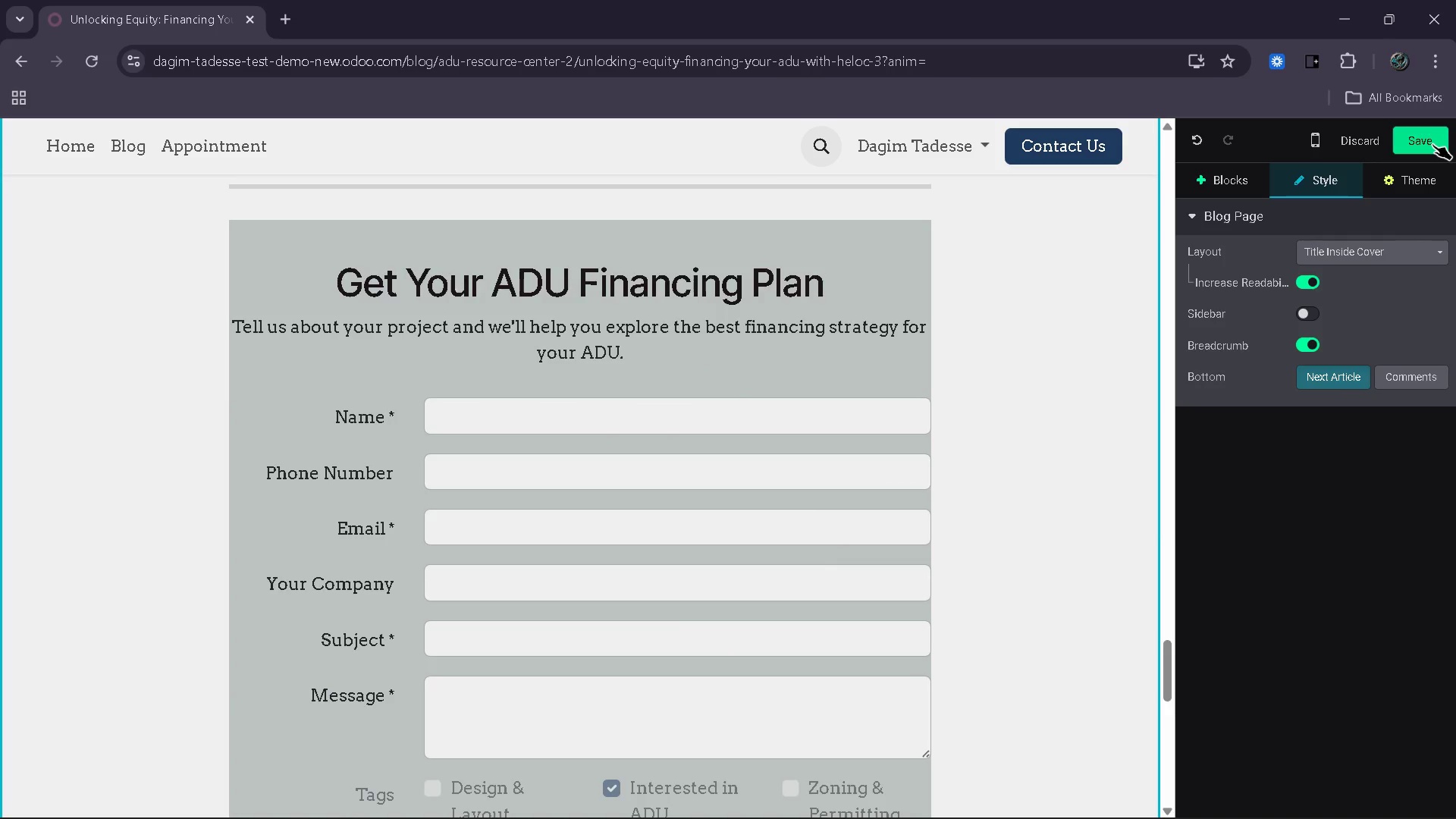 
left_click([1432, 144])
 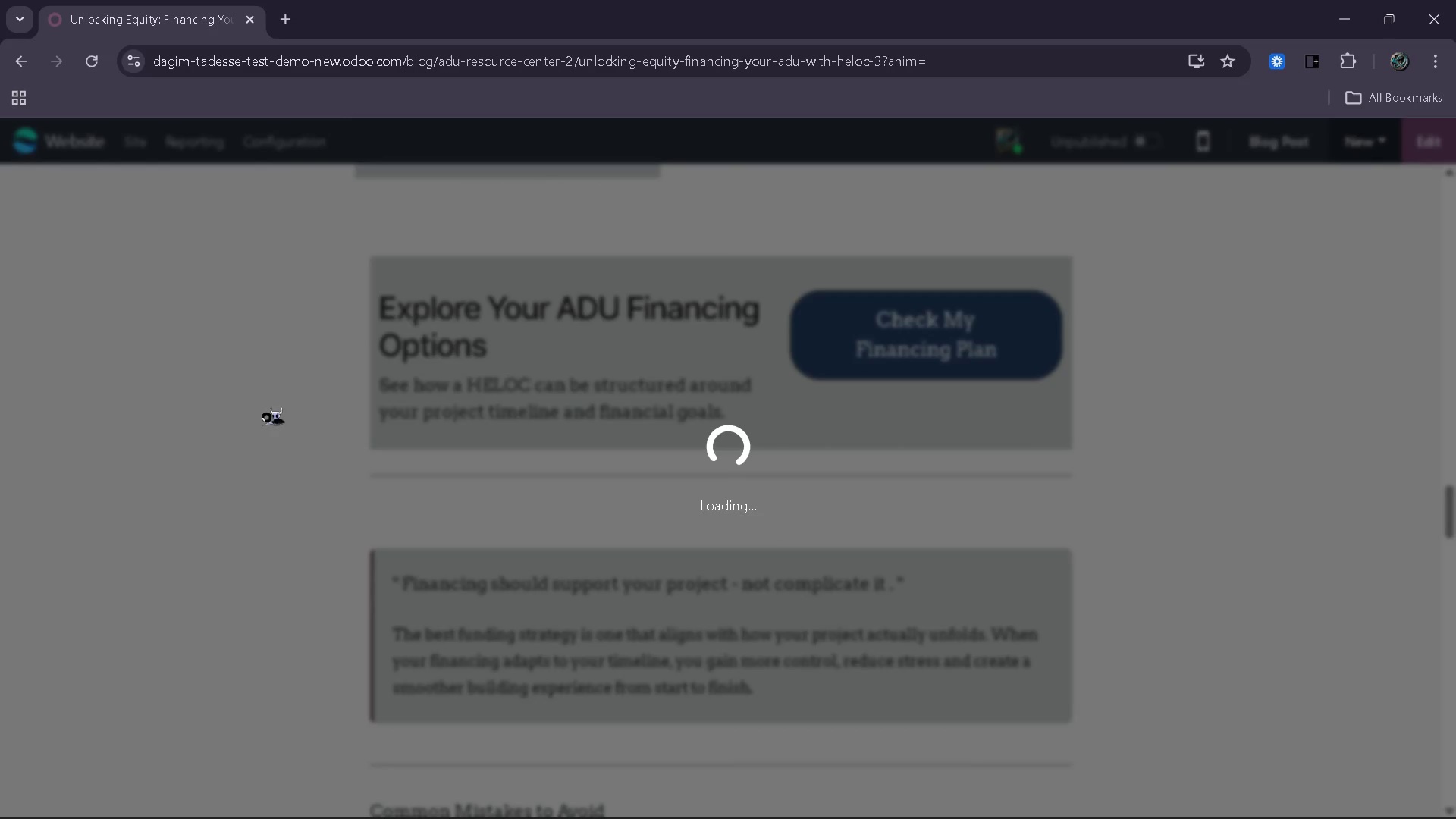 
mouse_move([146, 167])
 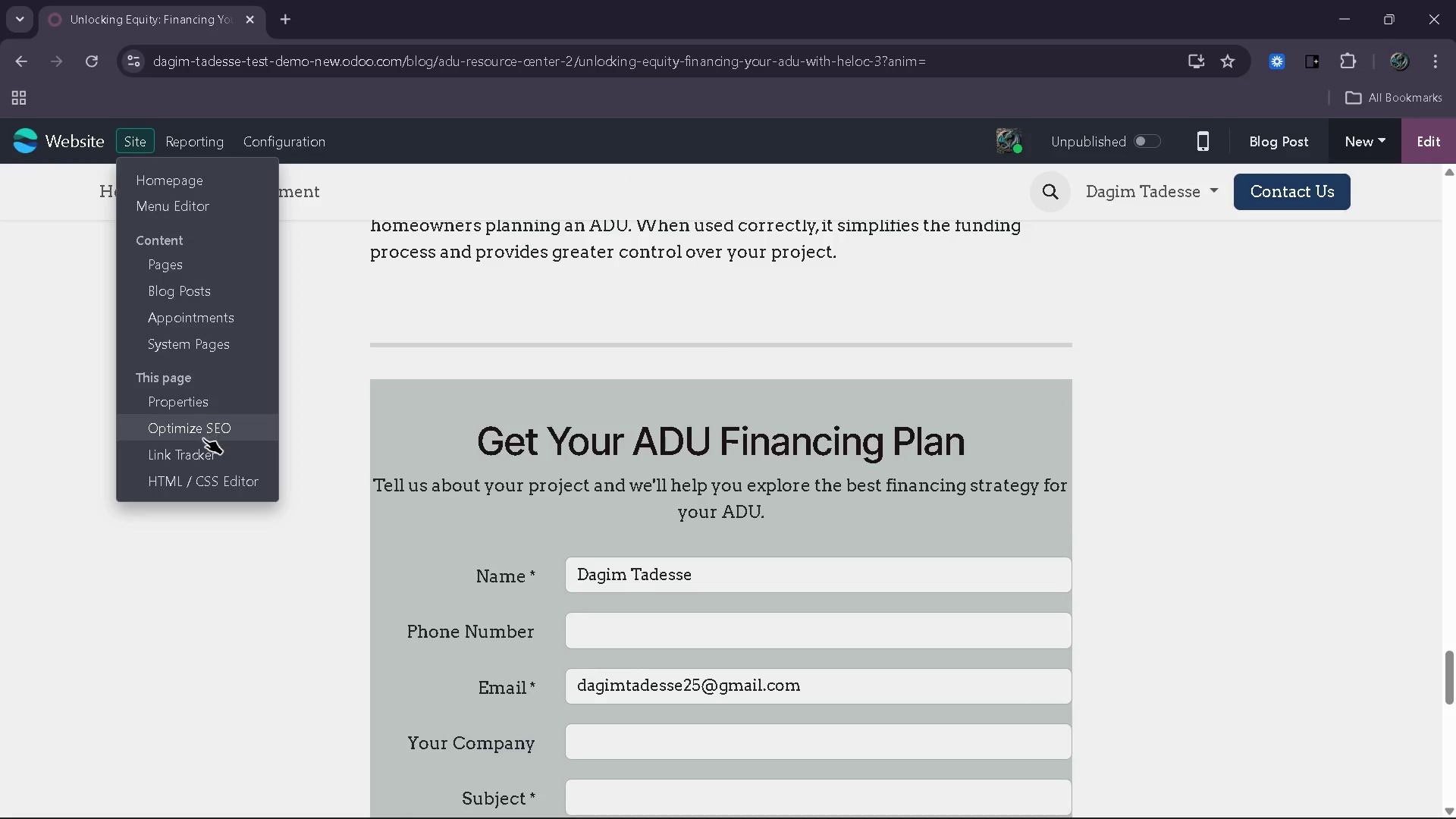 
left_click([204, 428])
 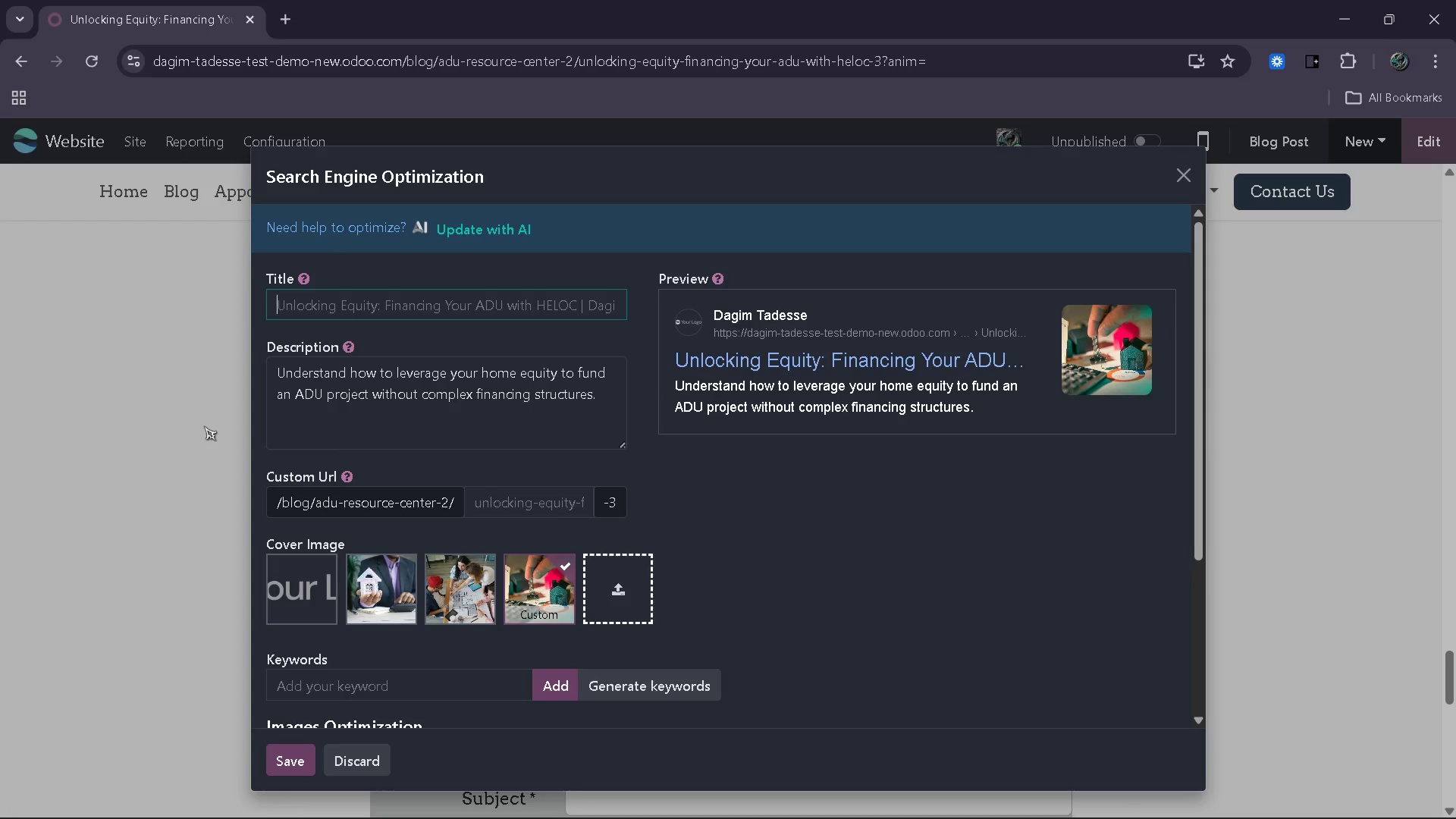 
wait(9.53)
 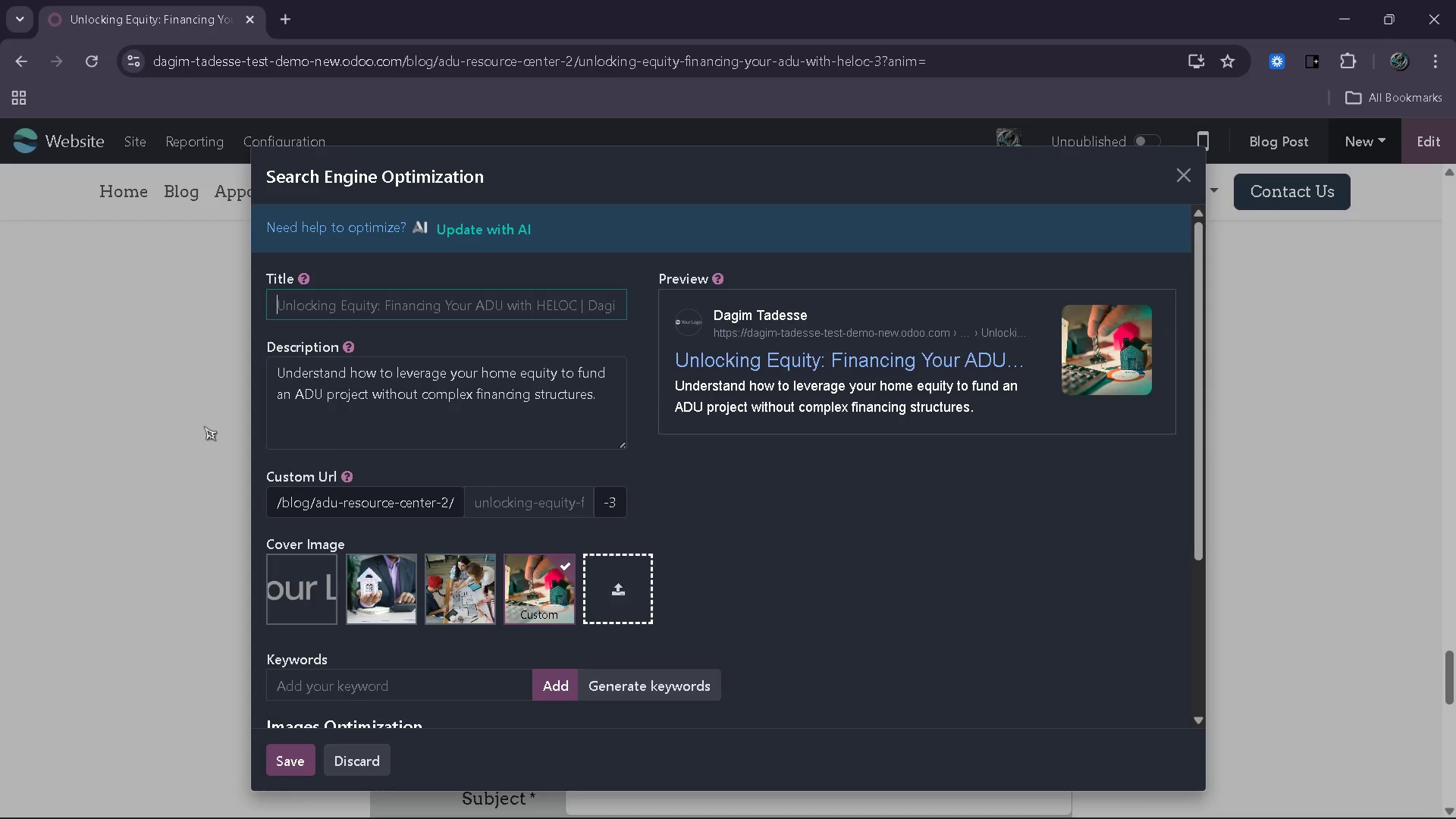 
left_click_drag(start_coordinate=[538, 448], to_coordinate=[251, 315])
 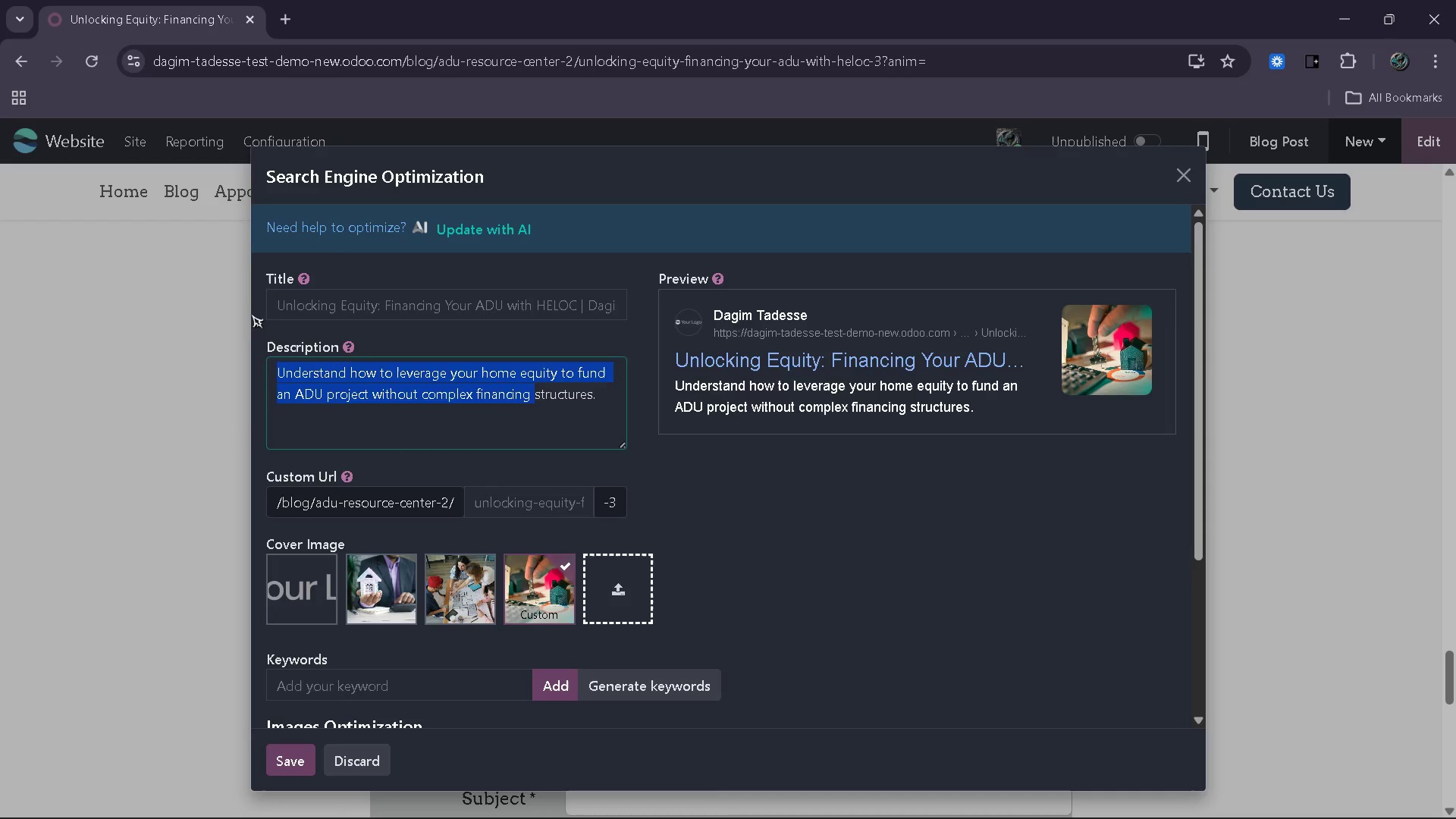 
key(Backspace)
 